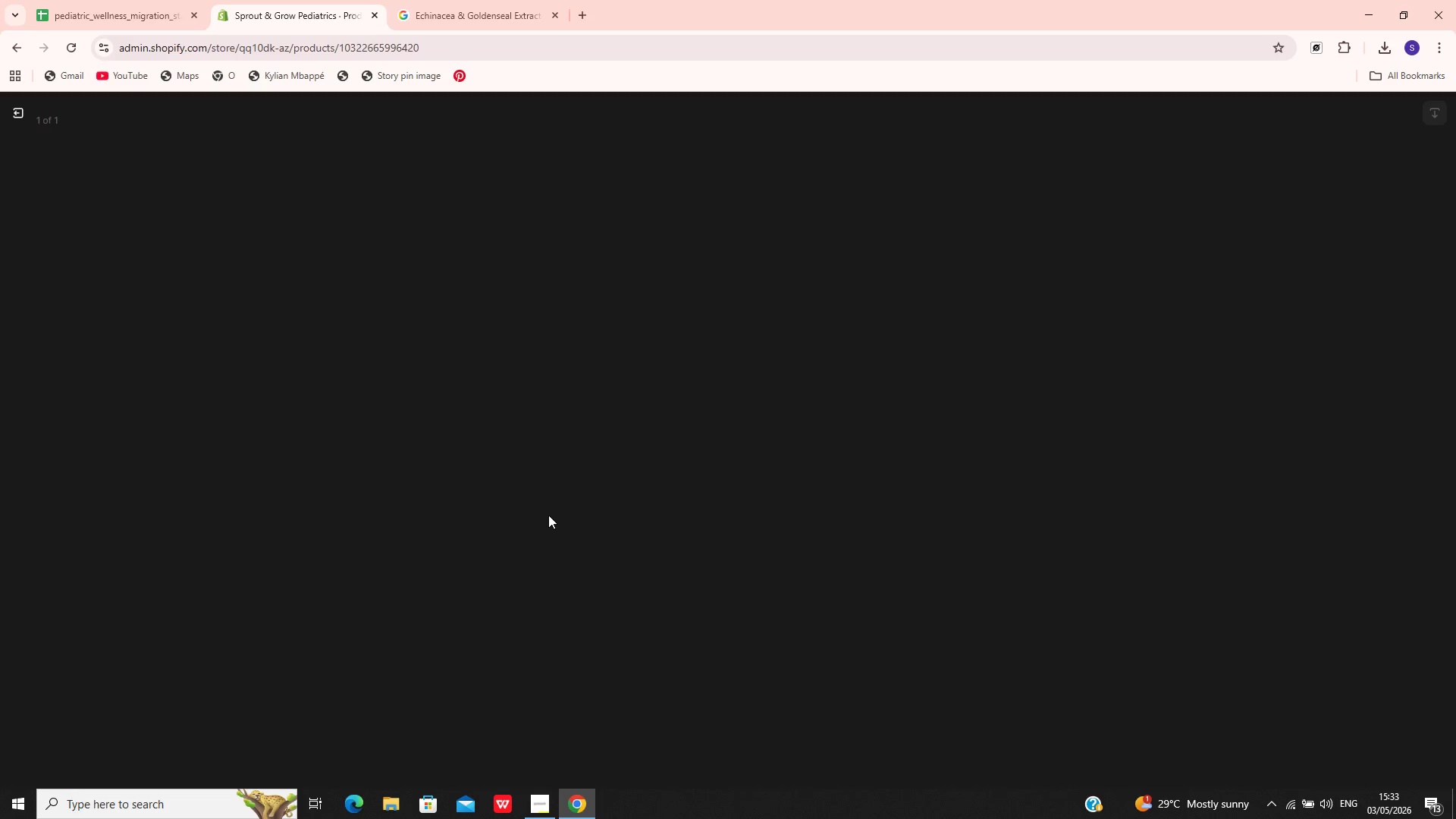 
left_click([548, 515])
 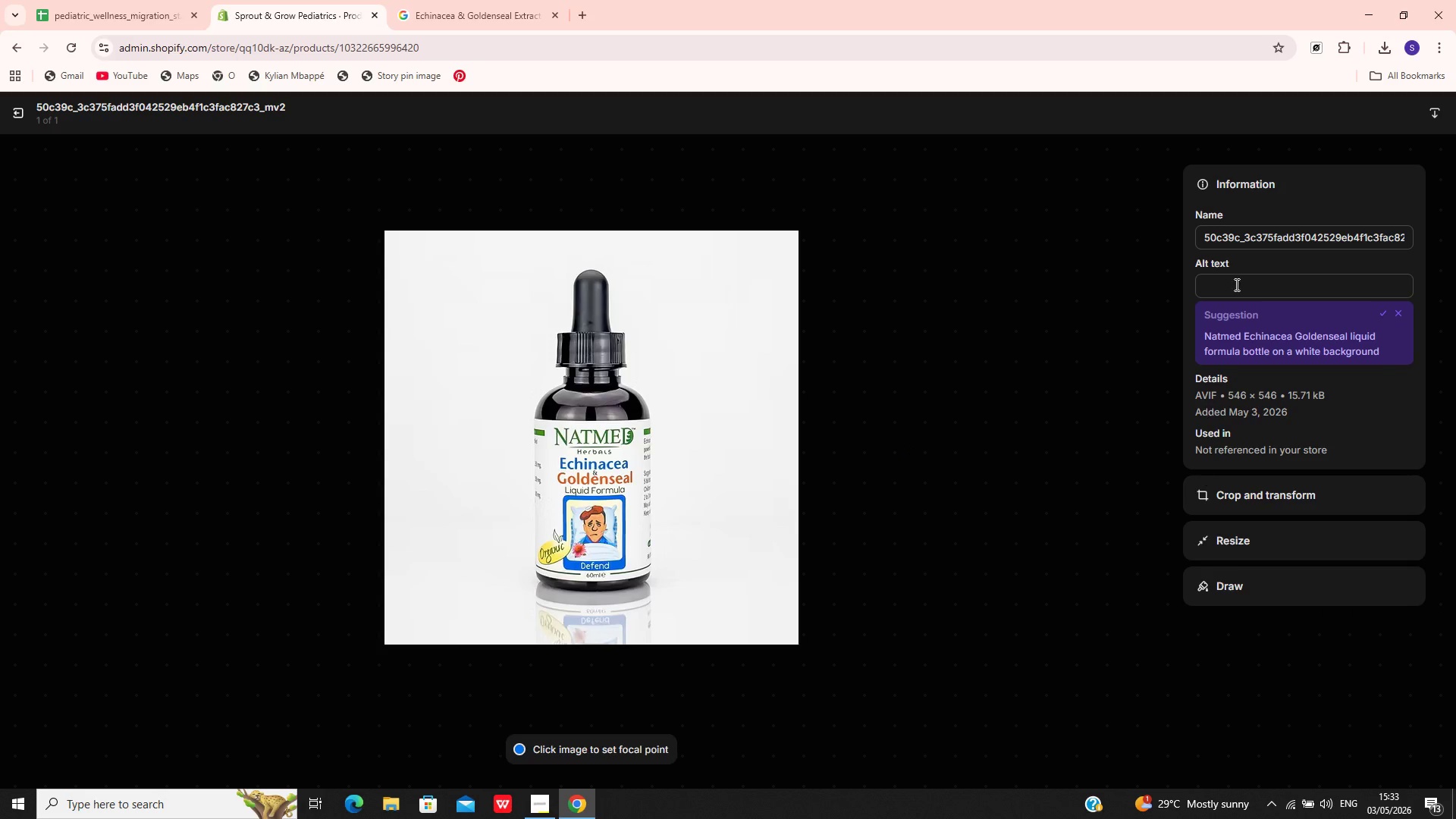 
left_click([1257, 241])
 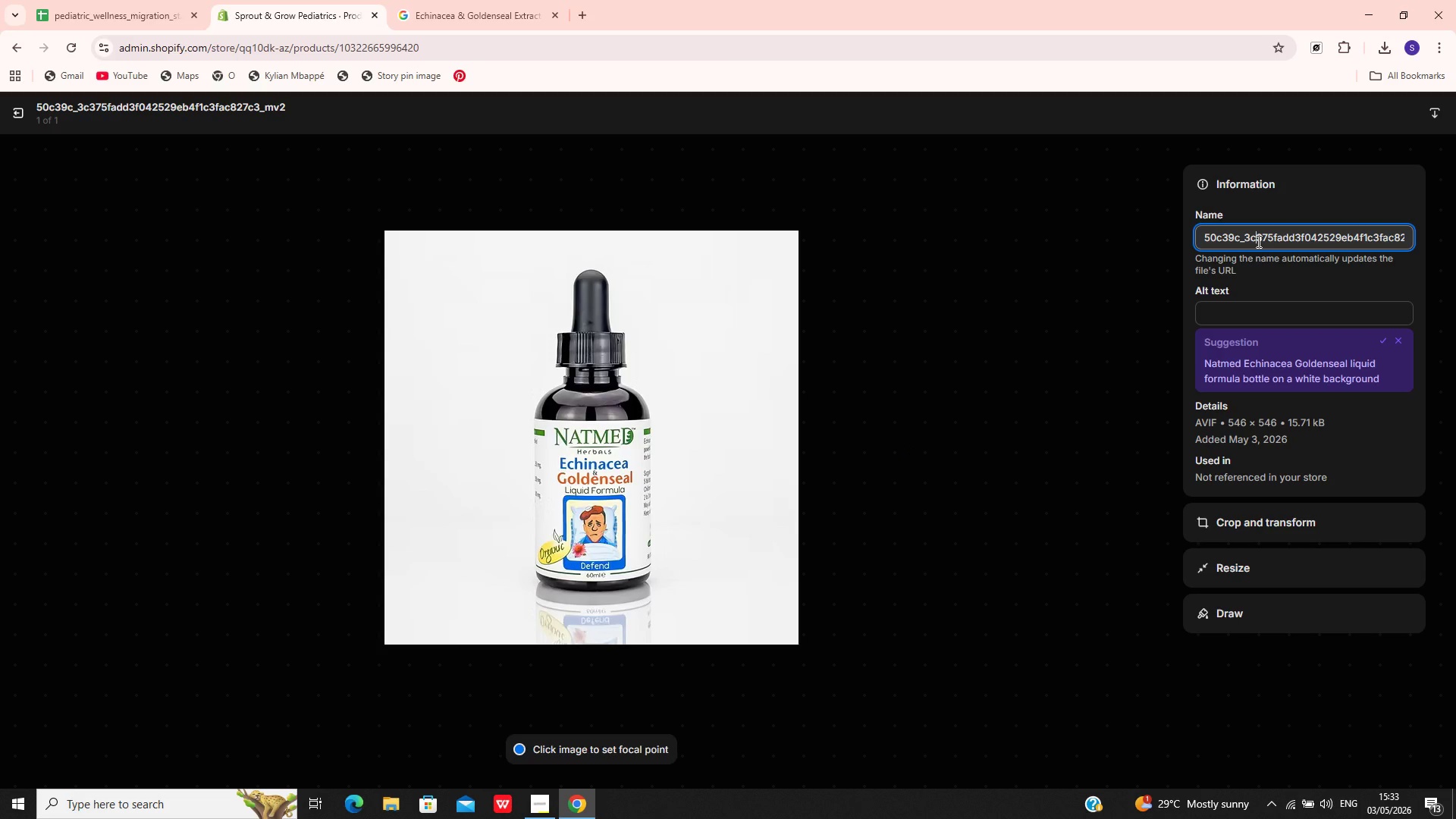 
key(Control+A)
 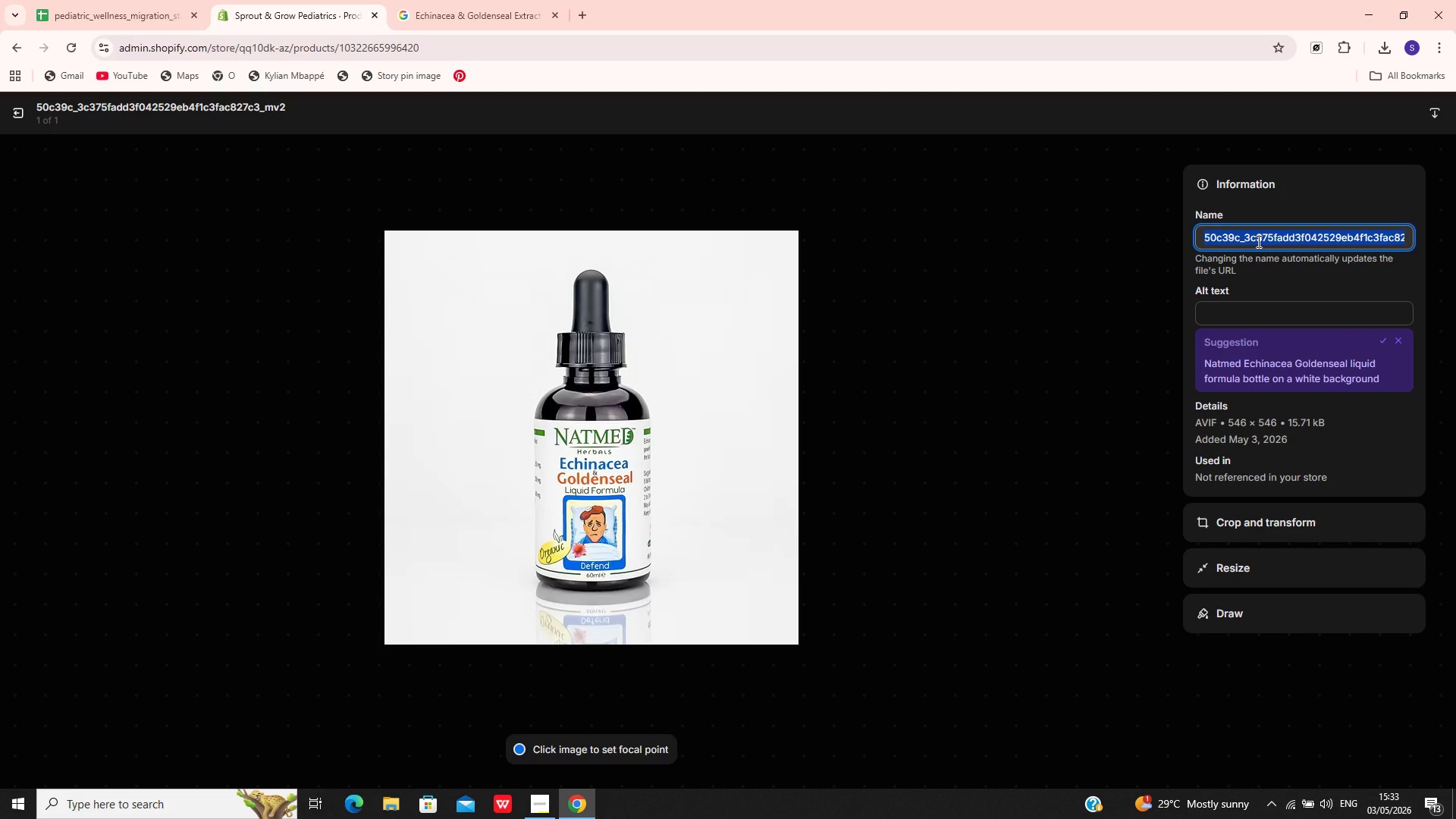 
key(Control+V)
 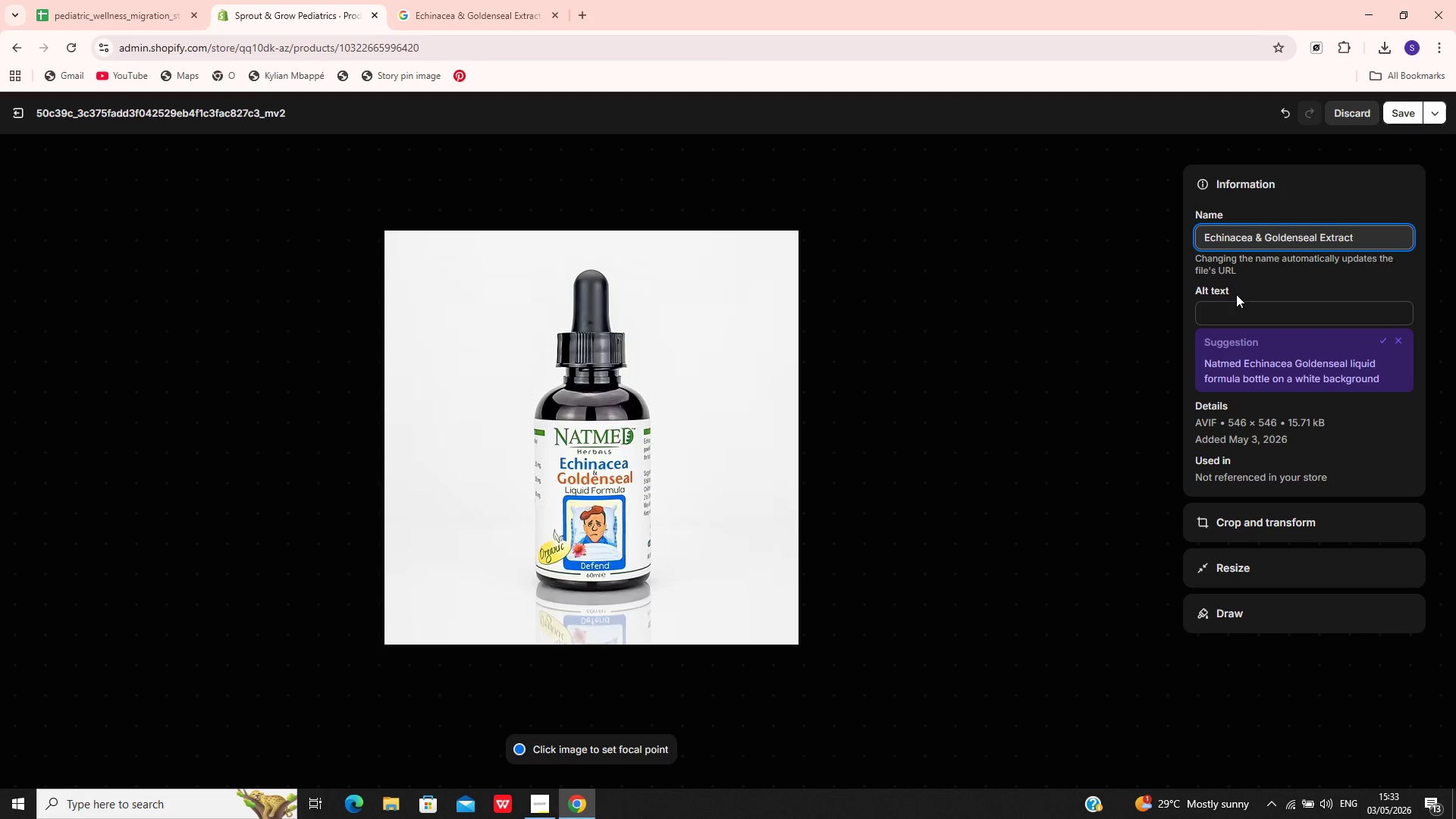 
left_click([1236, 302])
 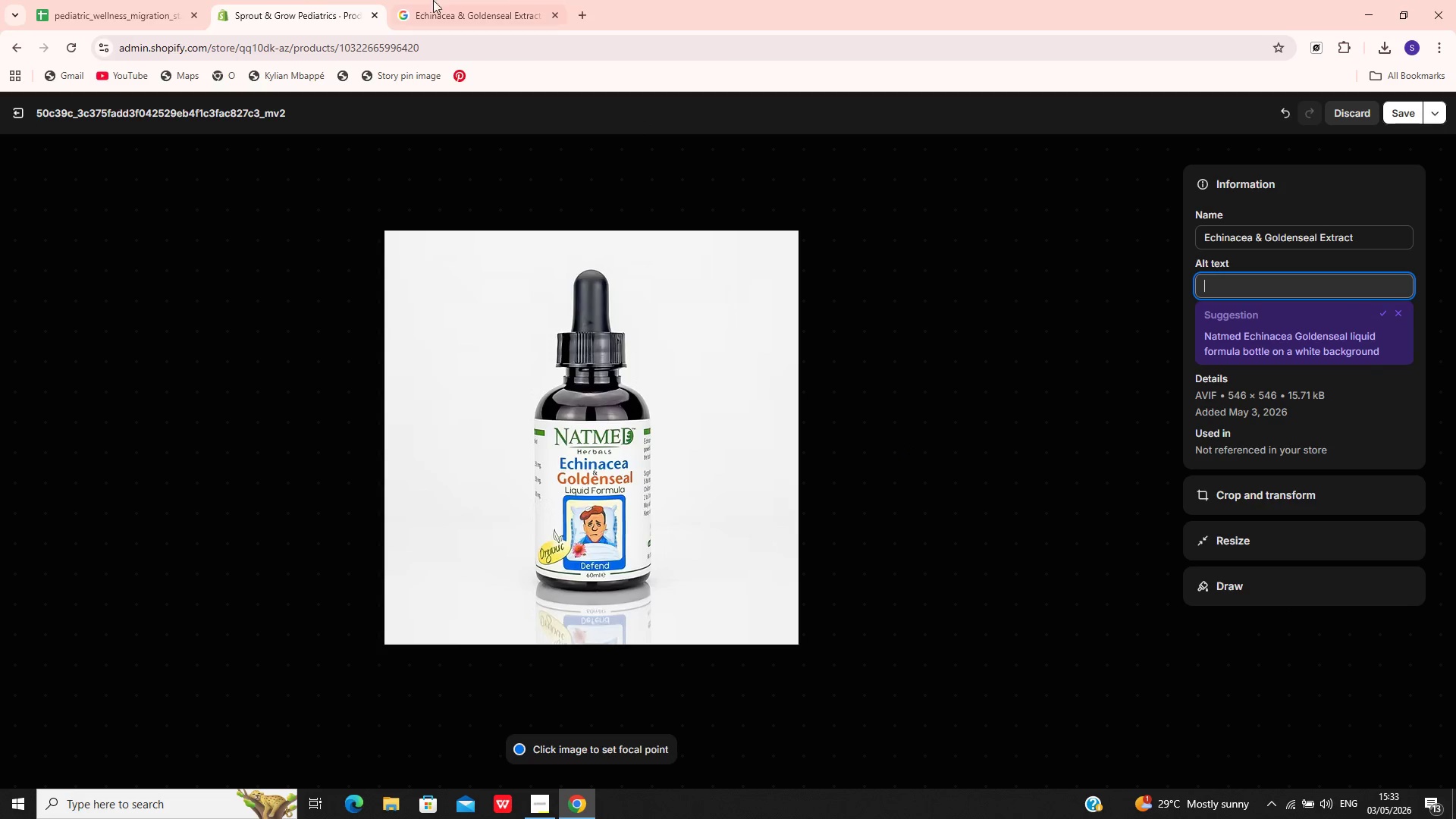 
left_click([463, 0])
 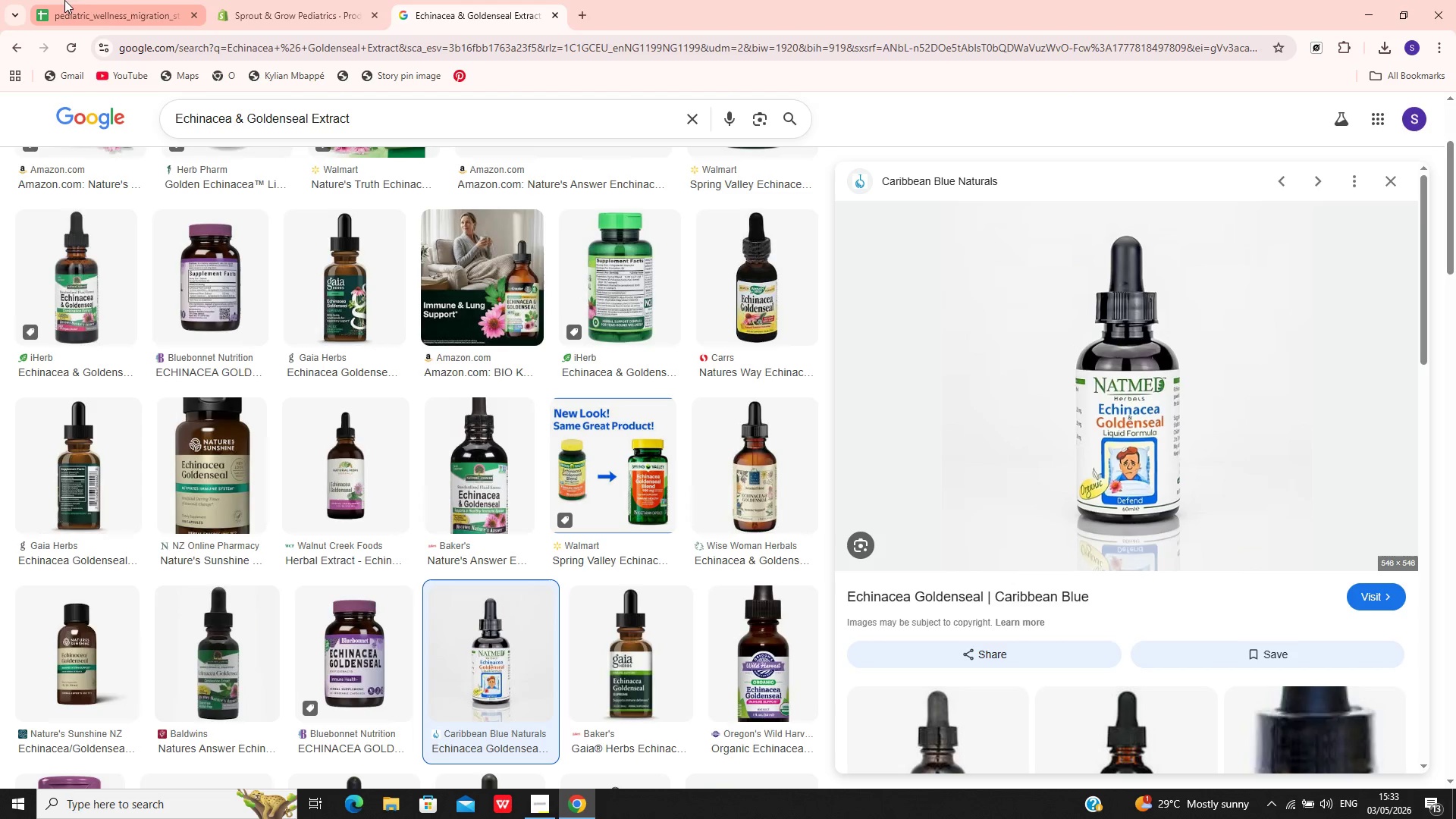 
left_click([97, 0])
 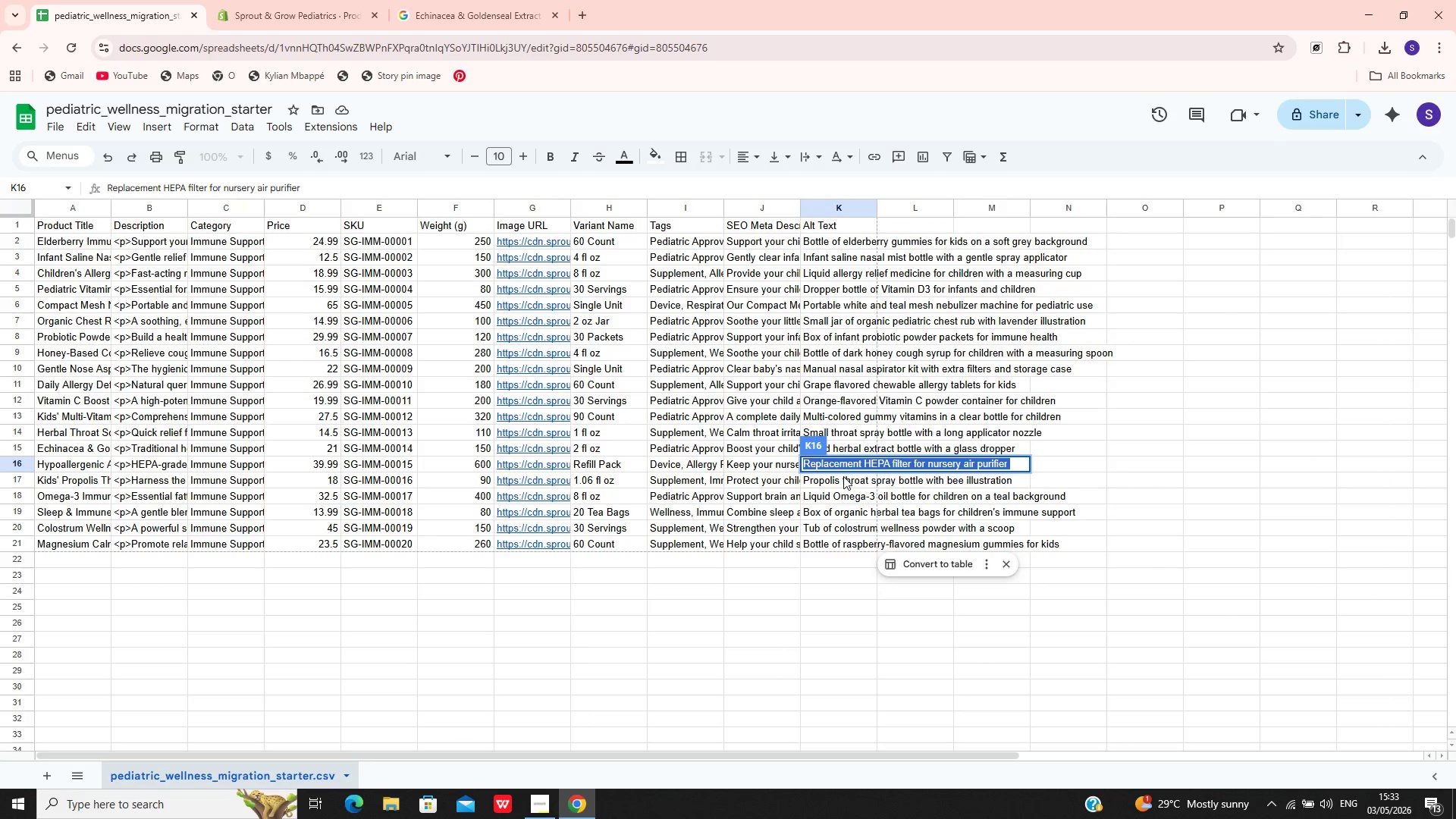 
left_click([839, 450])
 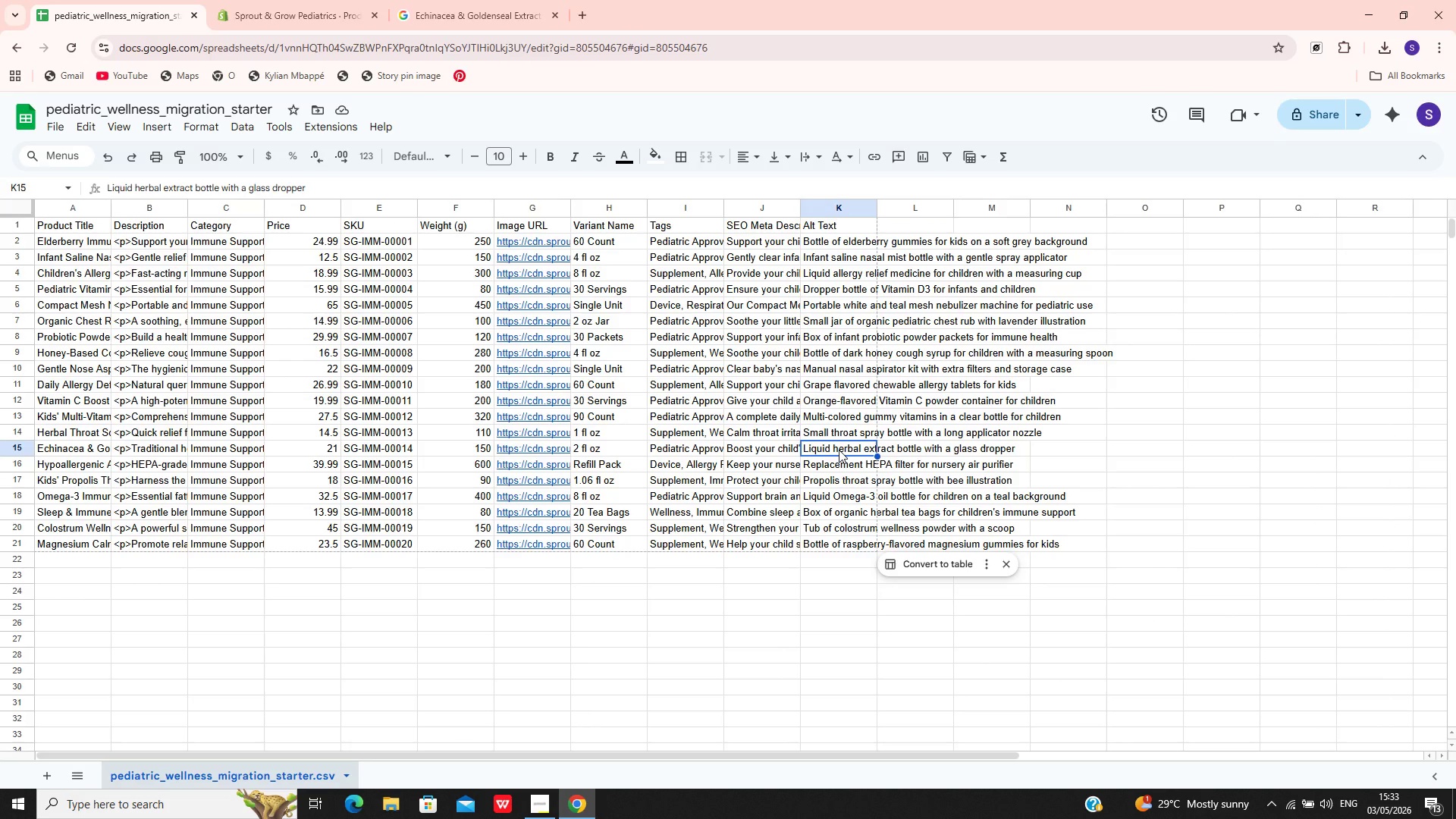 
double_click([839, 450])
 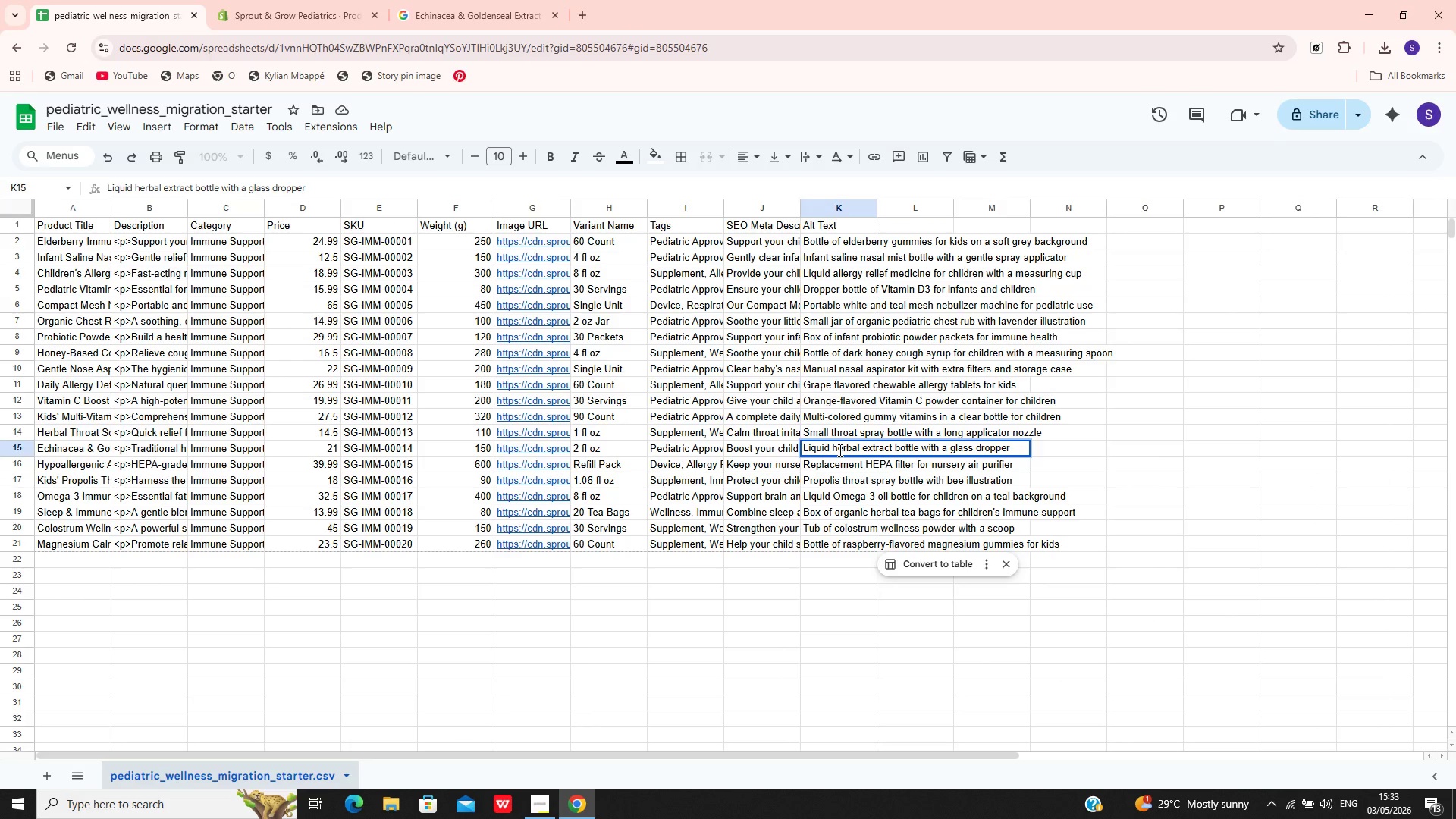 
key(Control+A)
 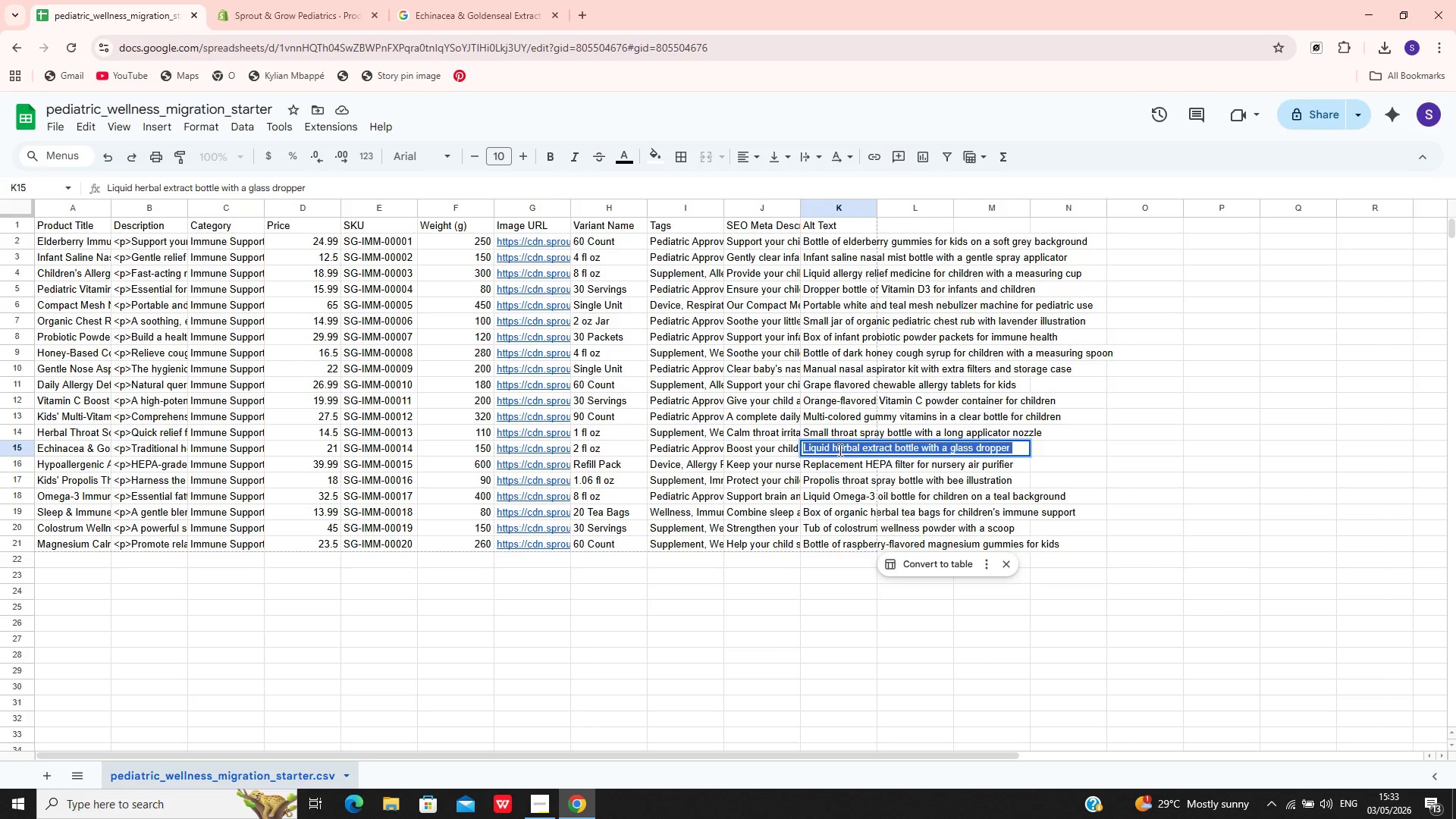 
hold_key(key=C, duration=0.31)
 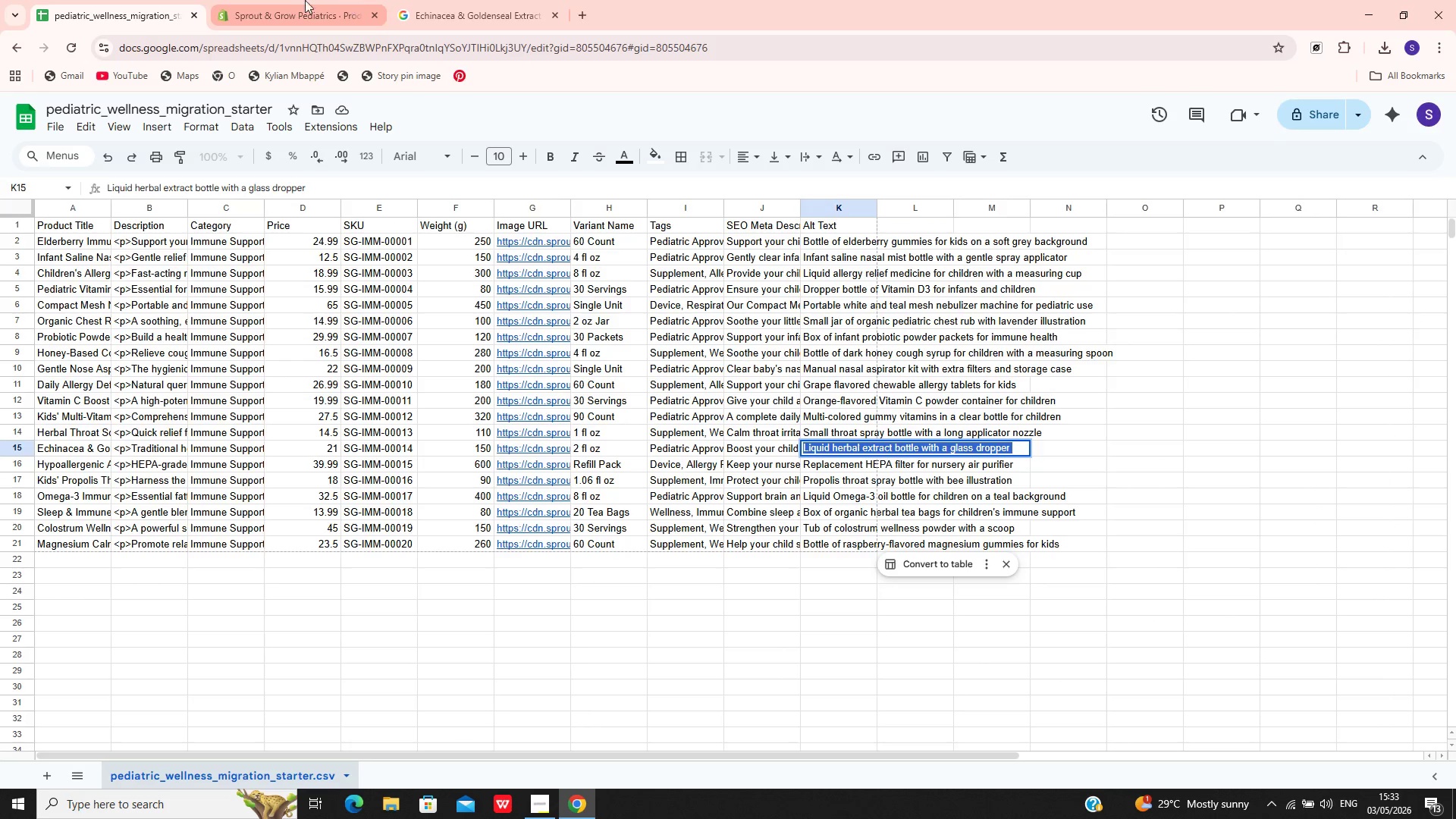 
left_click([291, 0])
 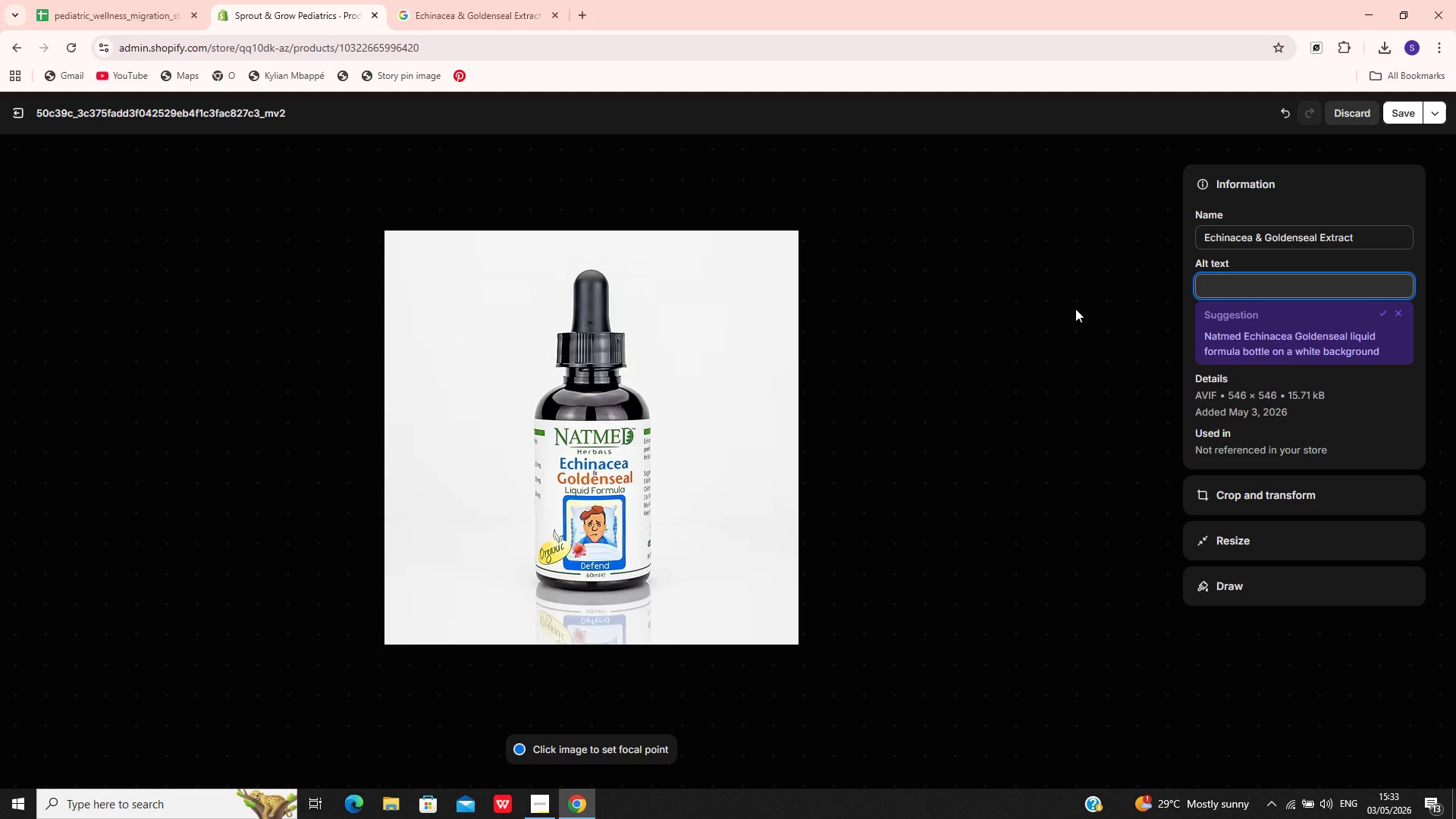 
key(Control+V)
 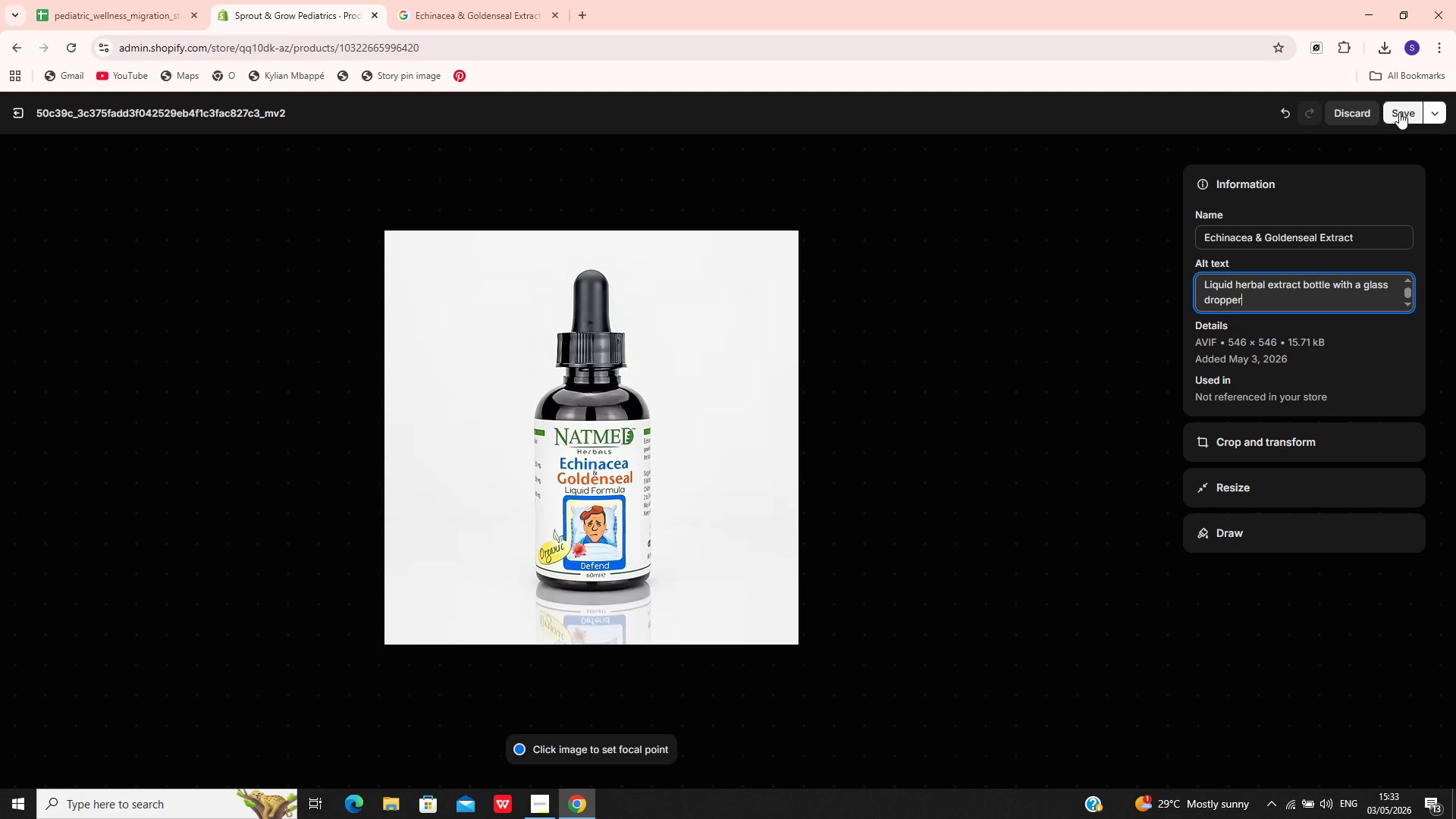 
left_click([1399, 112])
 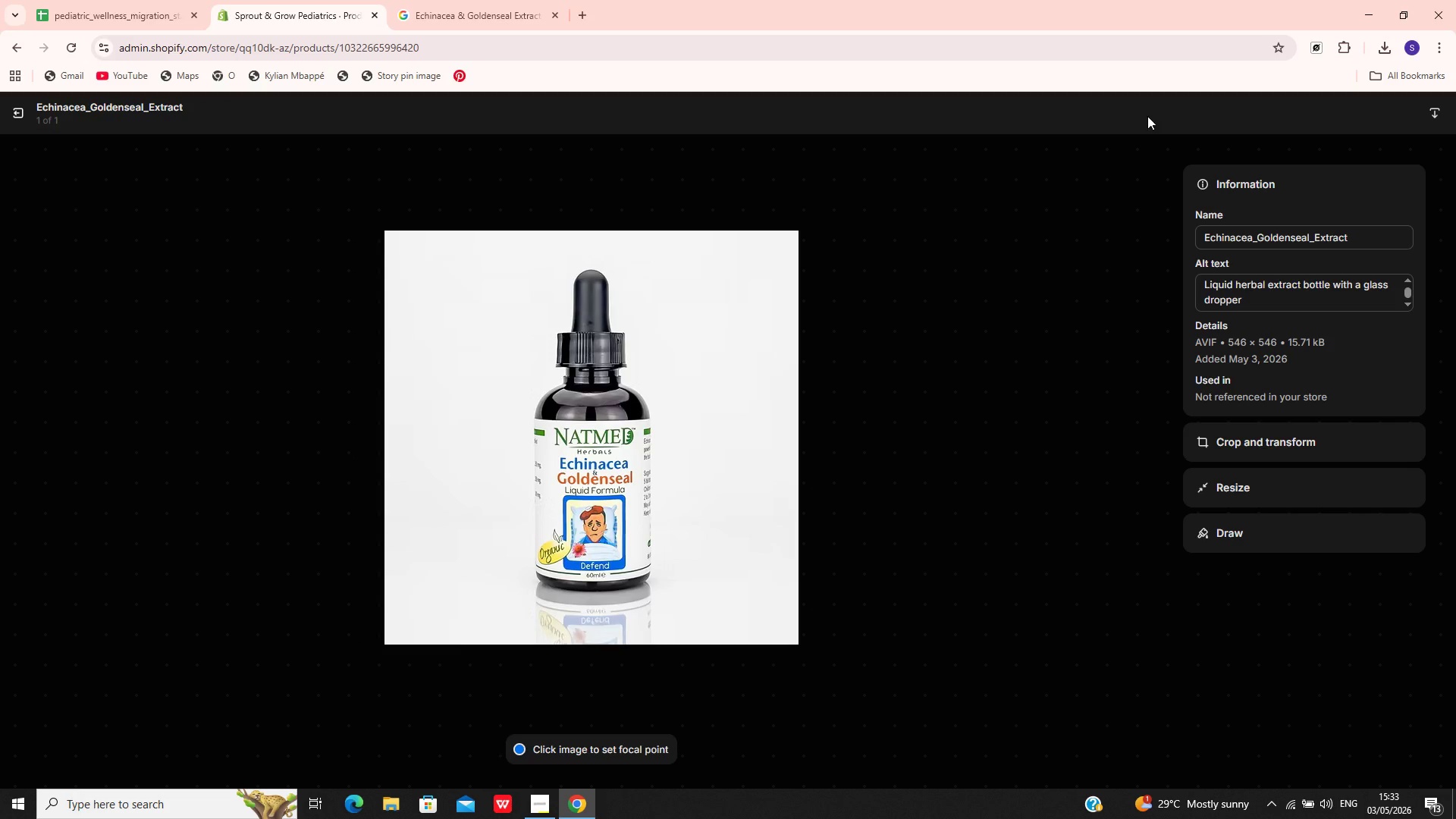 
wait(7.17)
 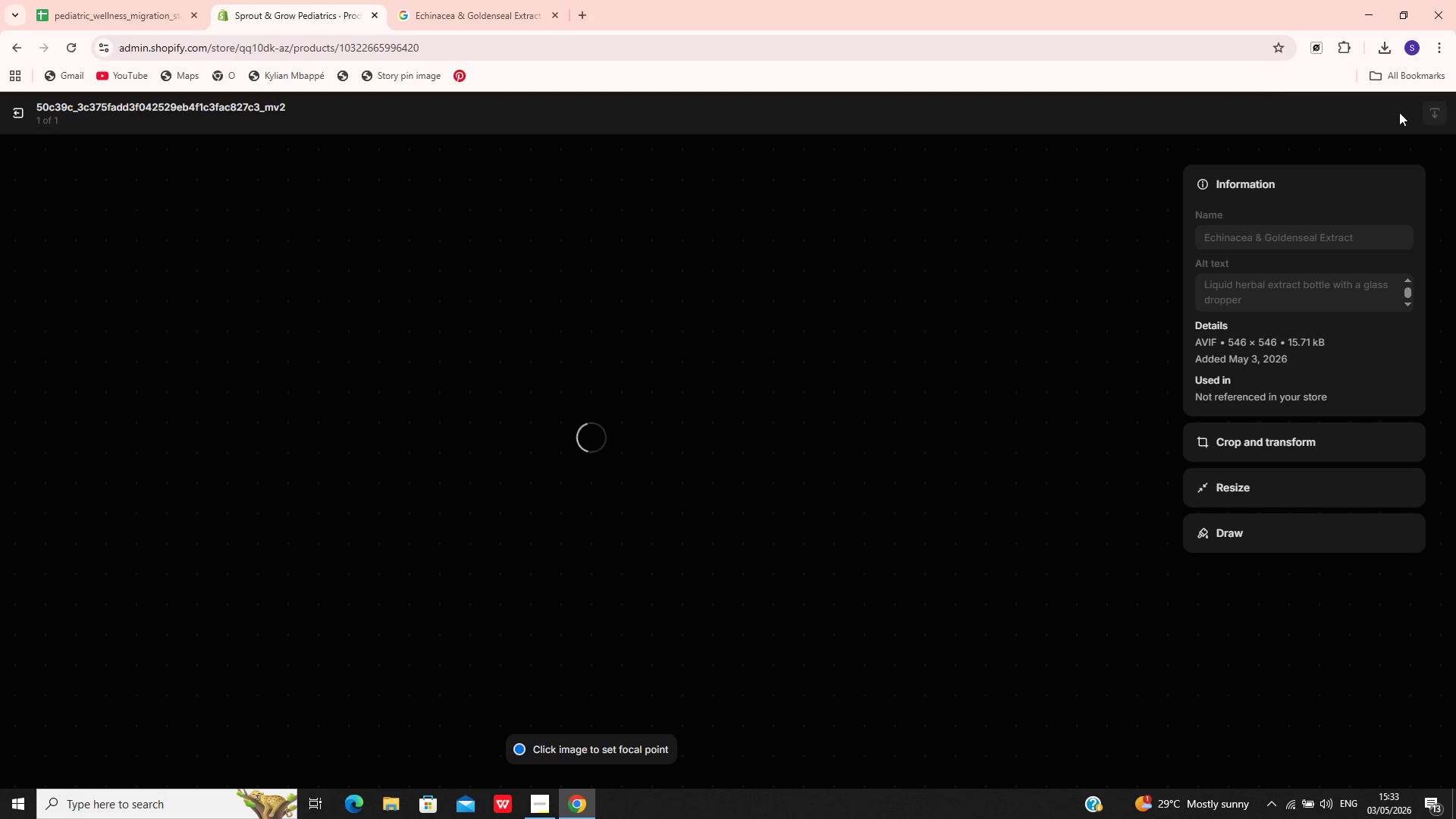 
left_click([20, 114])
 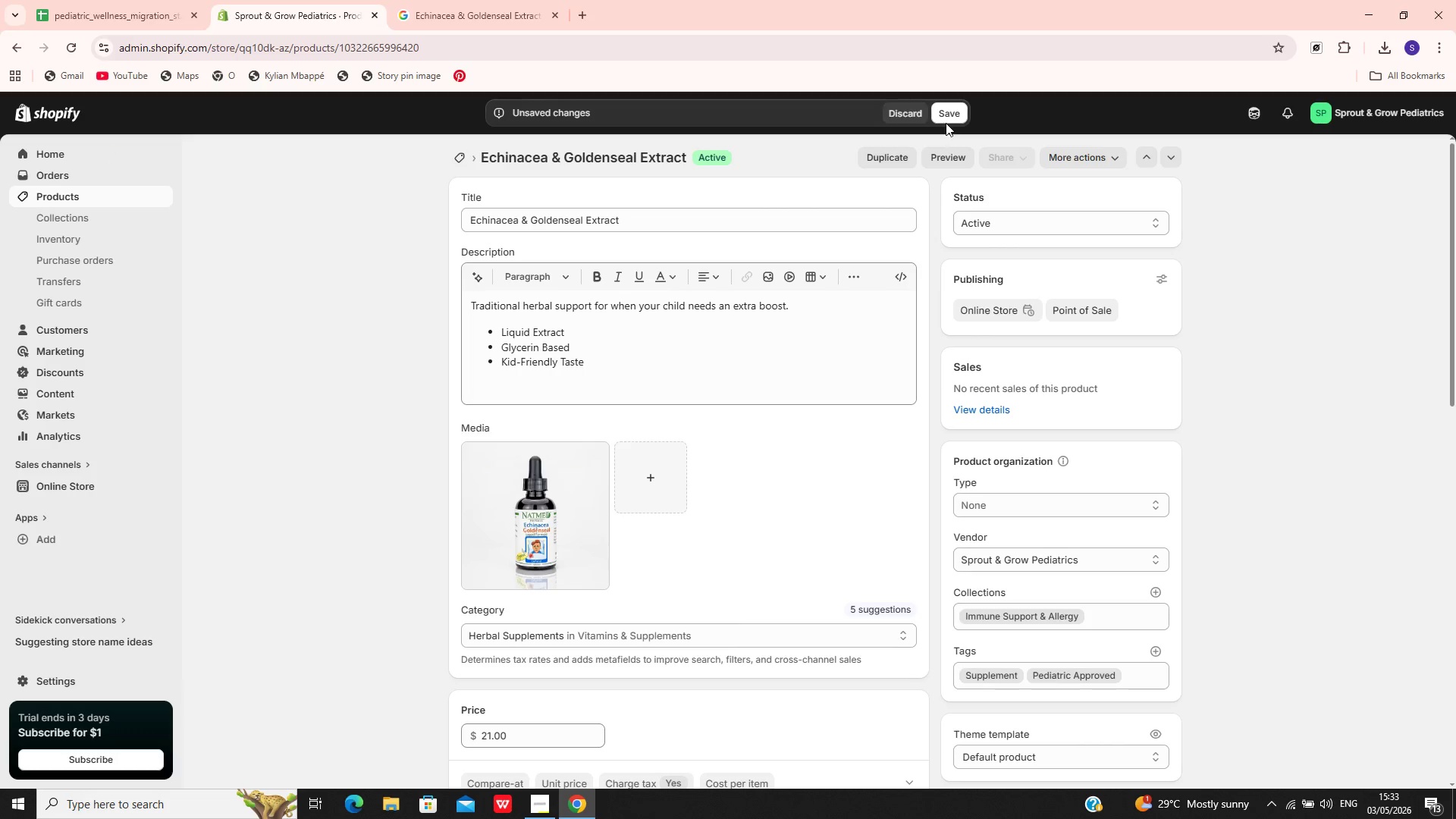 
left_click([947, 106])
 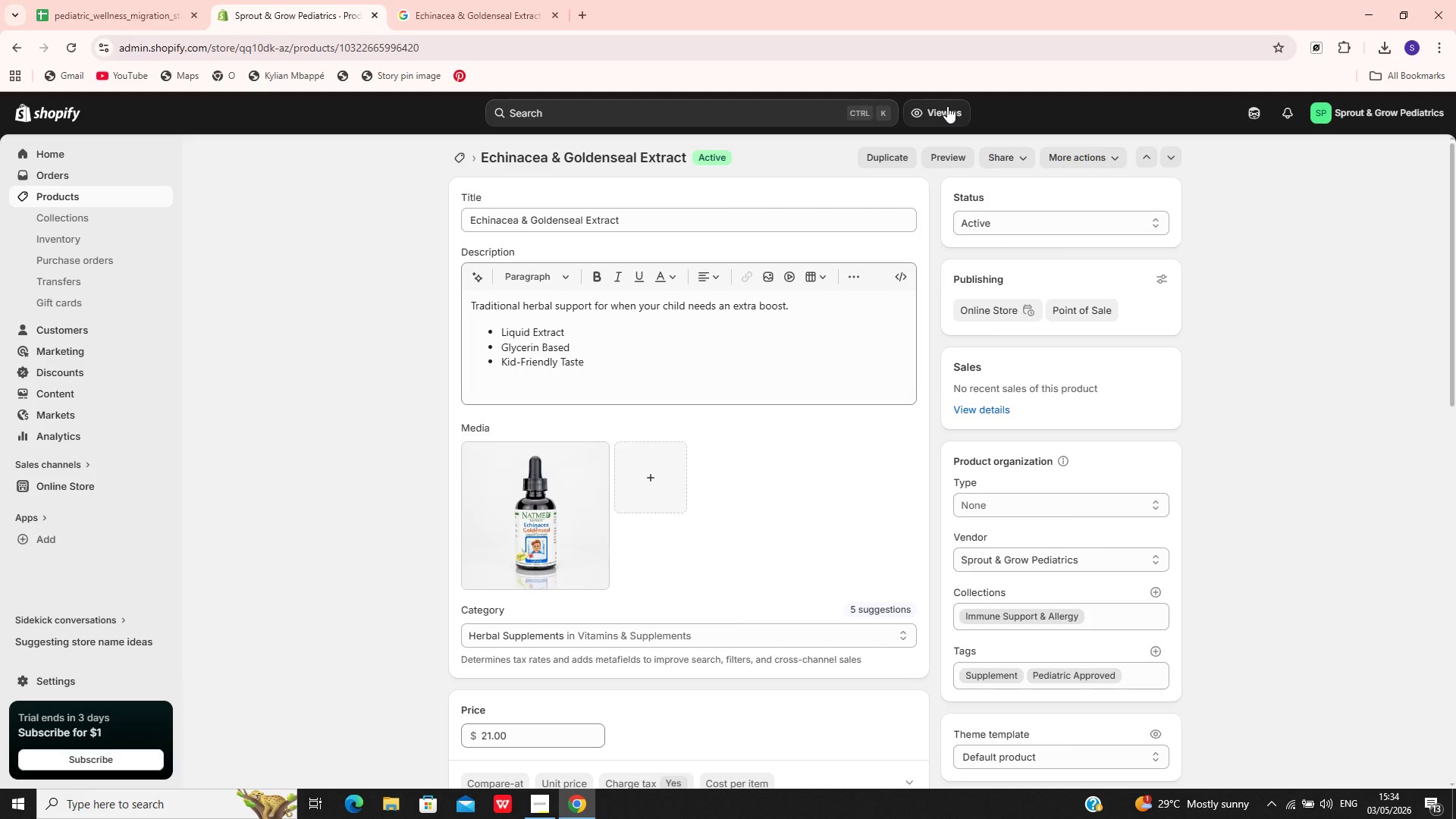 
wait(32.59)
 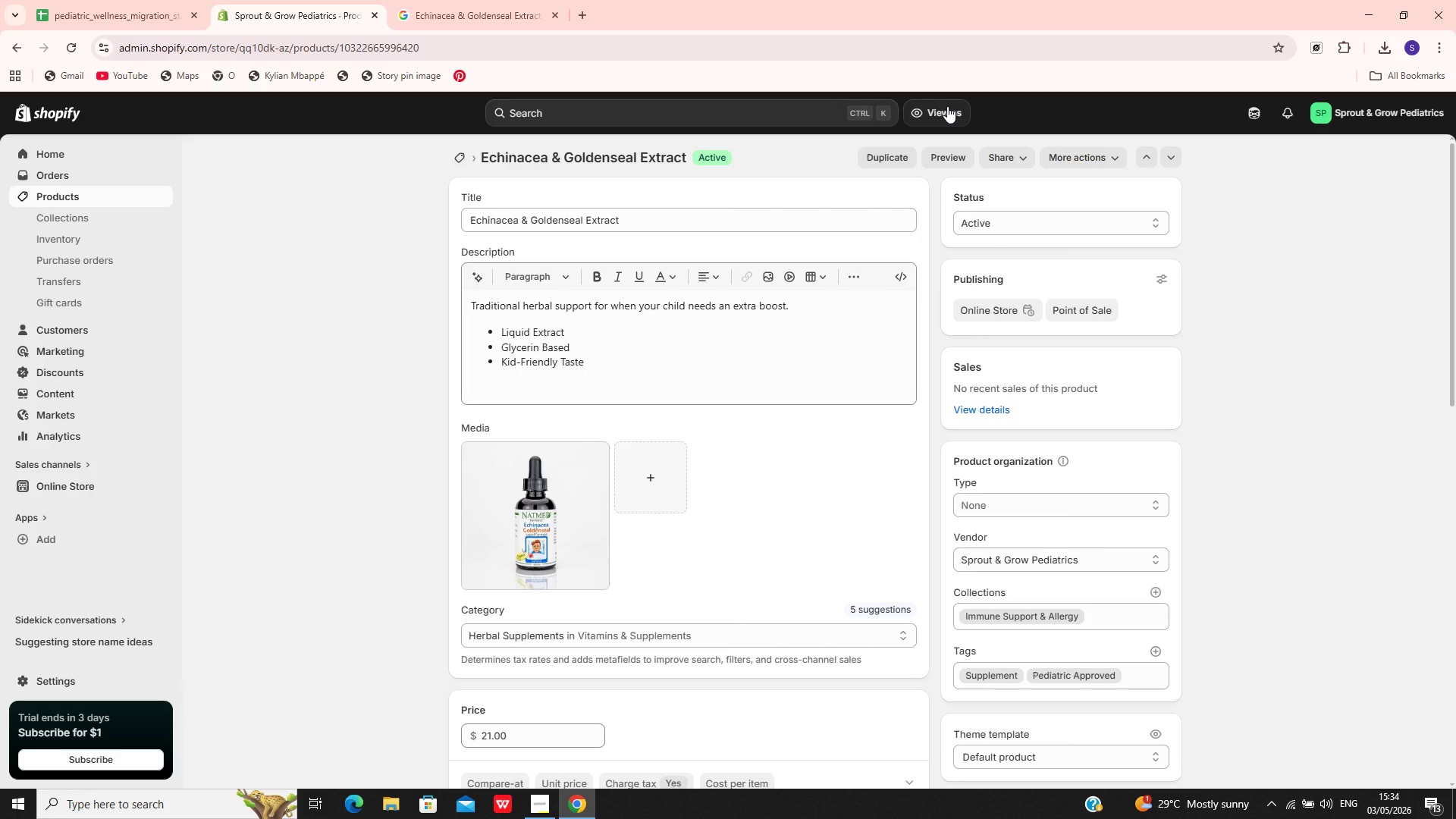 
left_click([67, 193])
 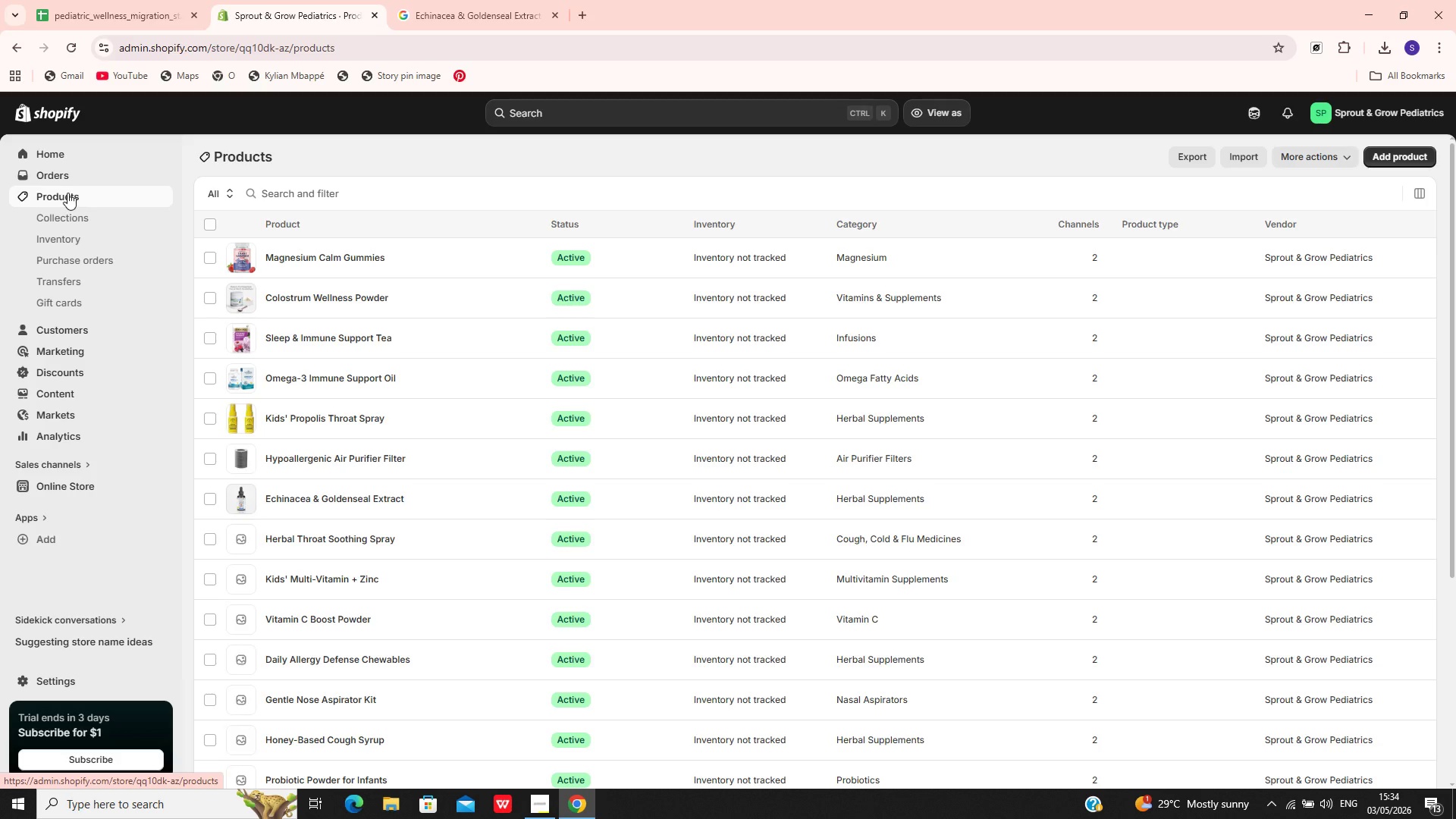 
wait(33.75)
 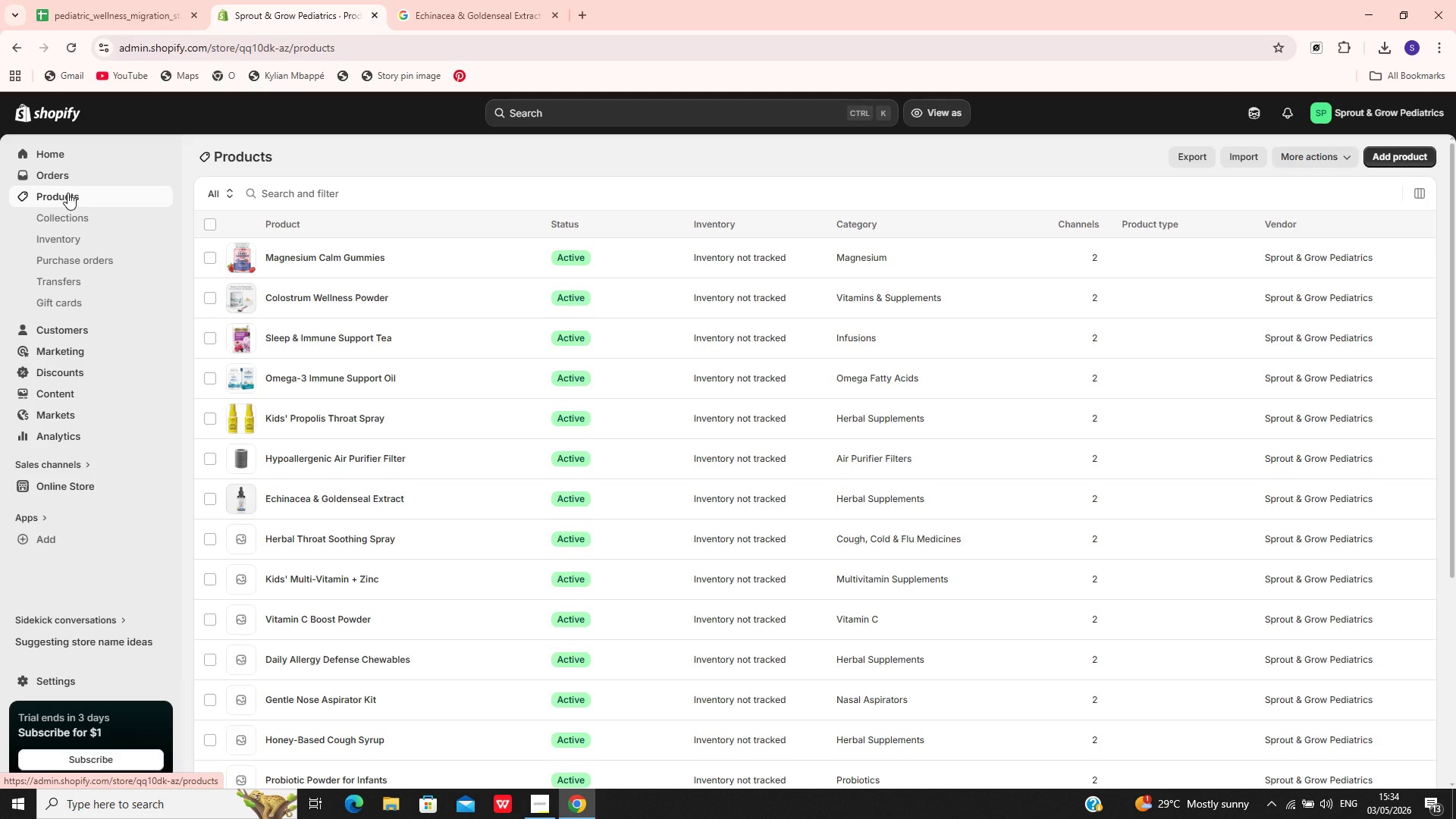 
left_click([380, 345])
 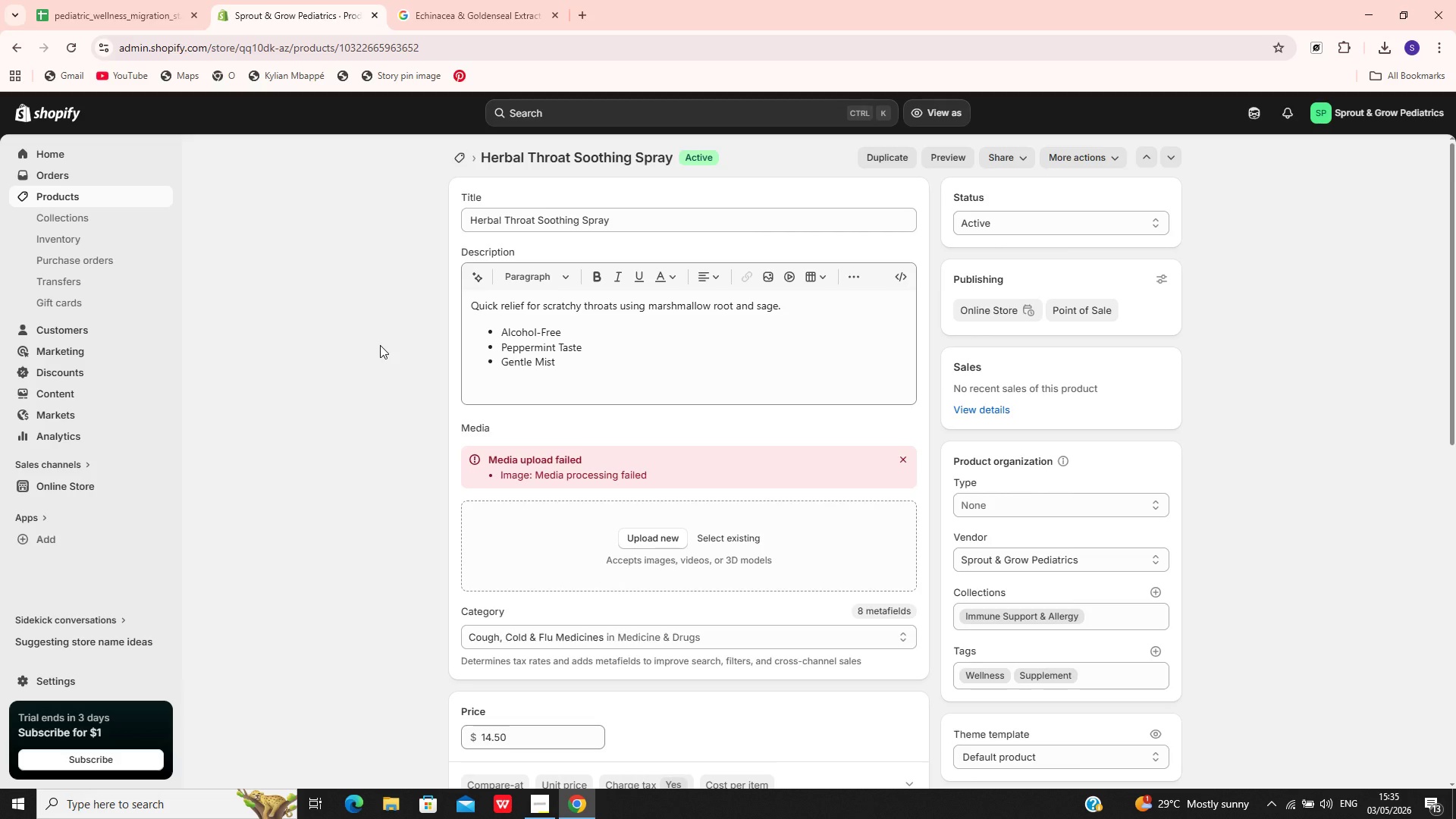 
wait(39.0)
 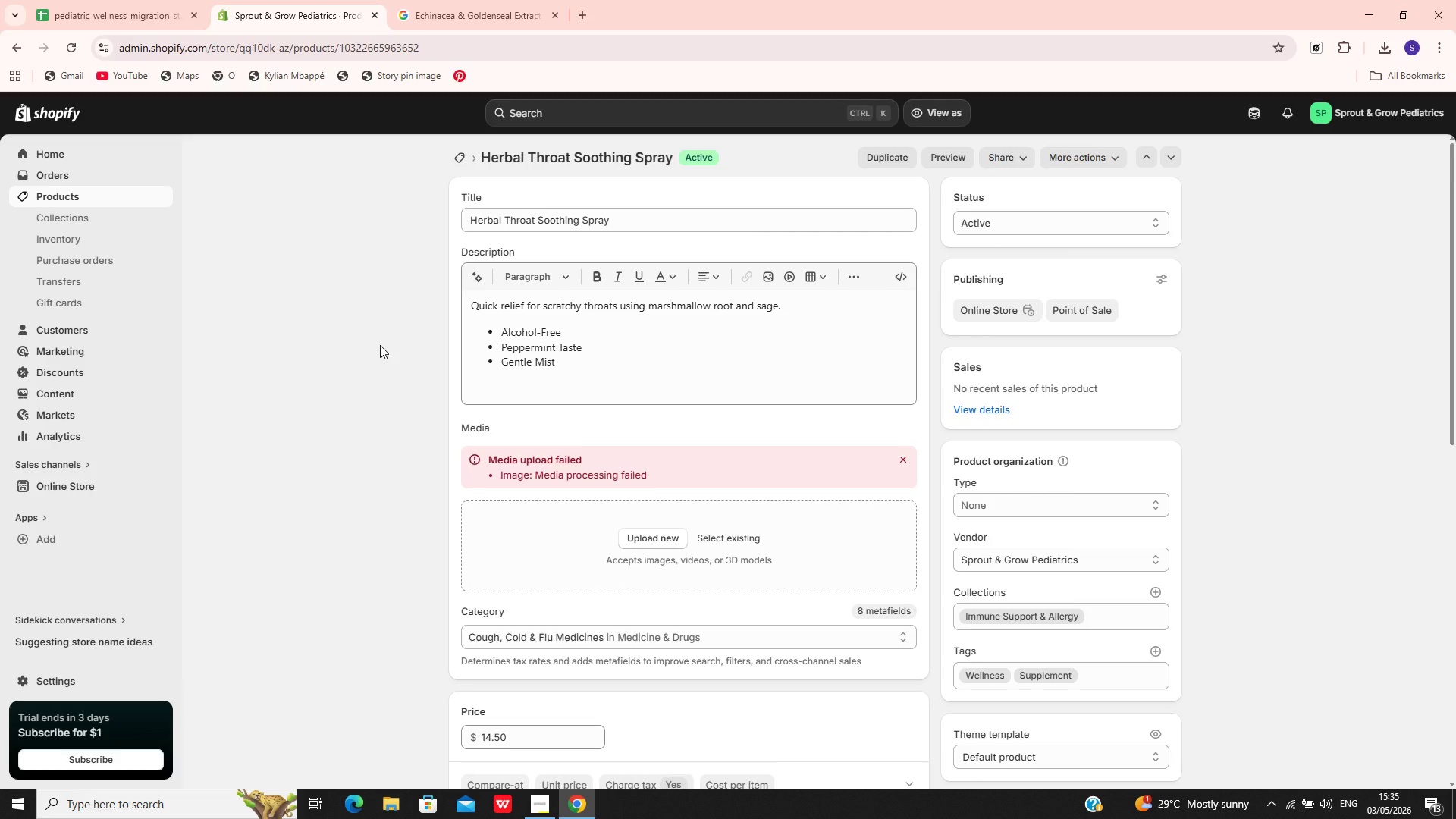 
left_click([902, 458])
 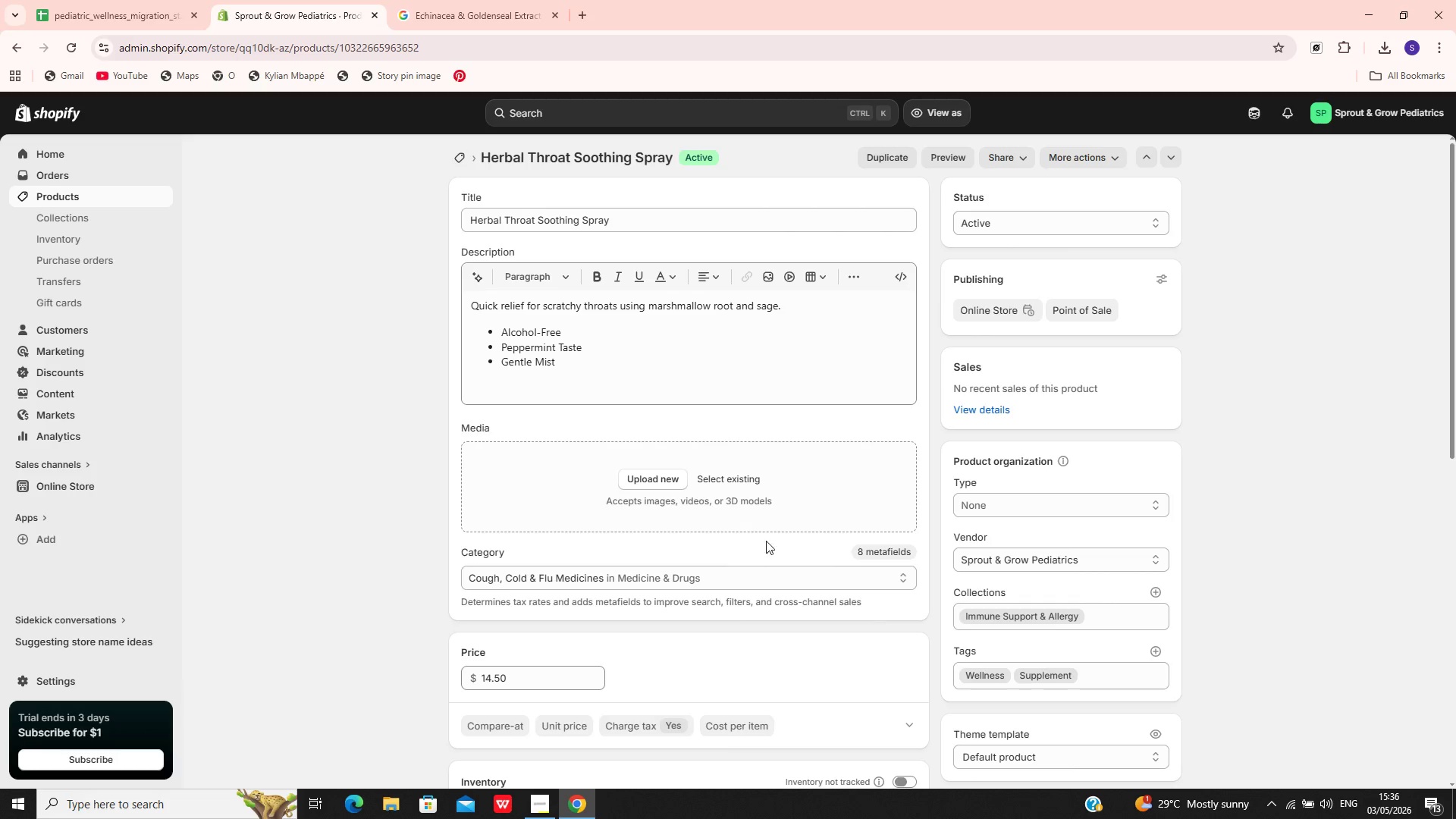 
wait(43.48)
 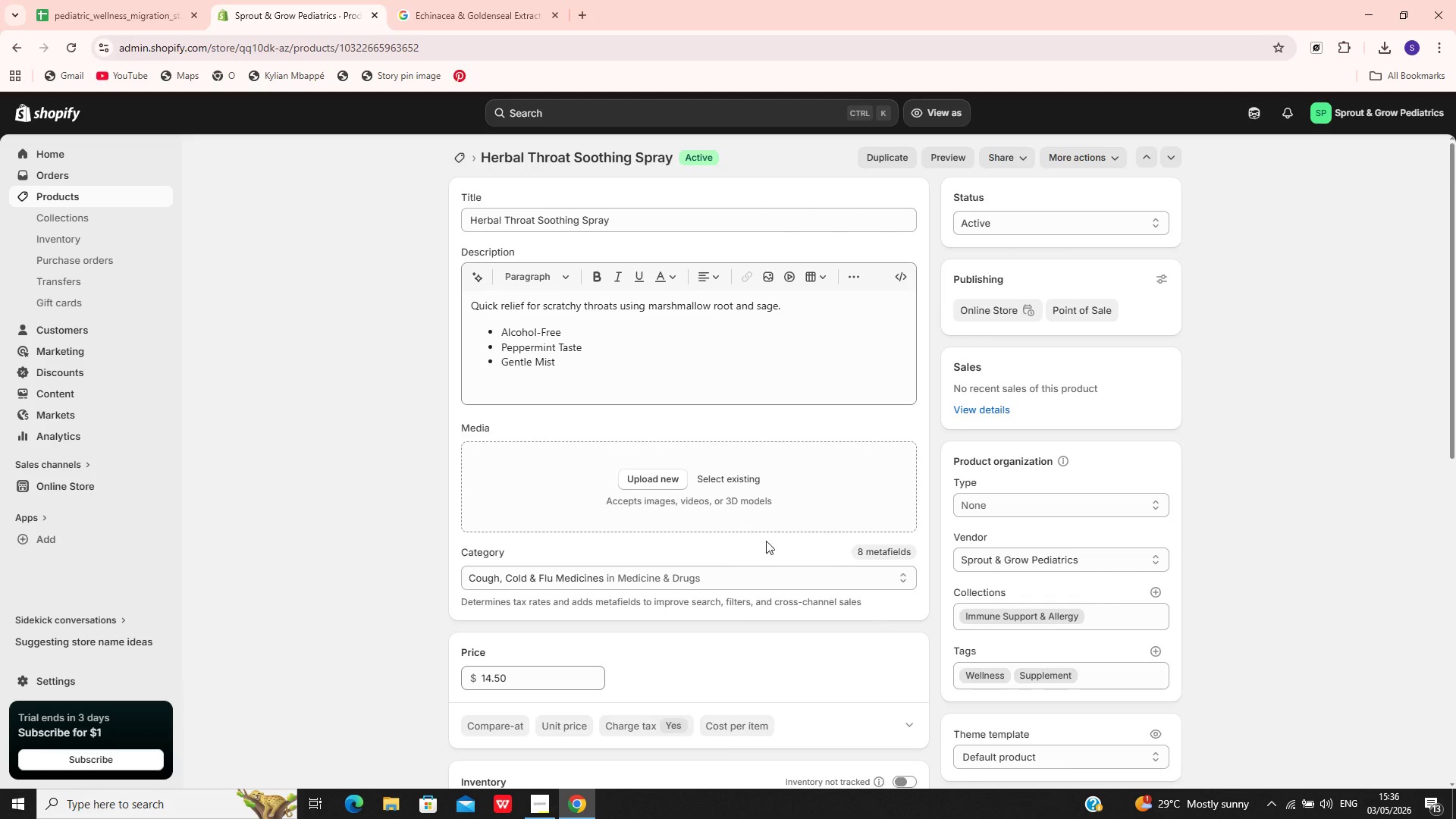 
left_click([570, 221])
 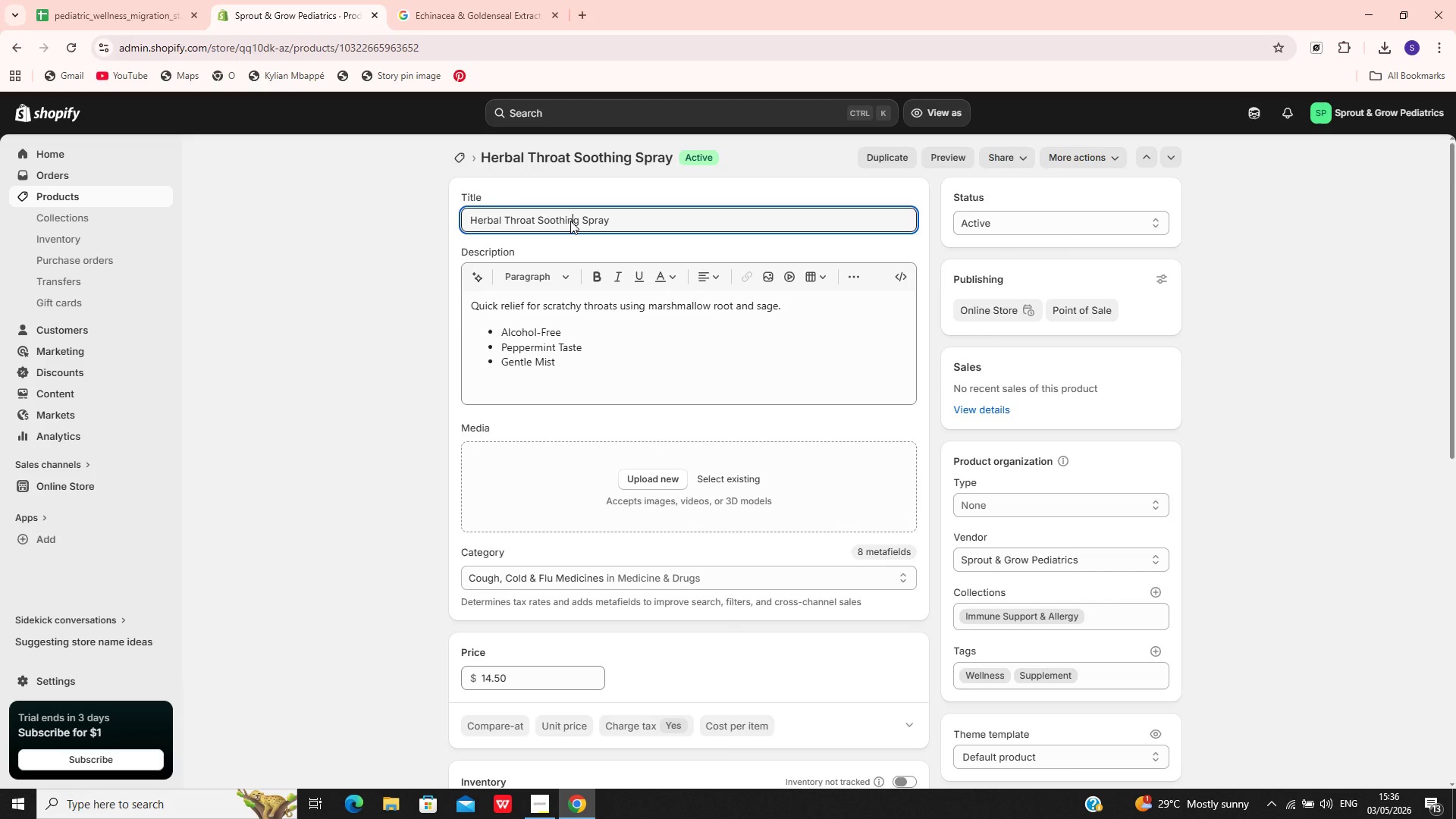 
wait(8.27)
 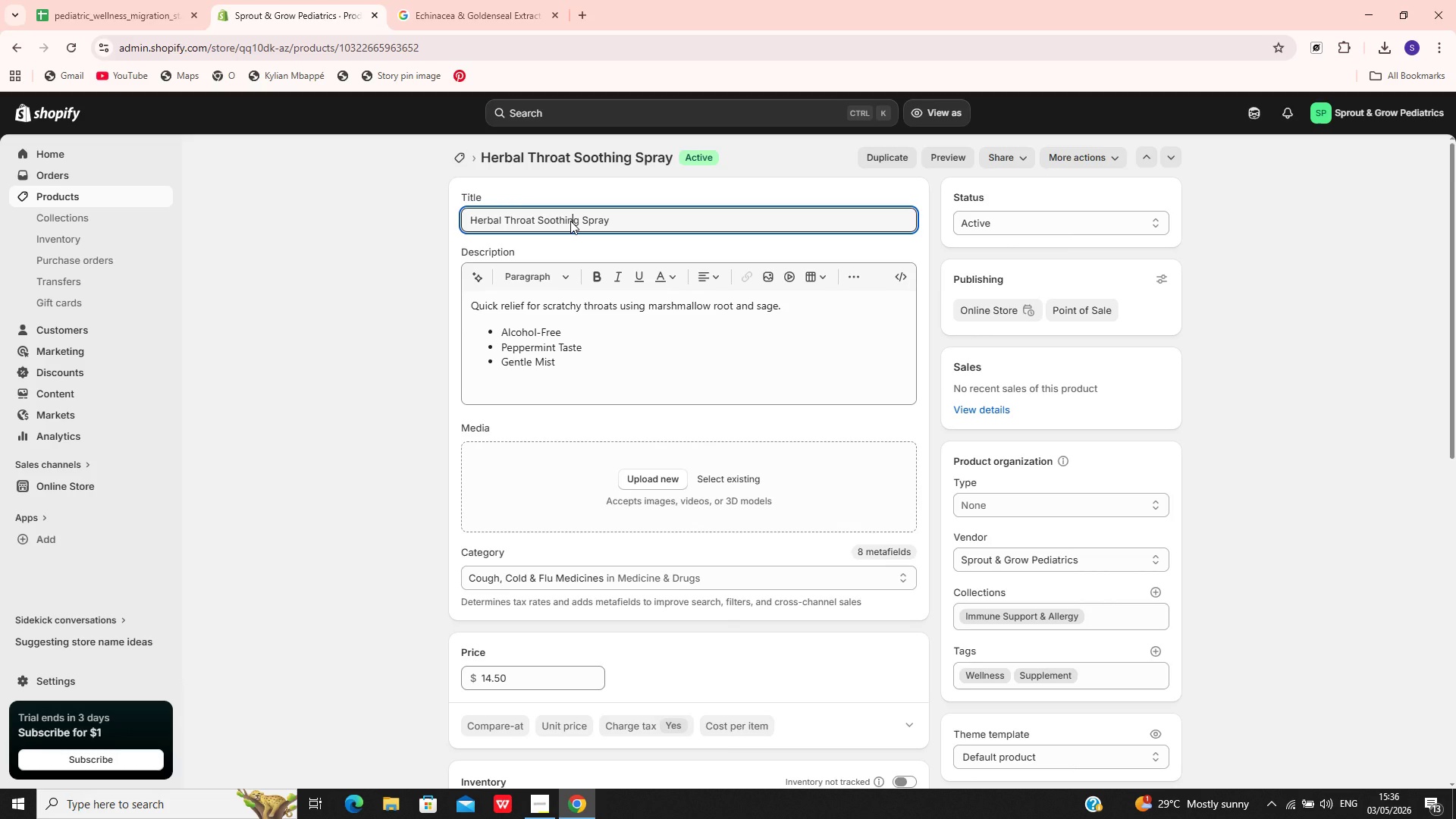 
key(Control+A)
 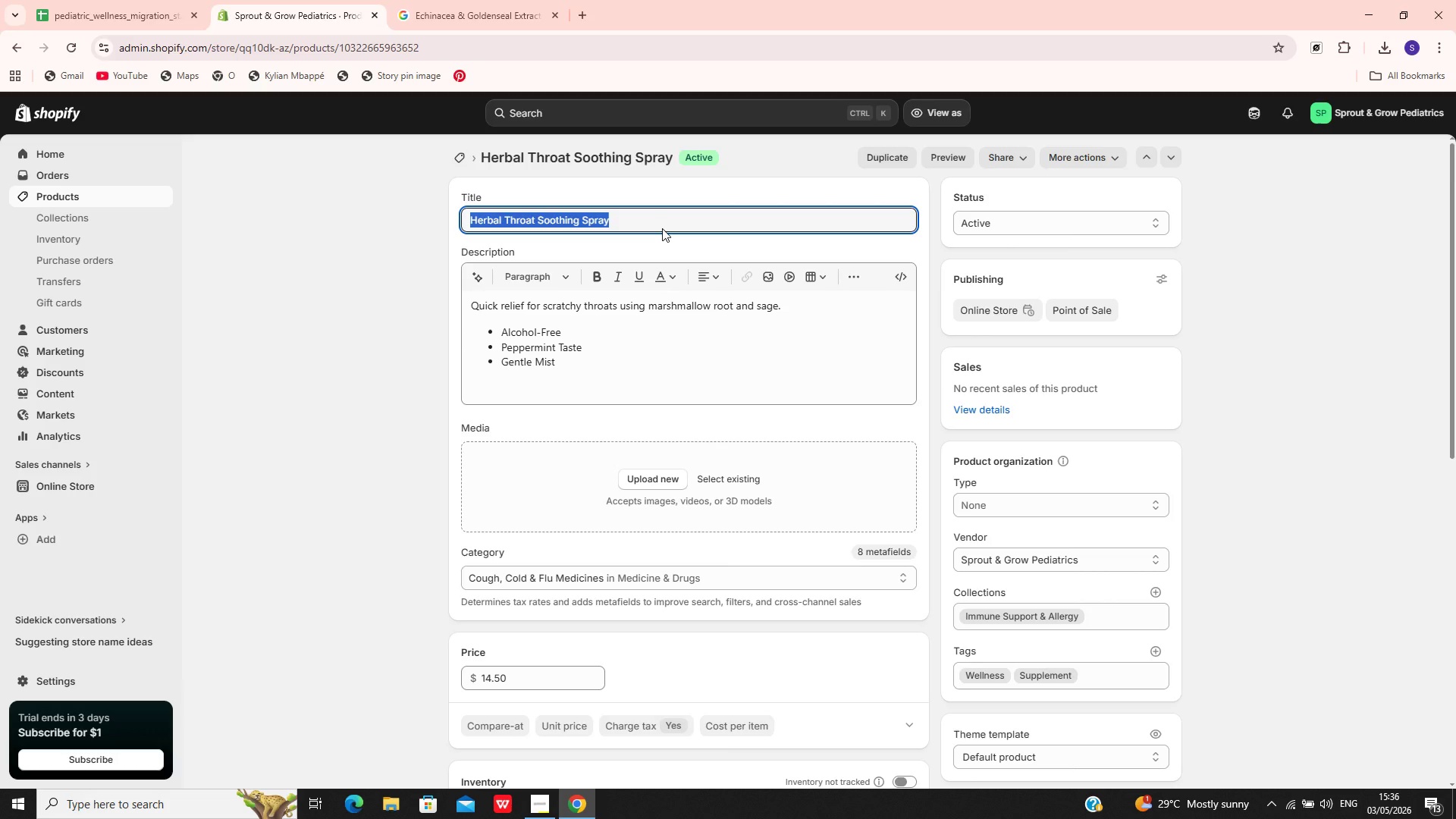 
key(Control+C)
 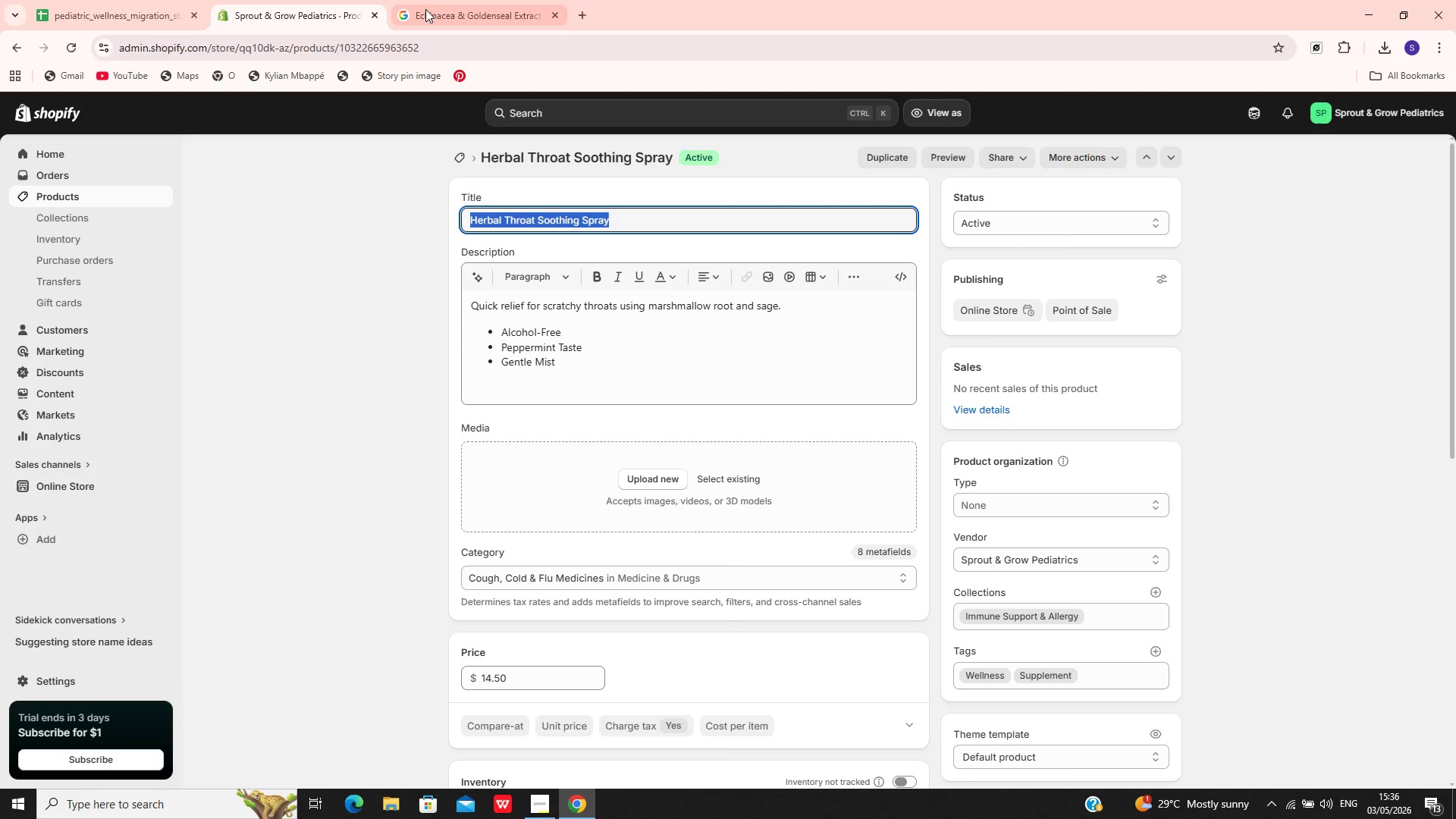 
left_click([425, 5])
 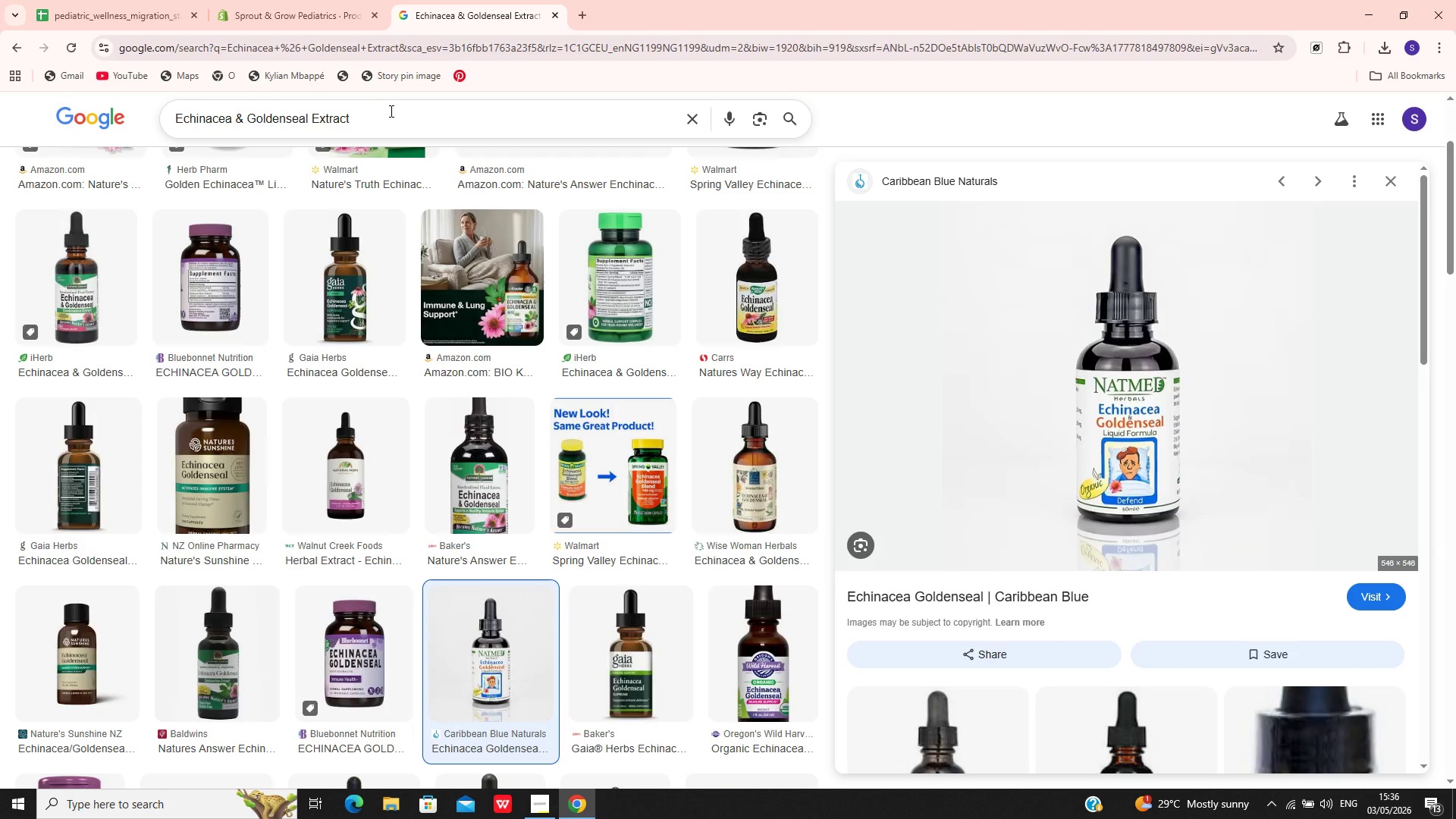 
left_click([388, 111])
 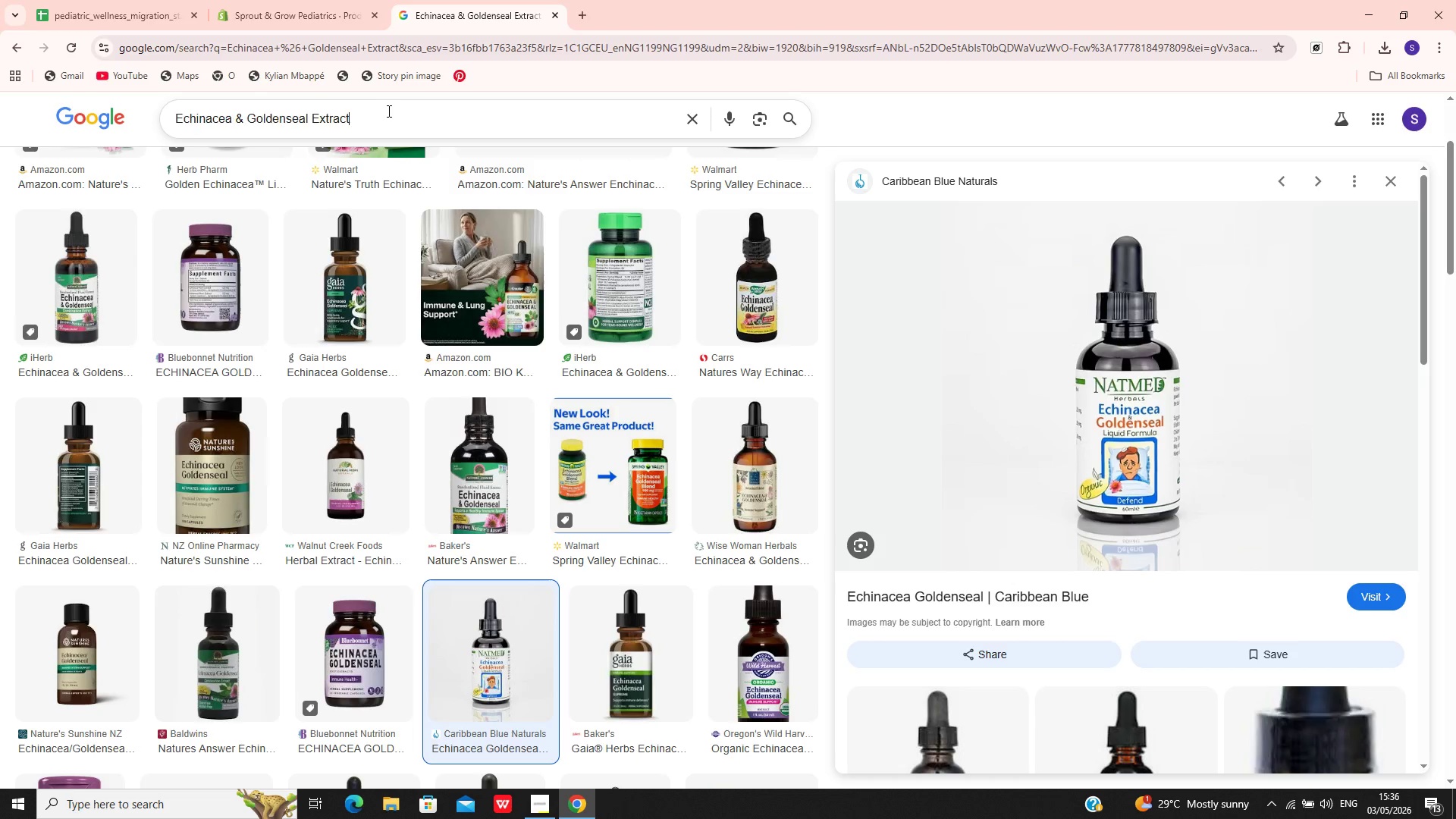 
key(Control+A)
 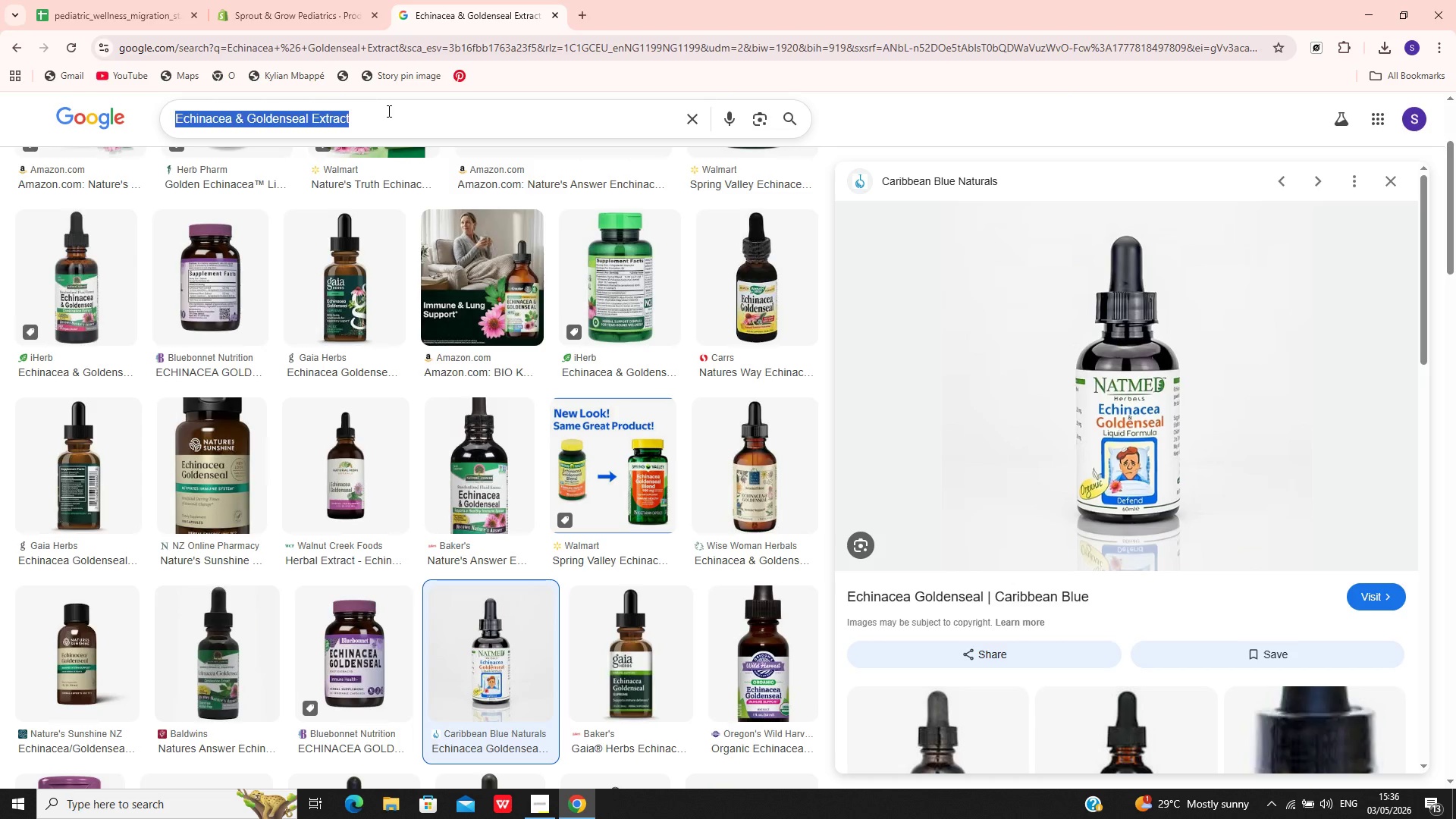 
key(Control+V)
 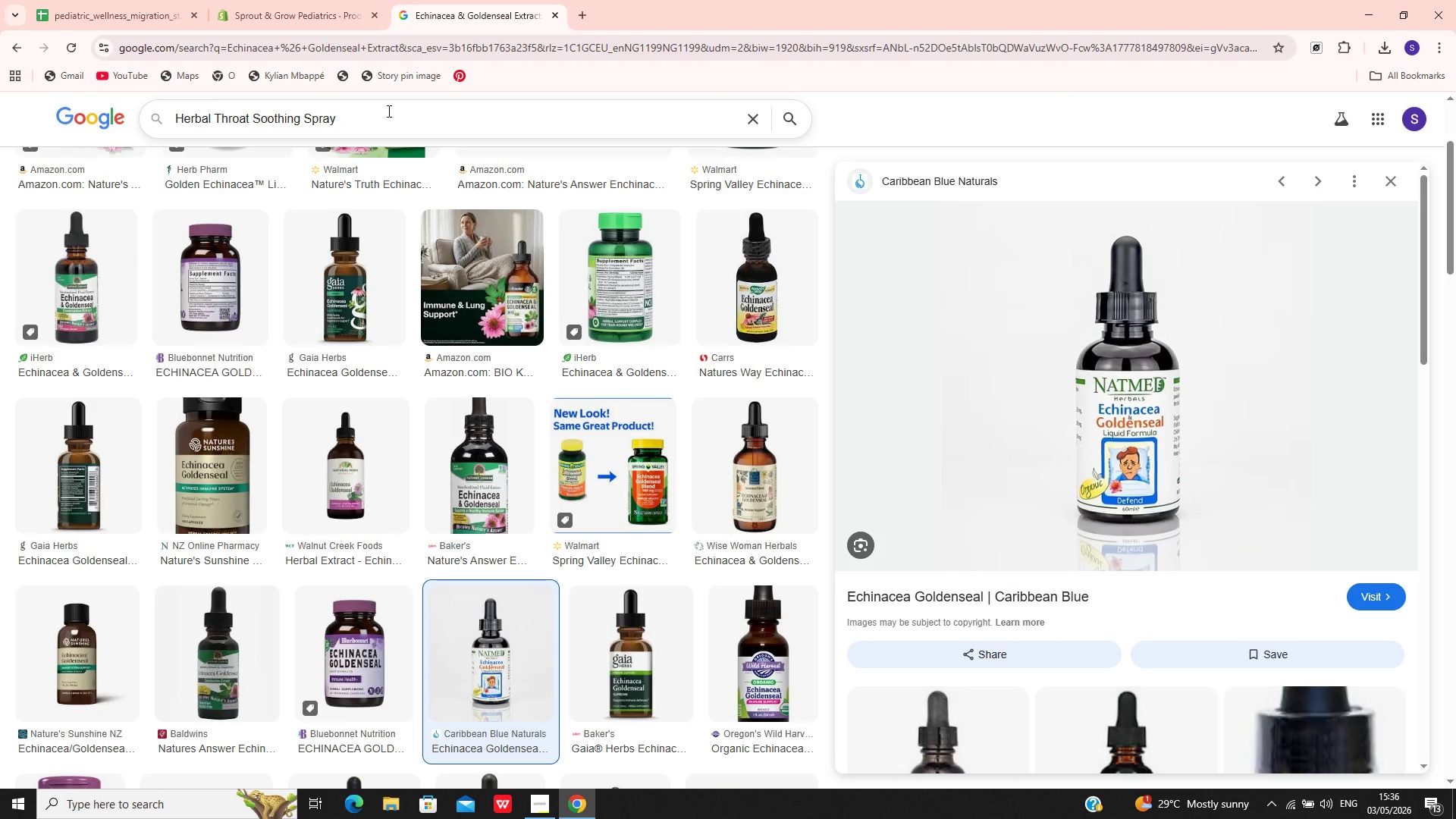 
key(Enter)
 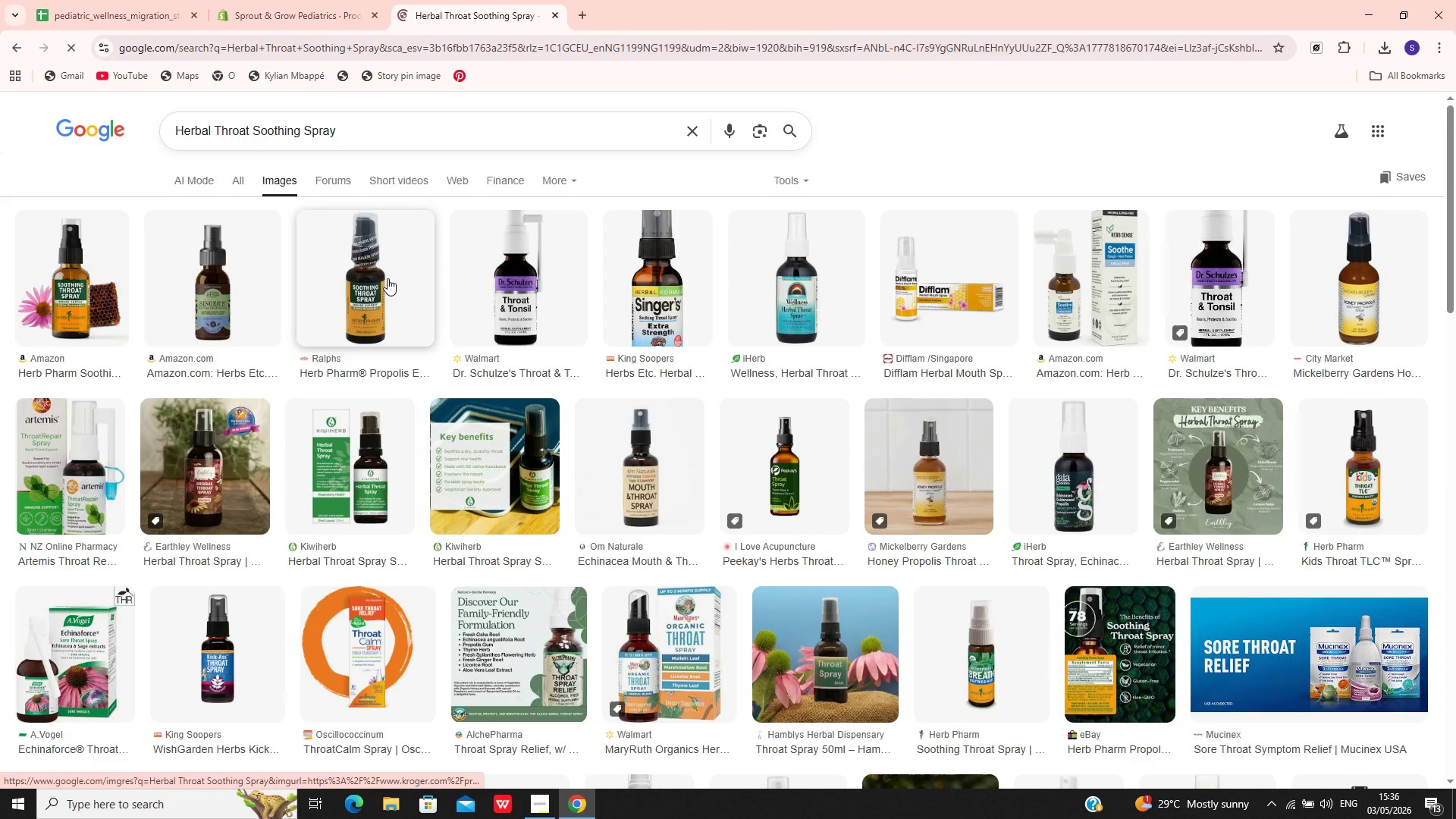 
left_click([486, 282])
 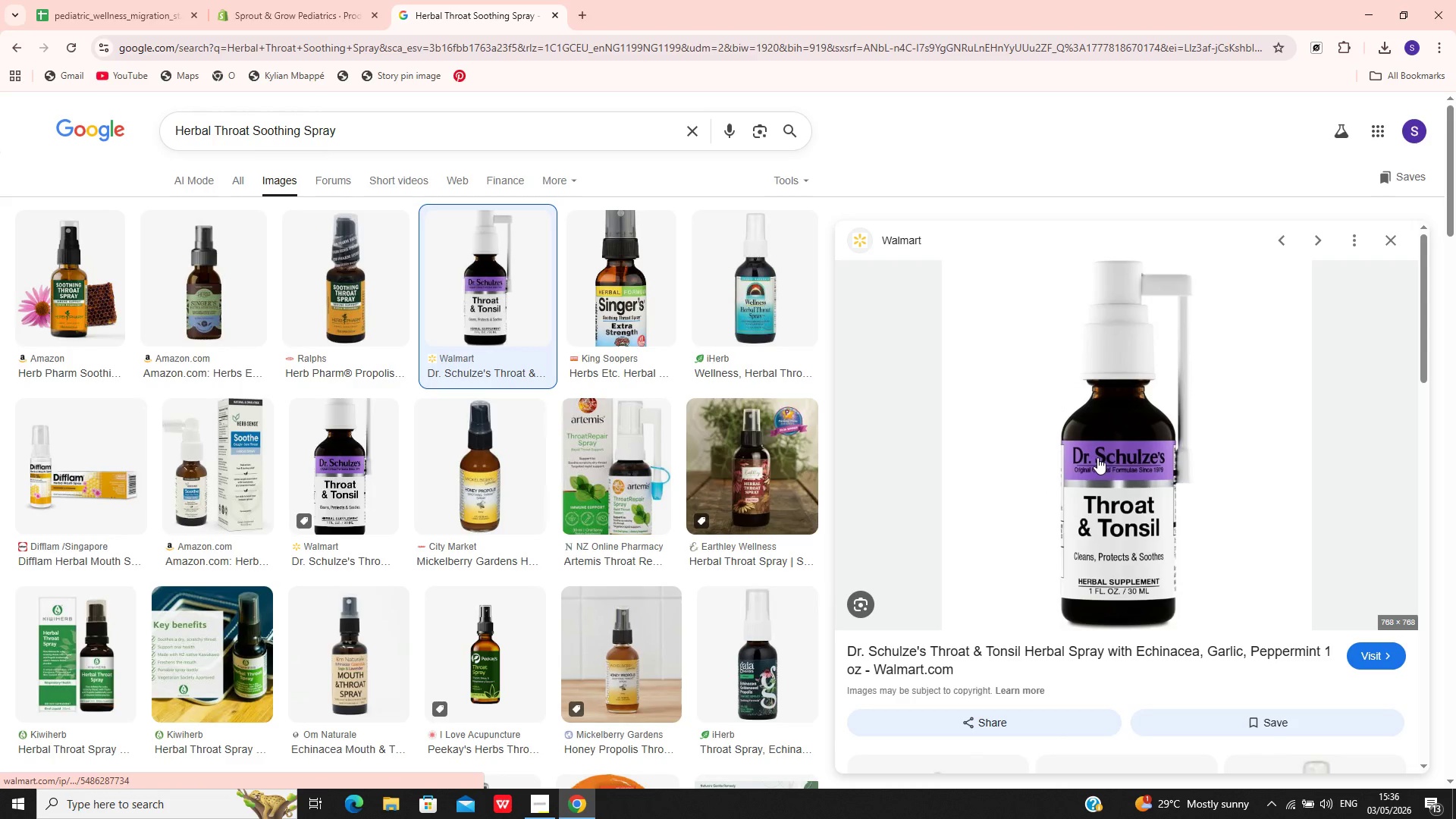 
right_click([1097, 447])
 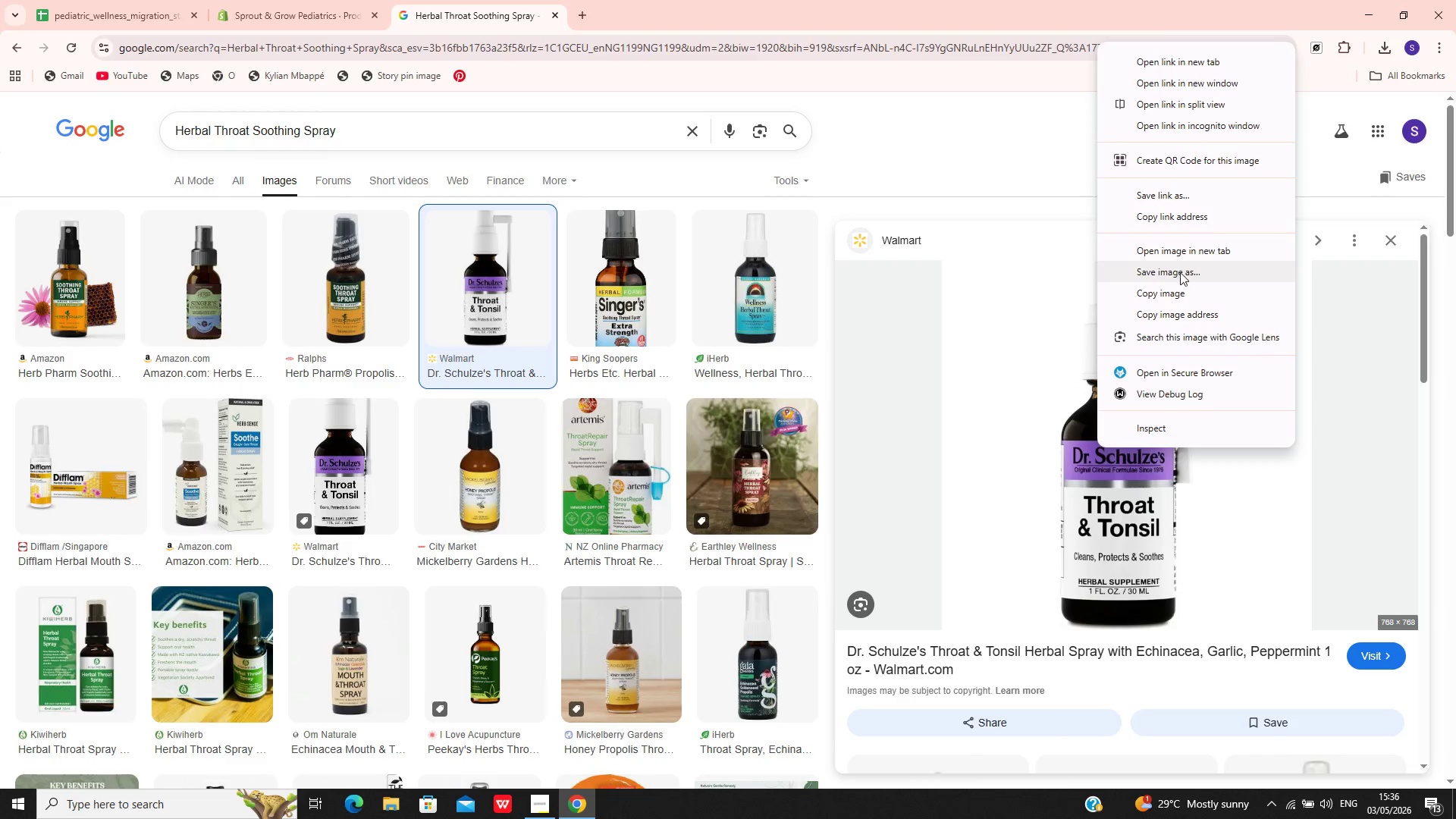 
left_click([1180, 271])
 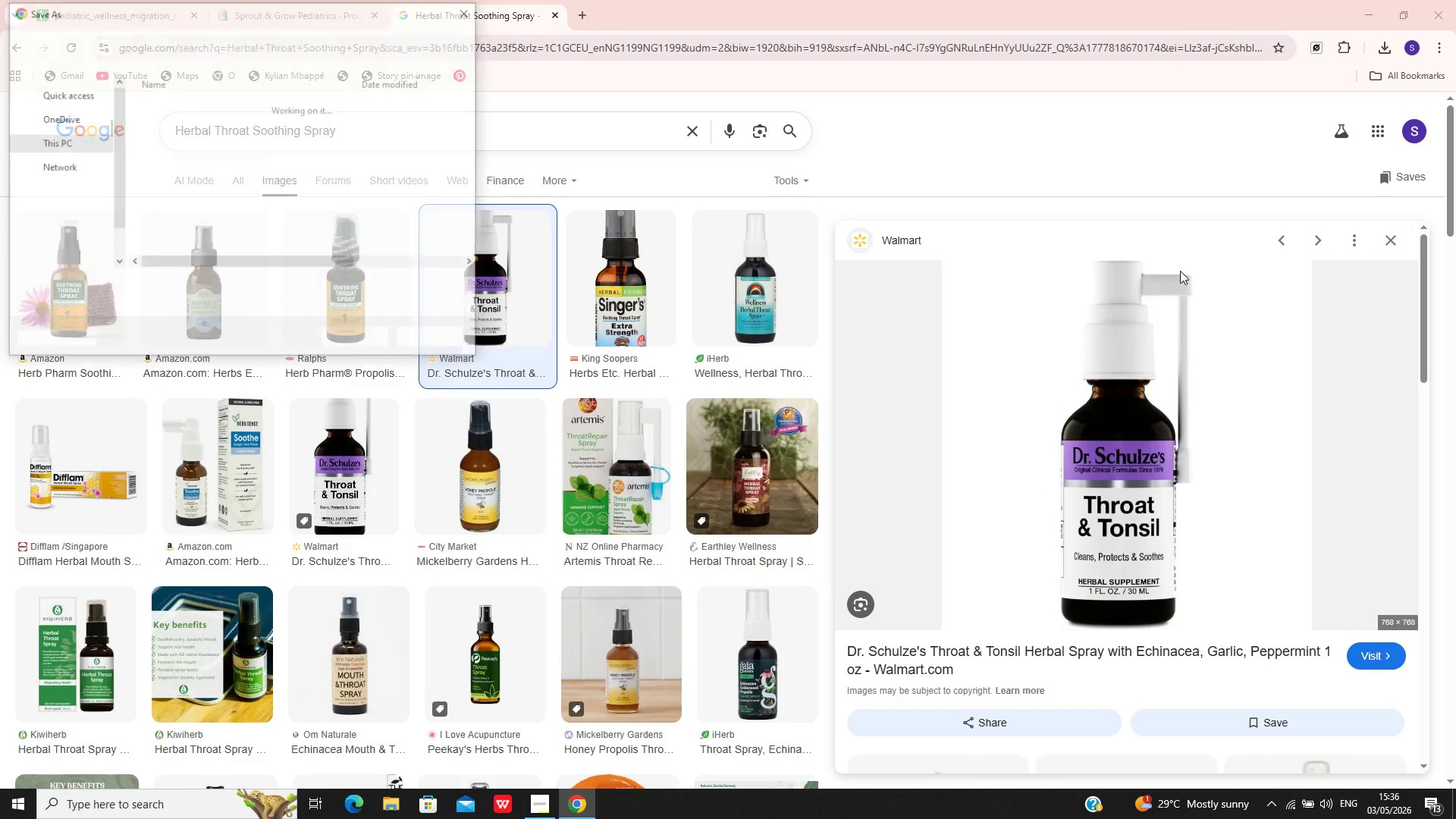 
key(Enter)
 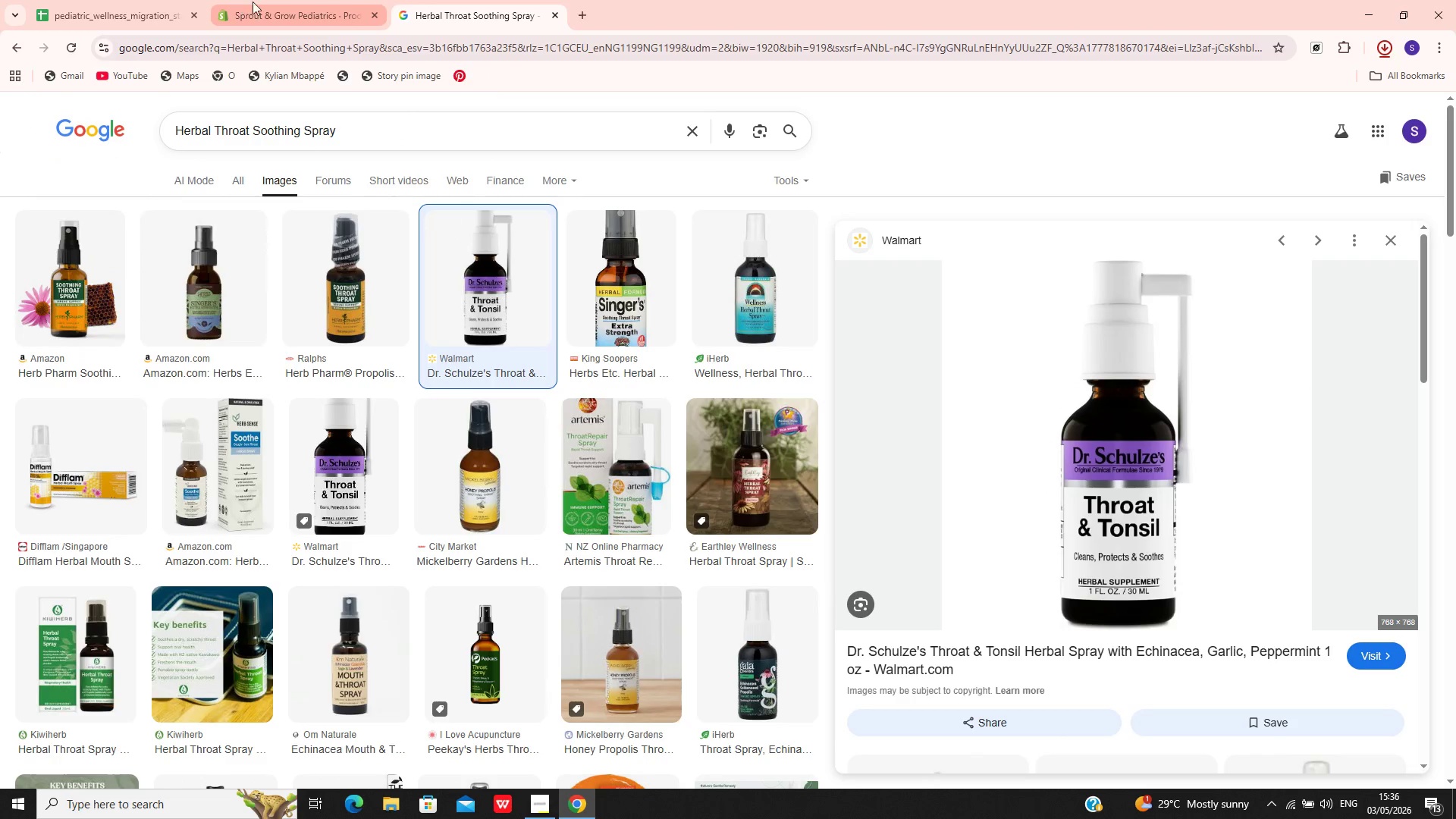 
mouse_move([306, 7])
 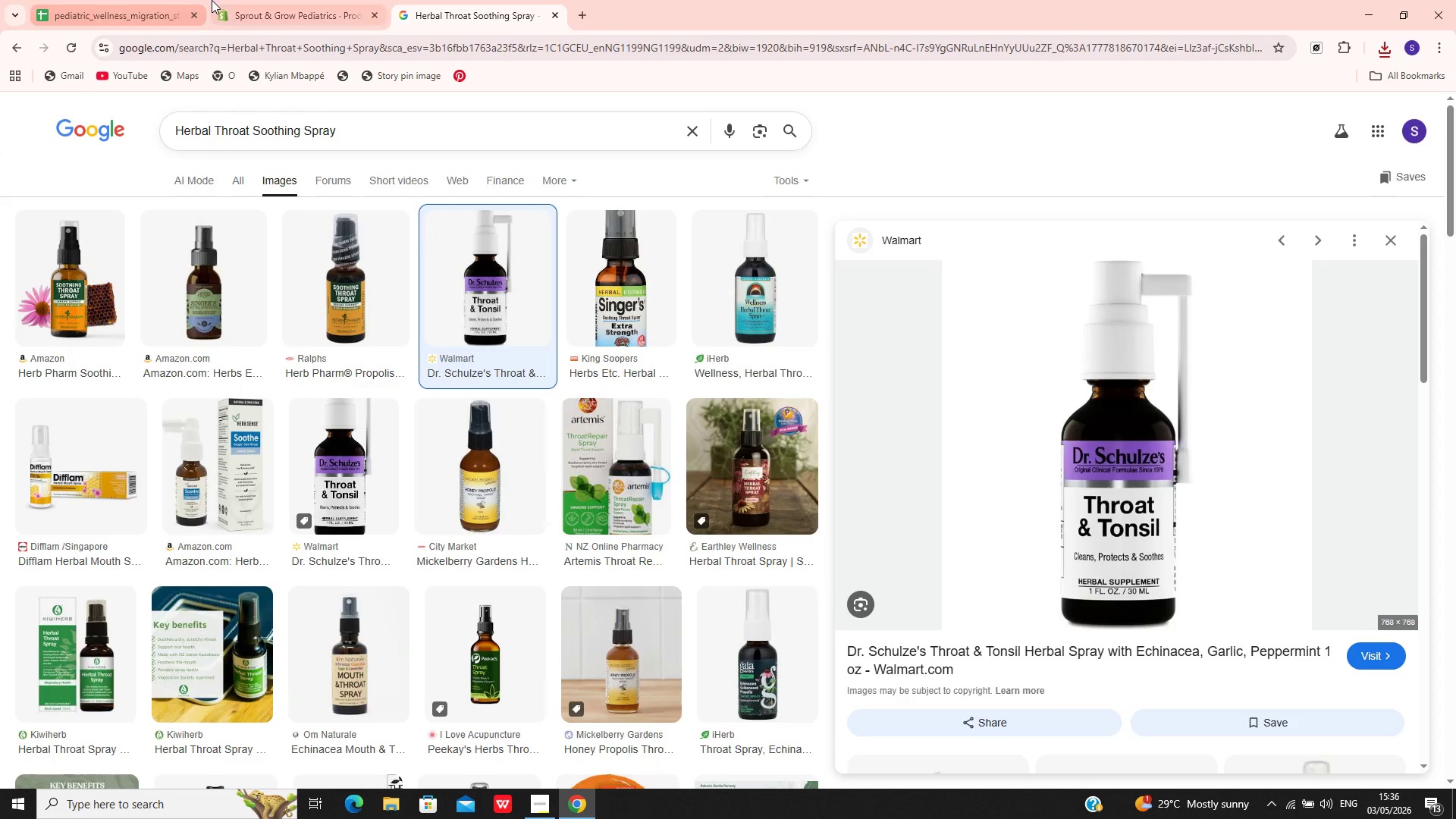 
left_click([275, 0])
 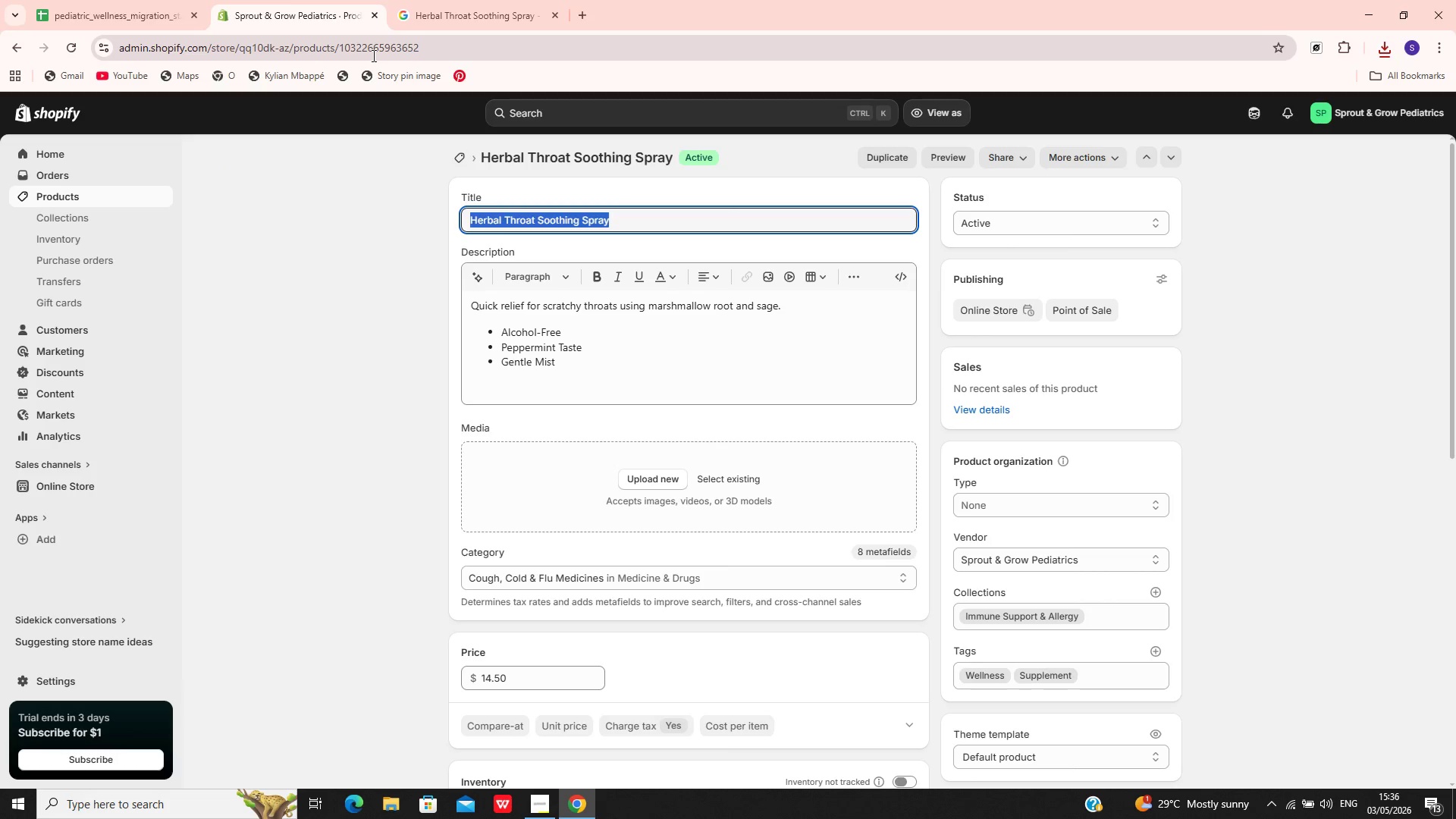 
wait(7.28)
 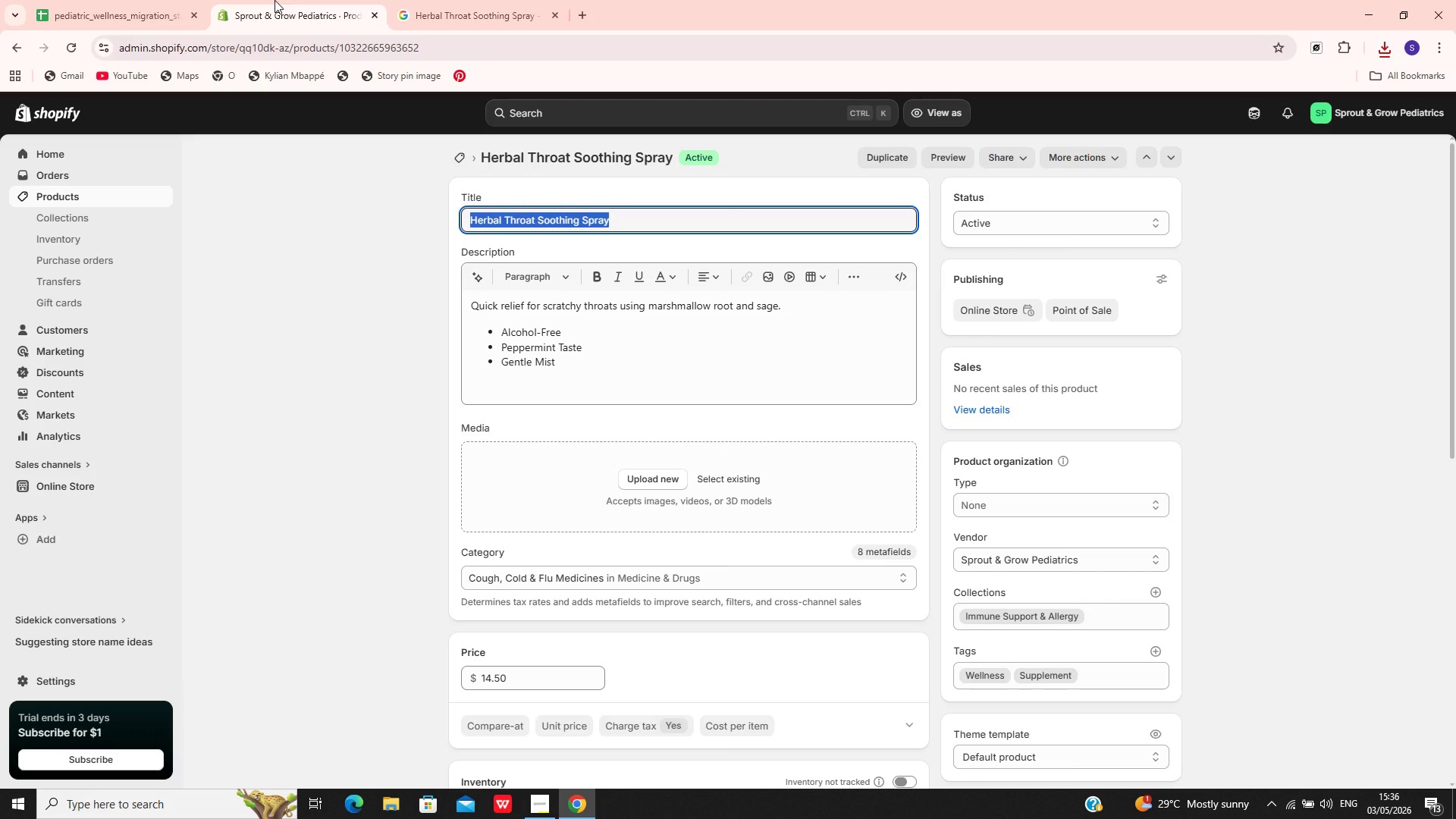 
left_click([654, 475])
 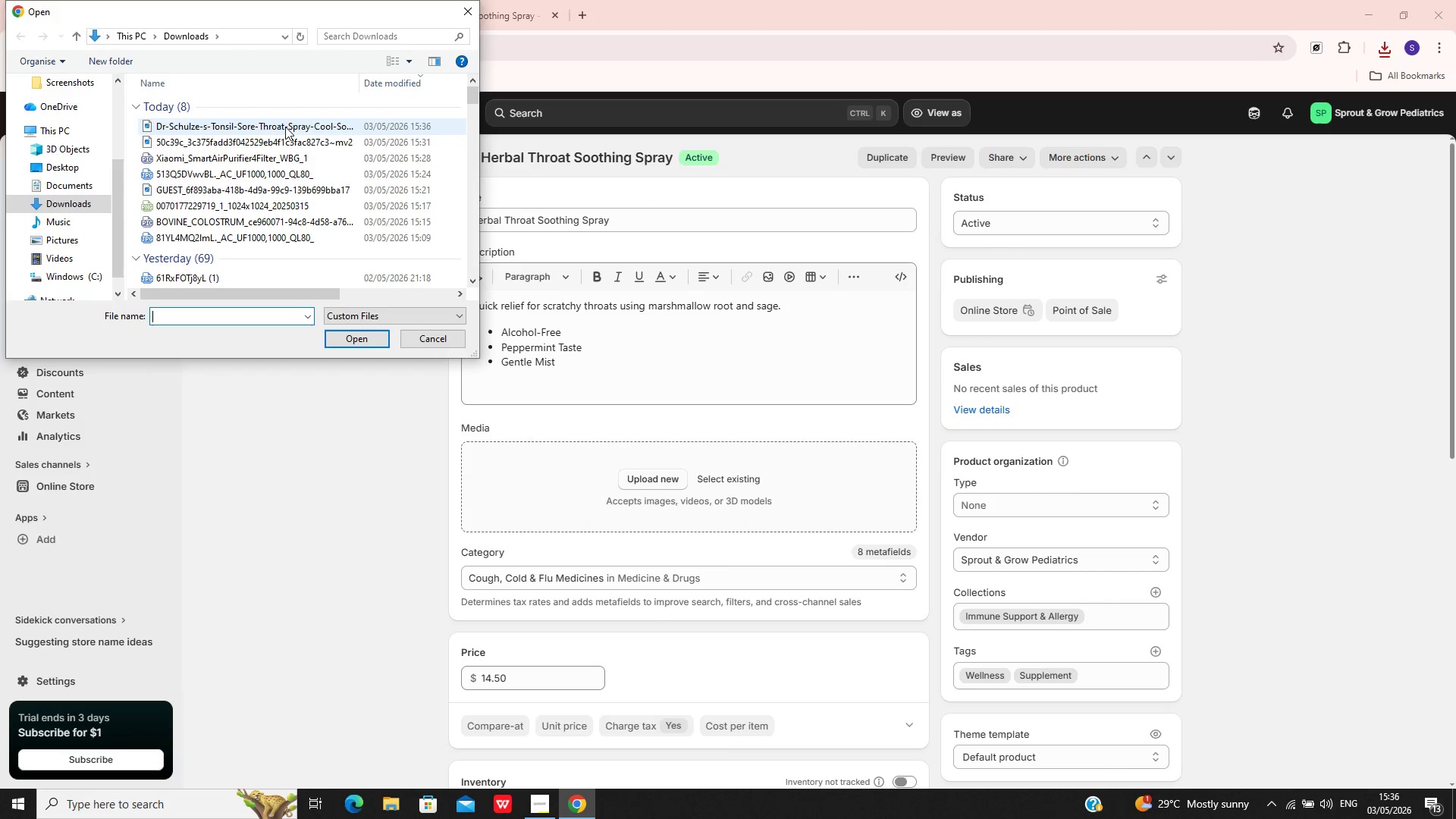 
left_click([285, 127])
 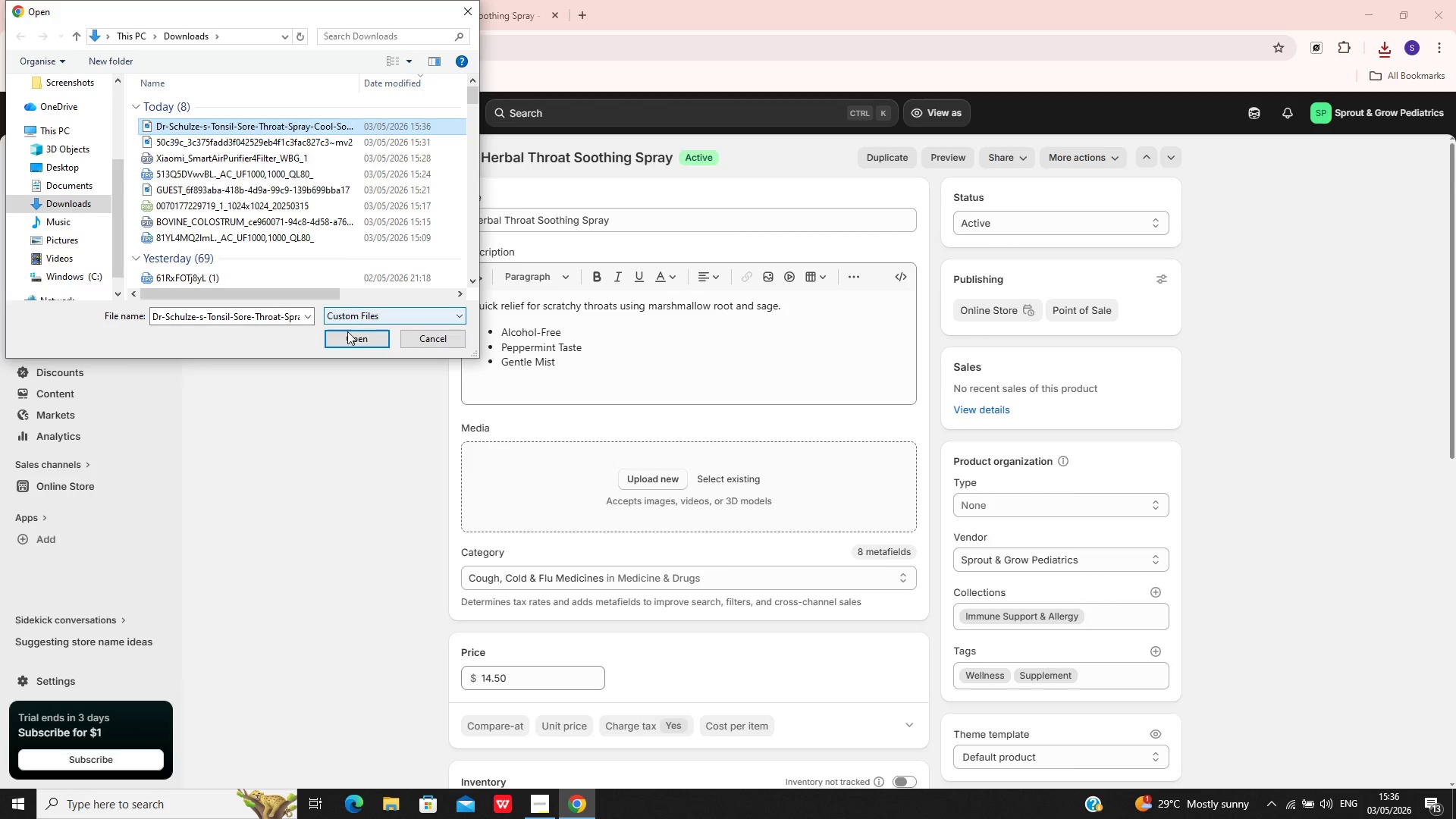 
left_click([350, 337])
 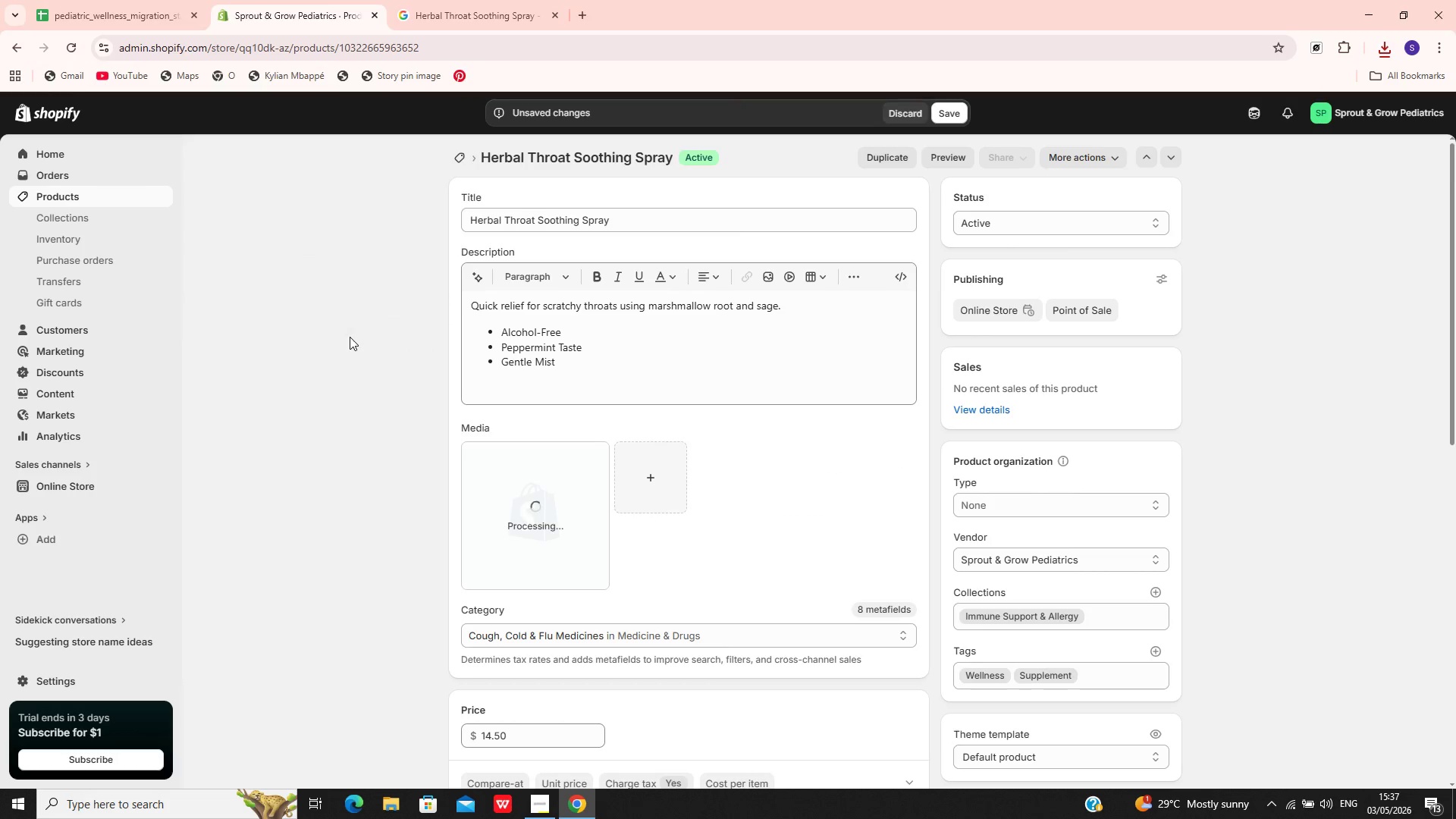 
wait(10.27)
 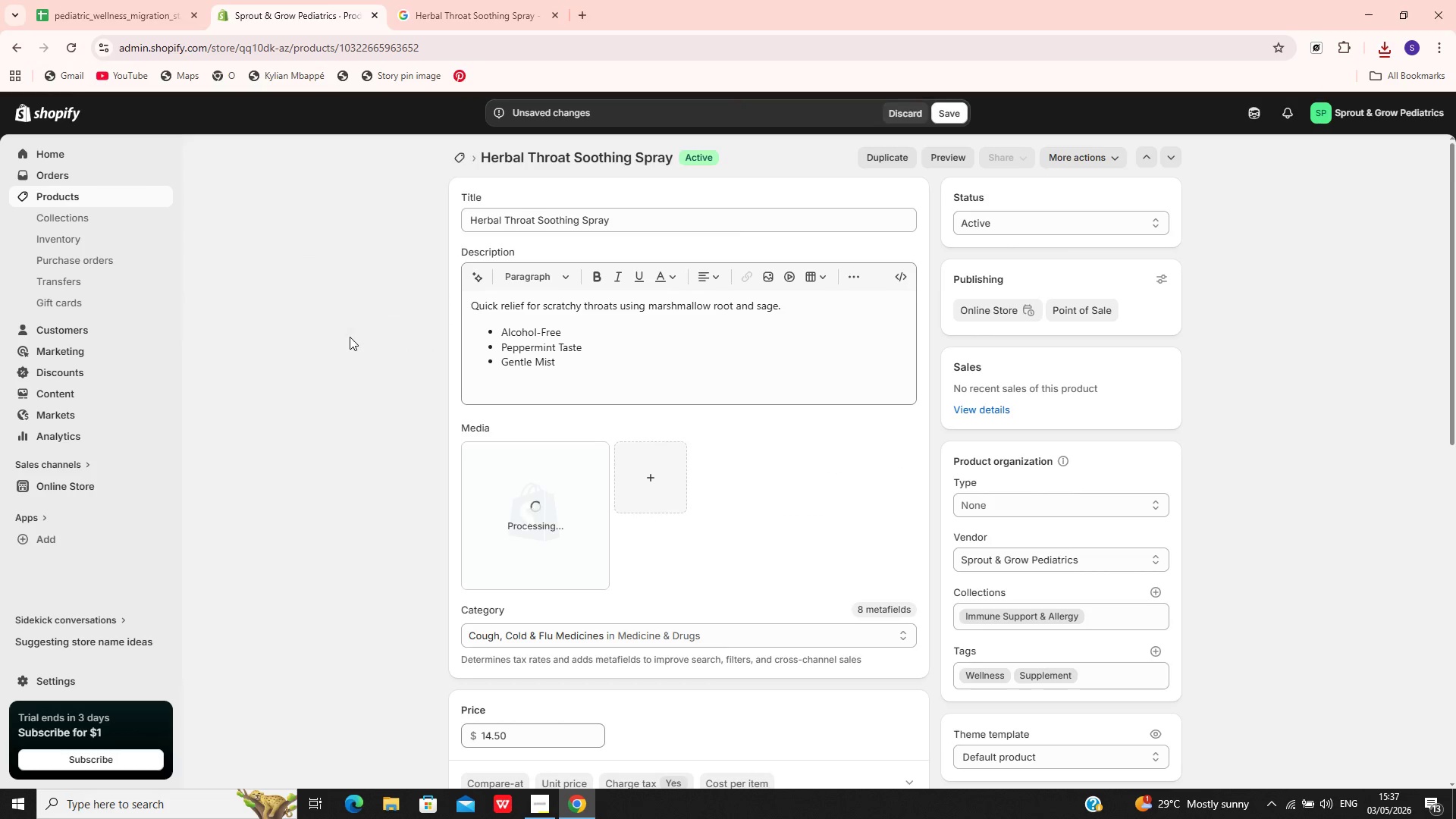 
left_click([562, 509])
 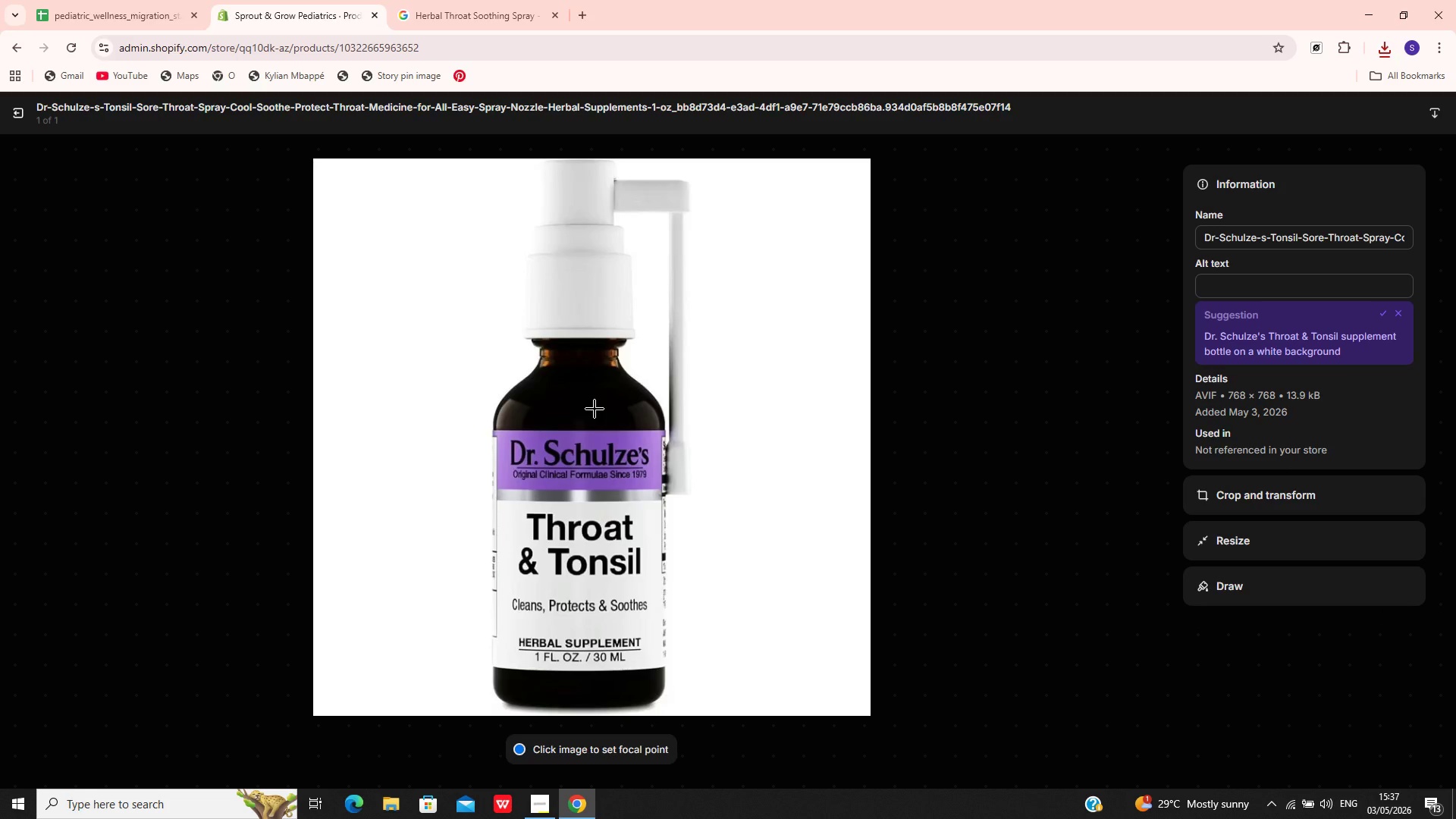 
wait(7.22)
 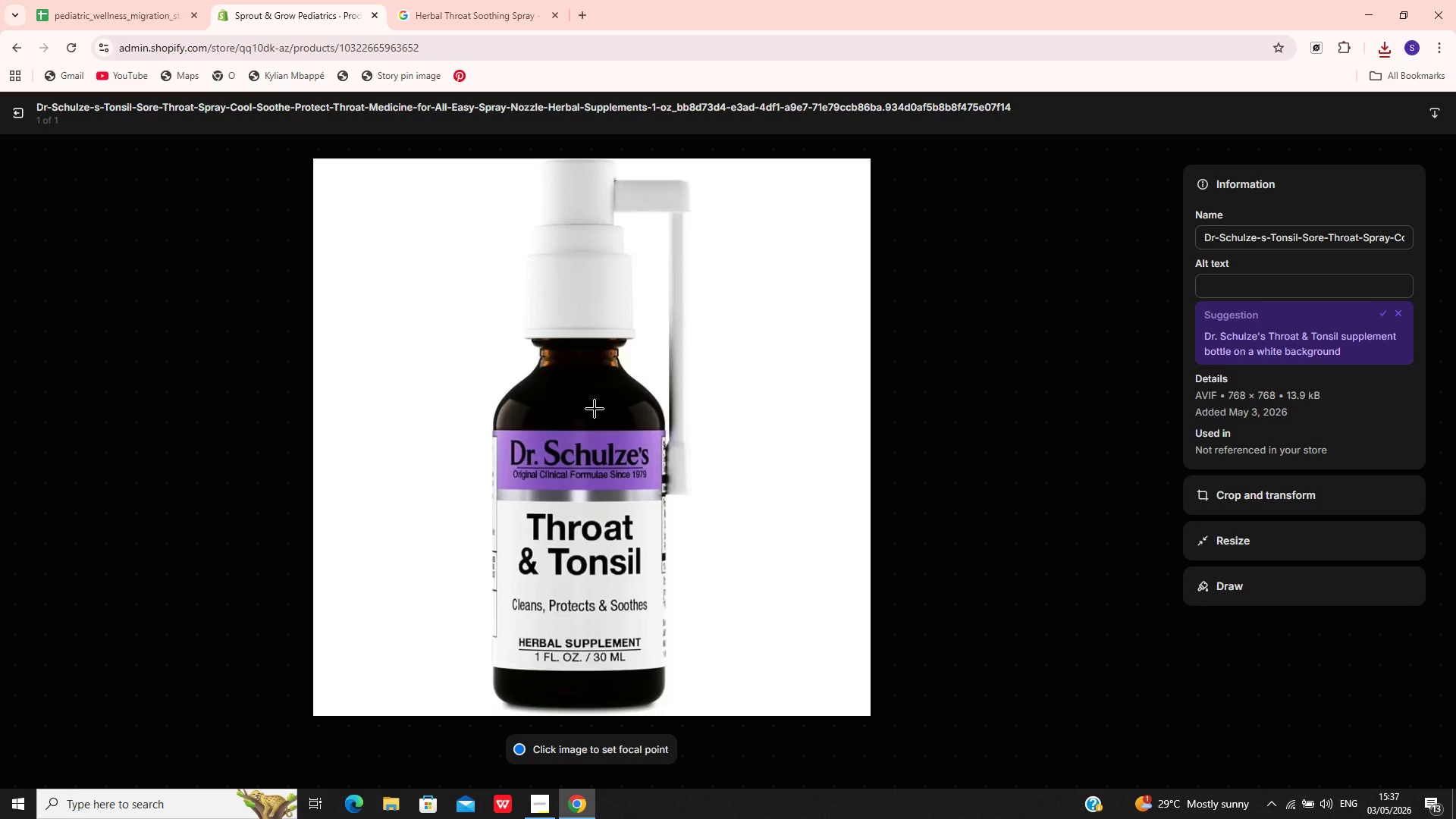 
left_click([1272, 244])
 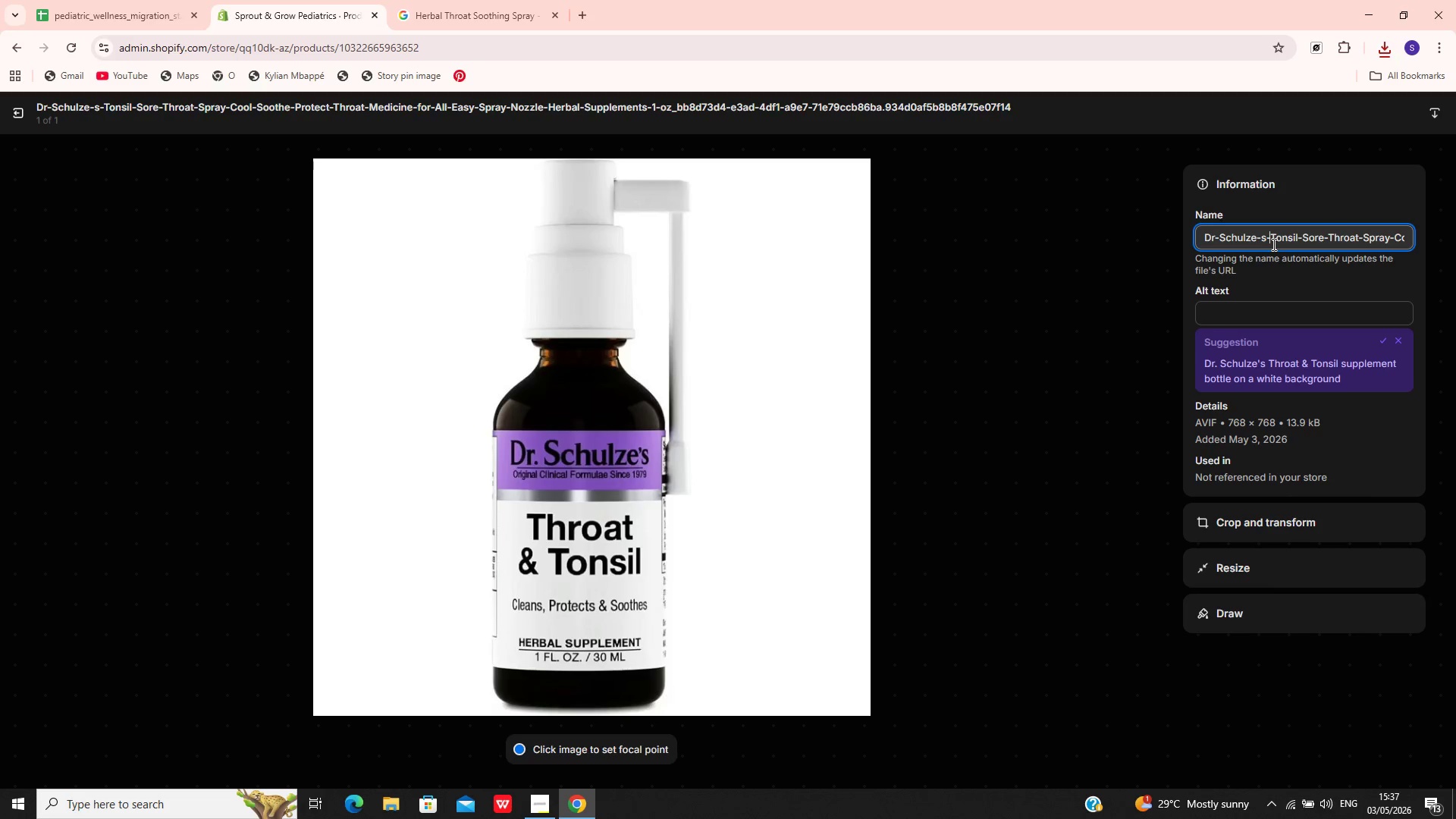 
key(Control+A)
 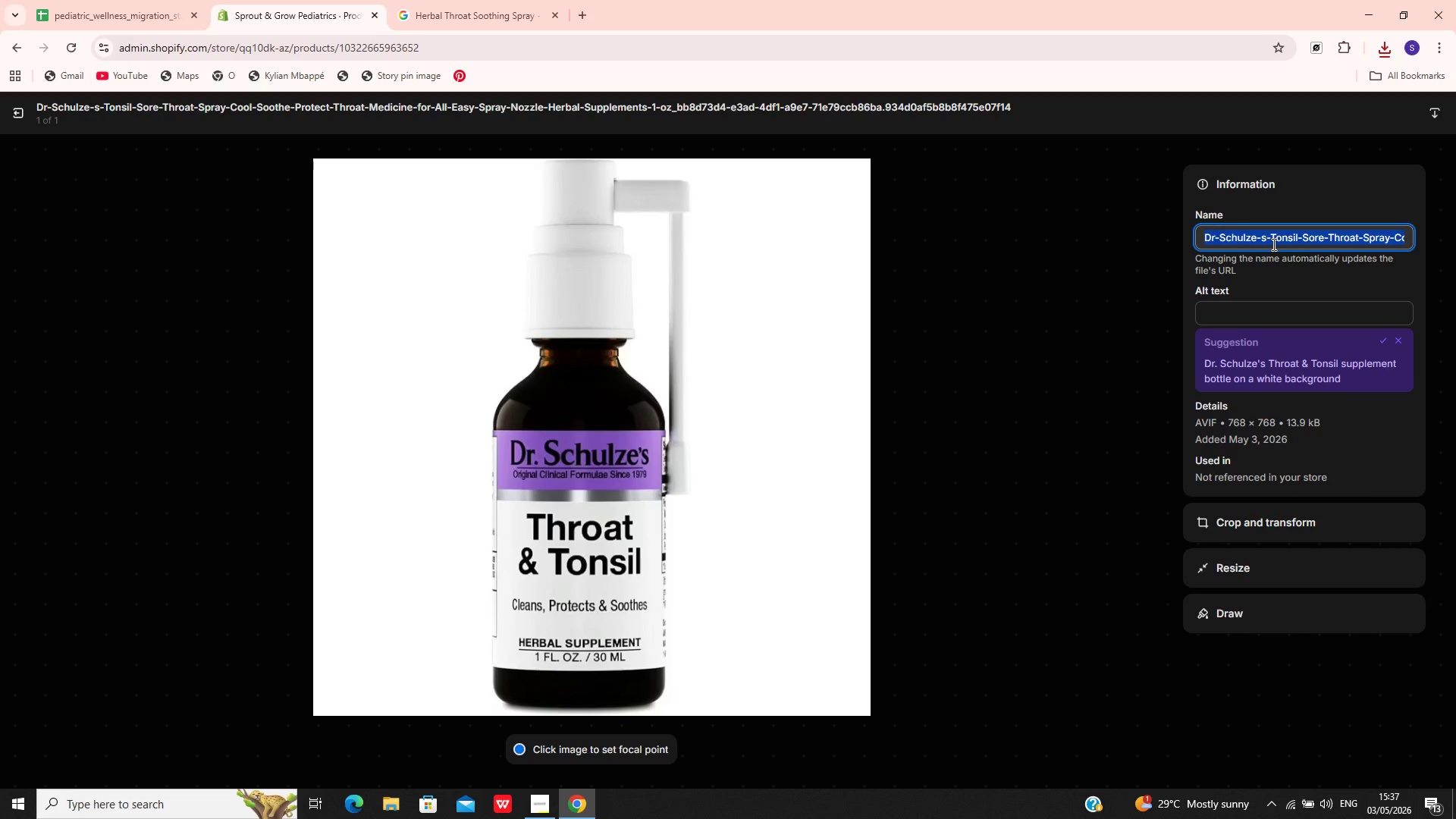 
key(Control+V)
 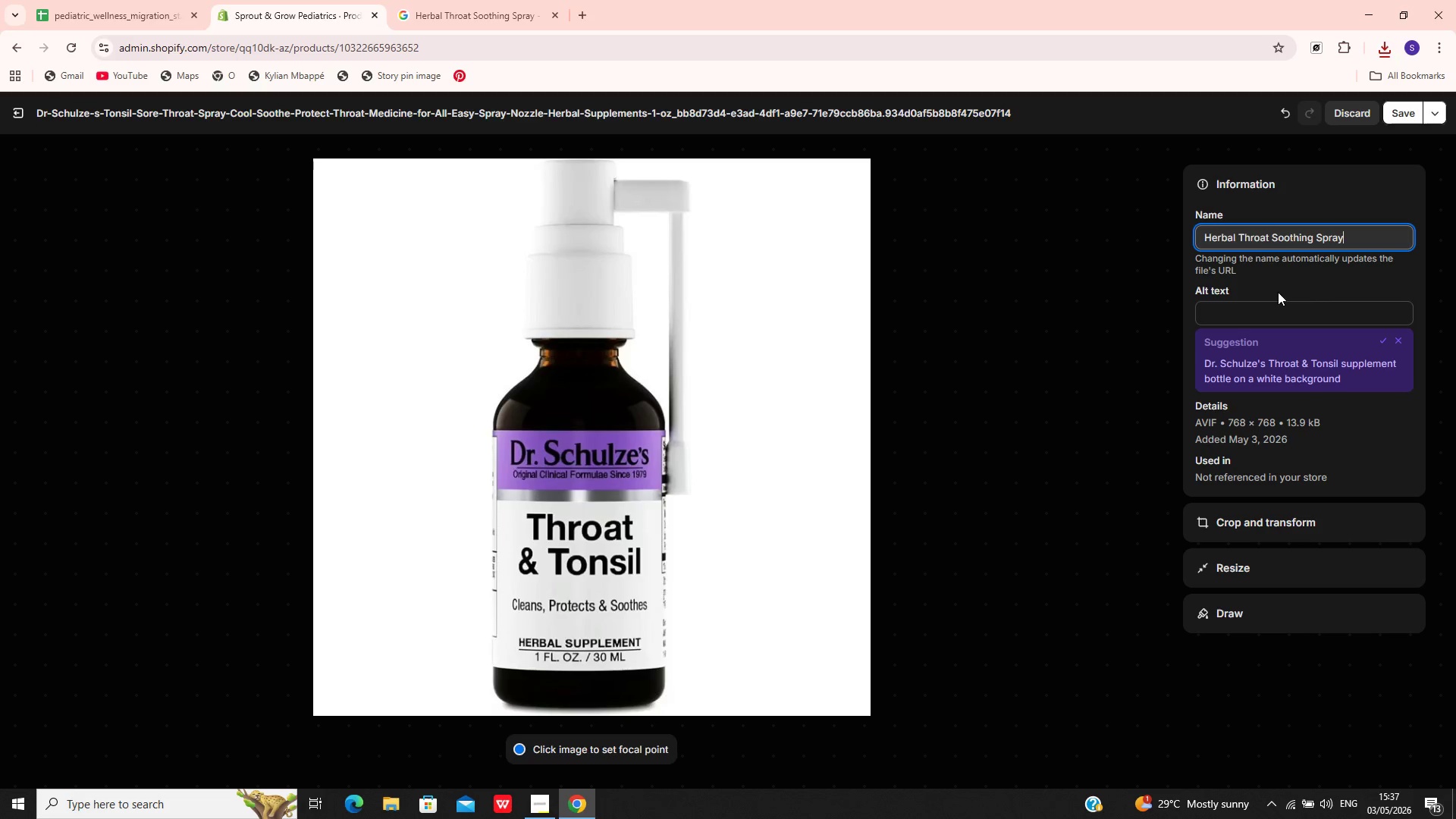 
left_click_drag(start_coordinate=[1278, 302], to_coordinate=[149, 0])
 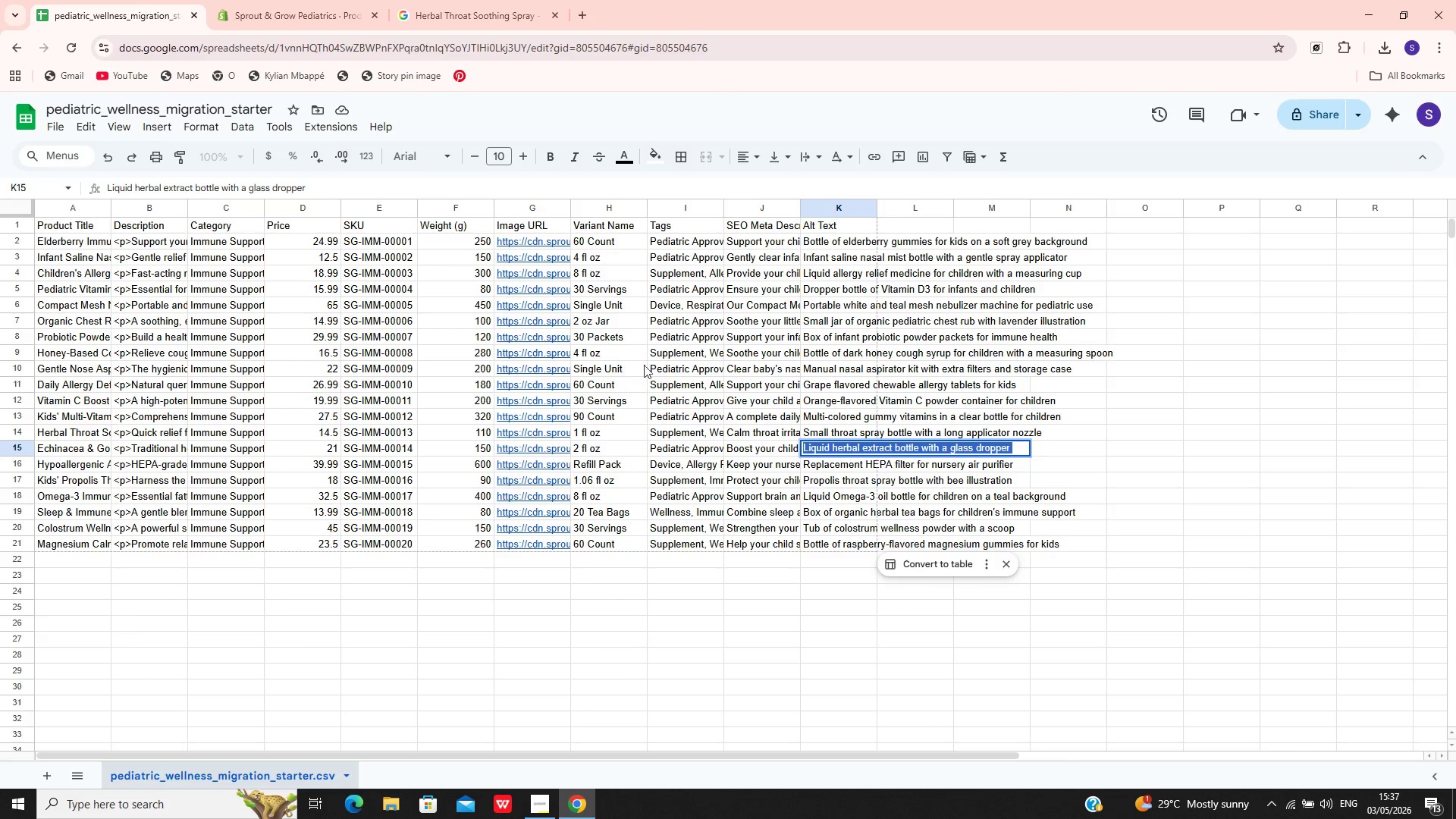 
left_click([149, 0])
 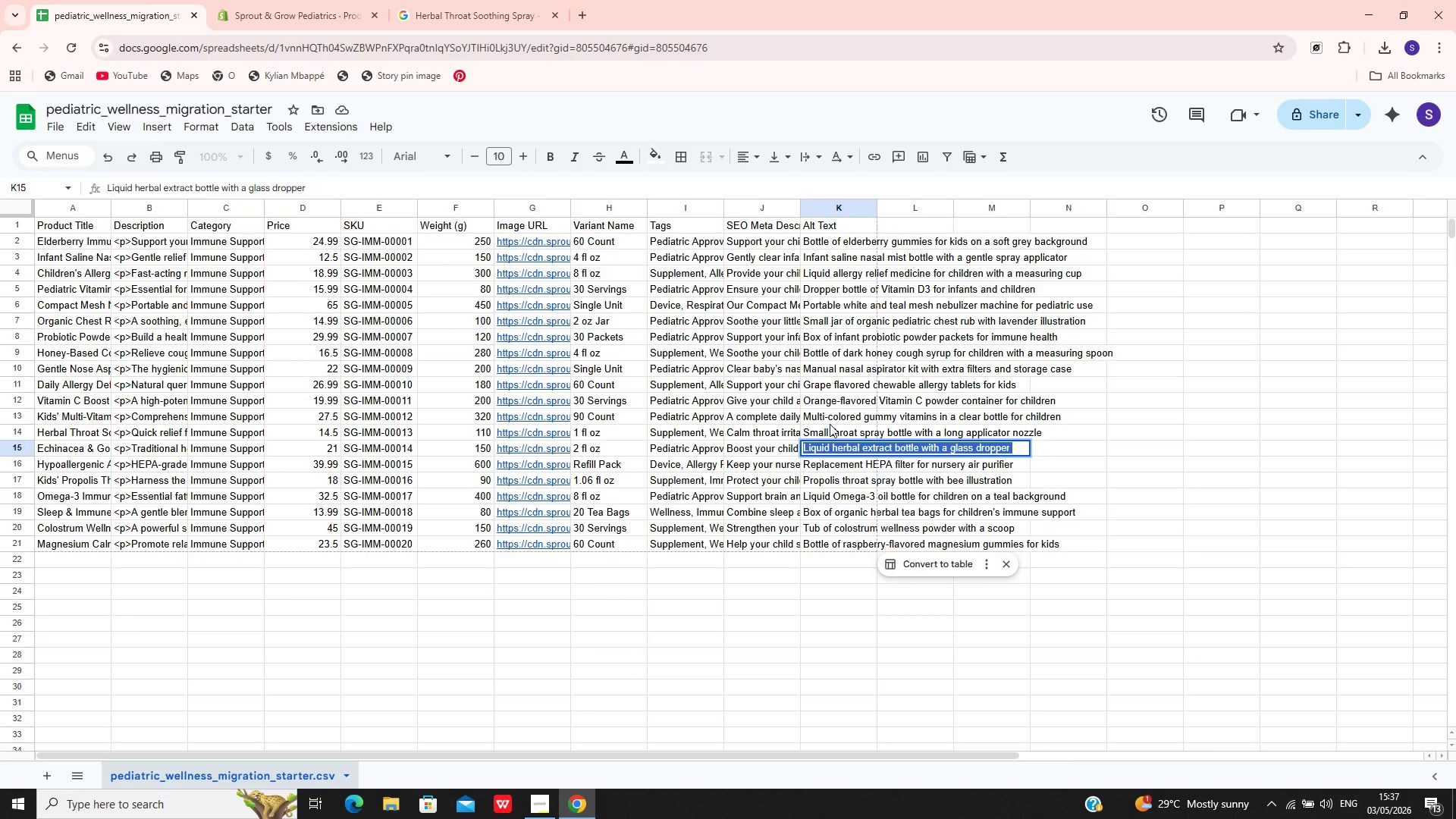 
left_click([830, 430])
 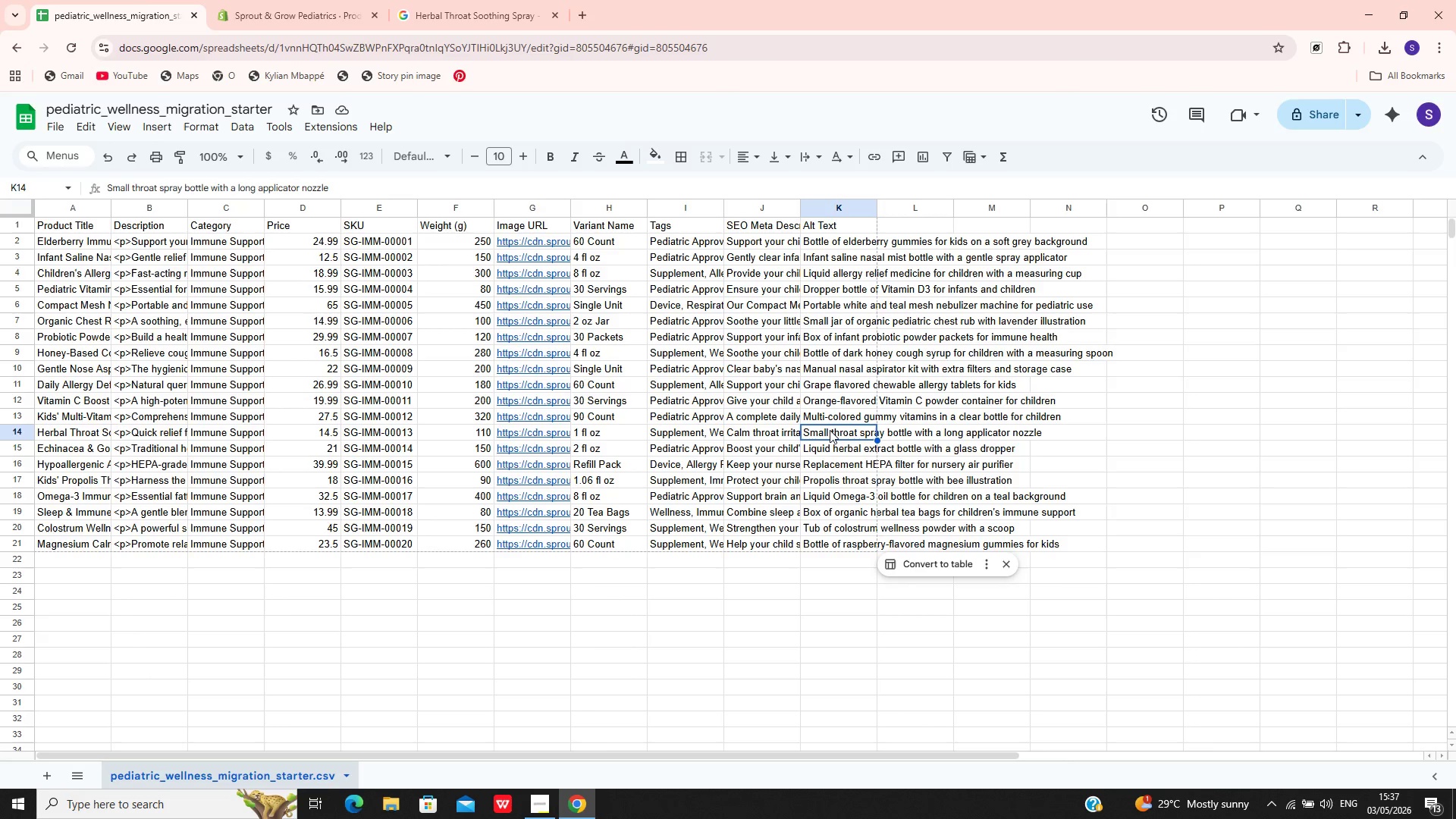 
double_click([830, 430])
 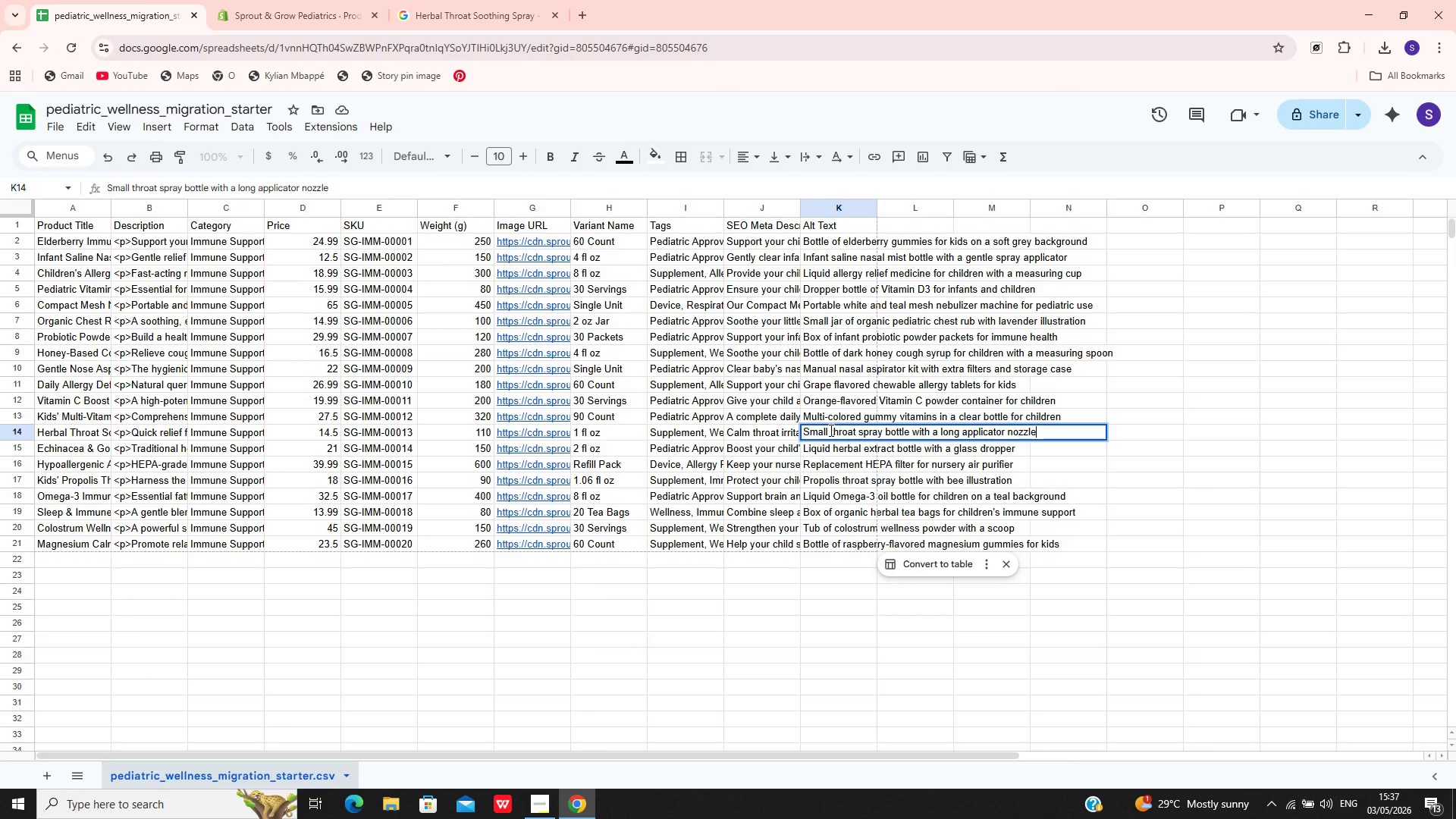 
key(A)
 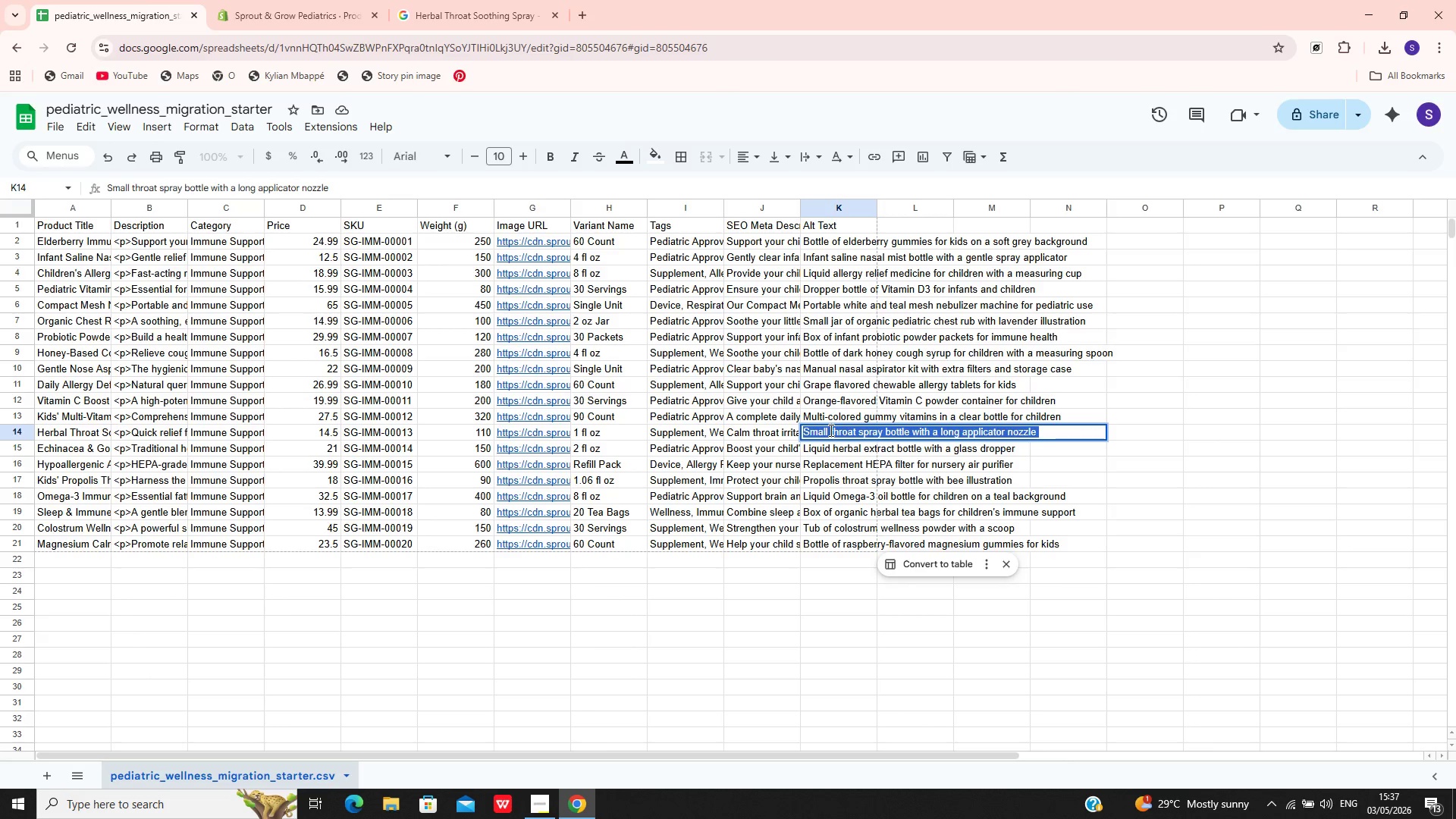 
key(Control+C)
 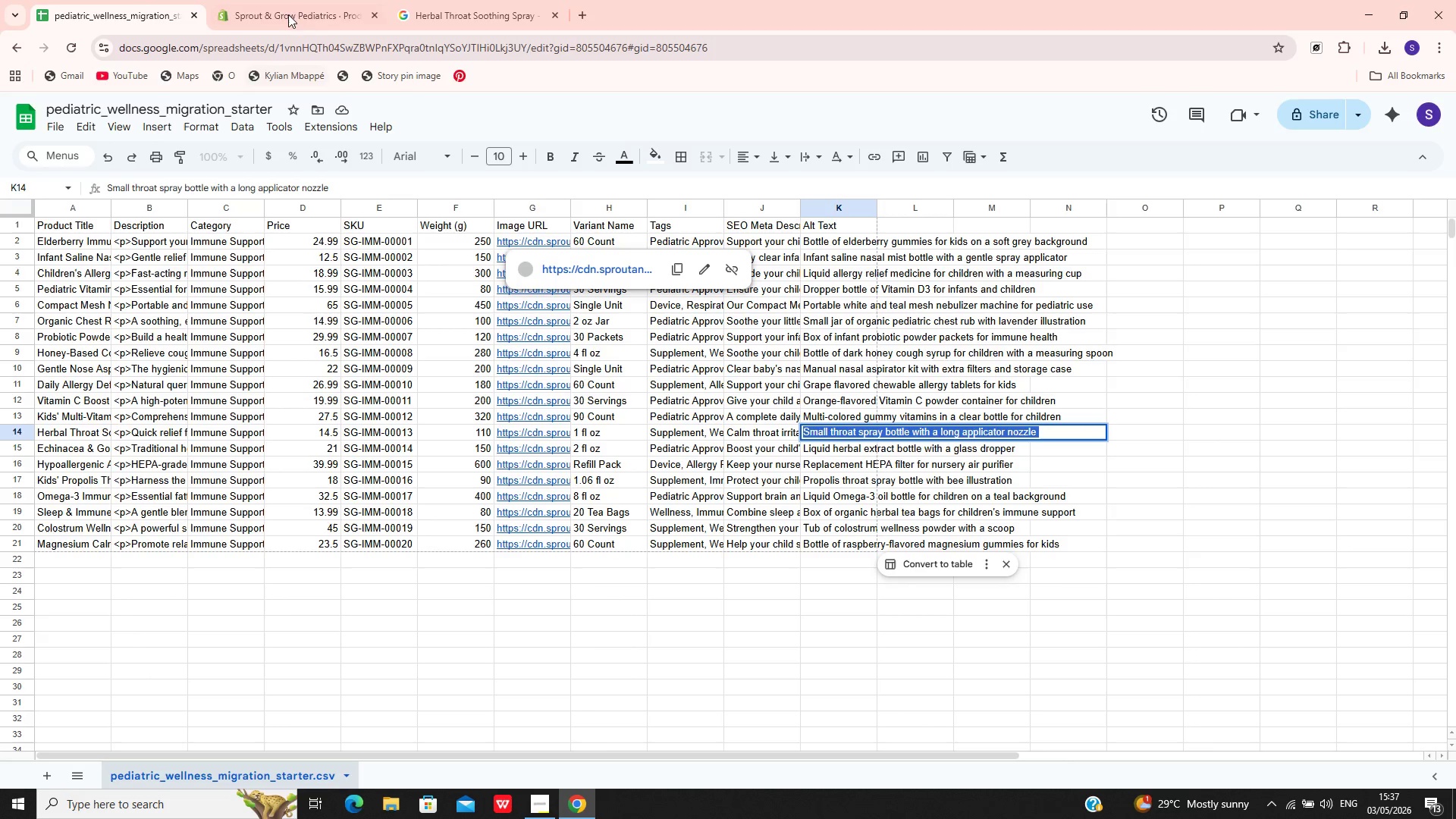 
left_click([288, 9])
 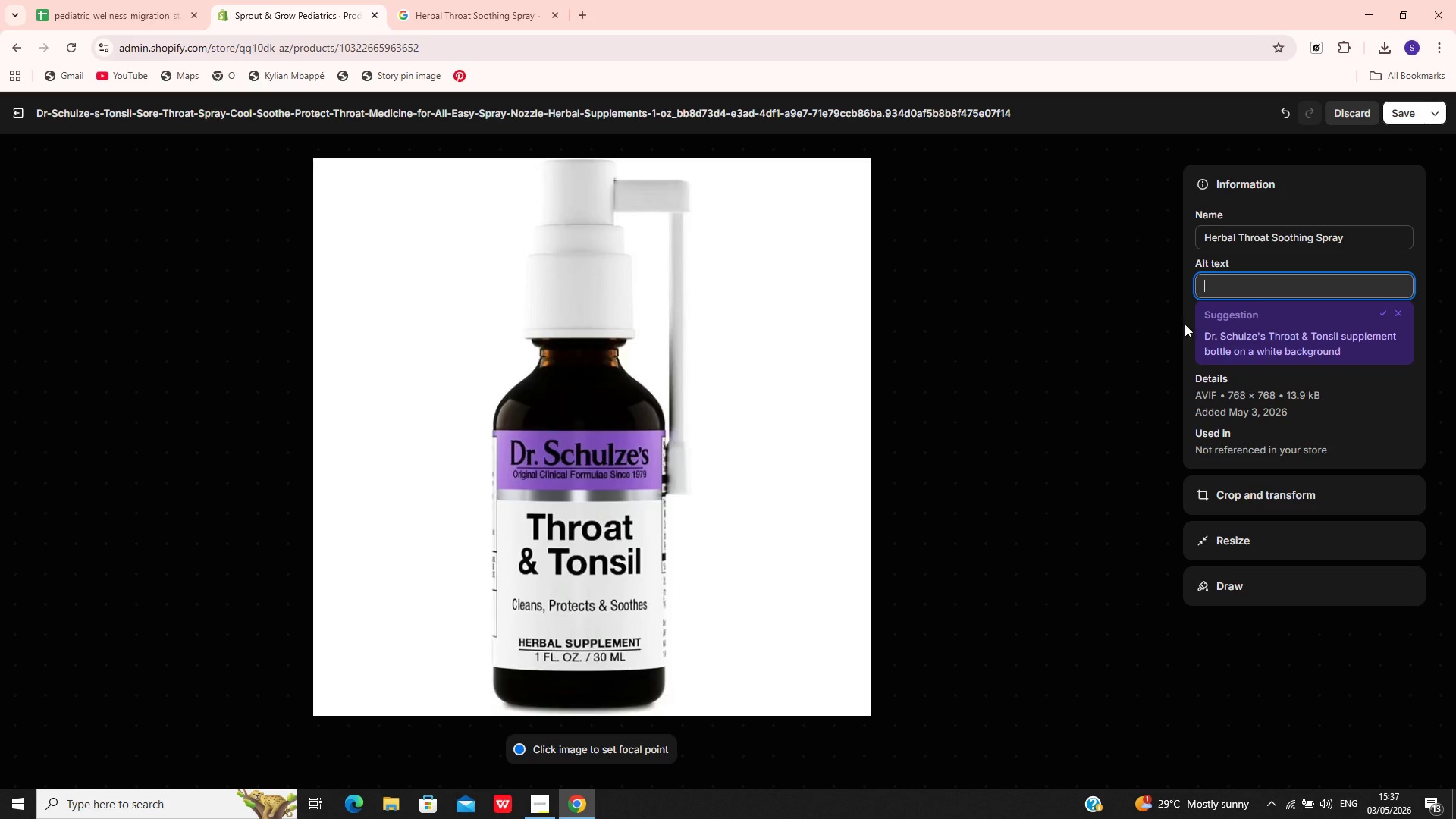 
hold_key(key=ControlLeft, duration=0.75)
 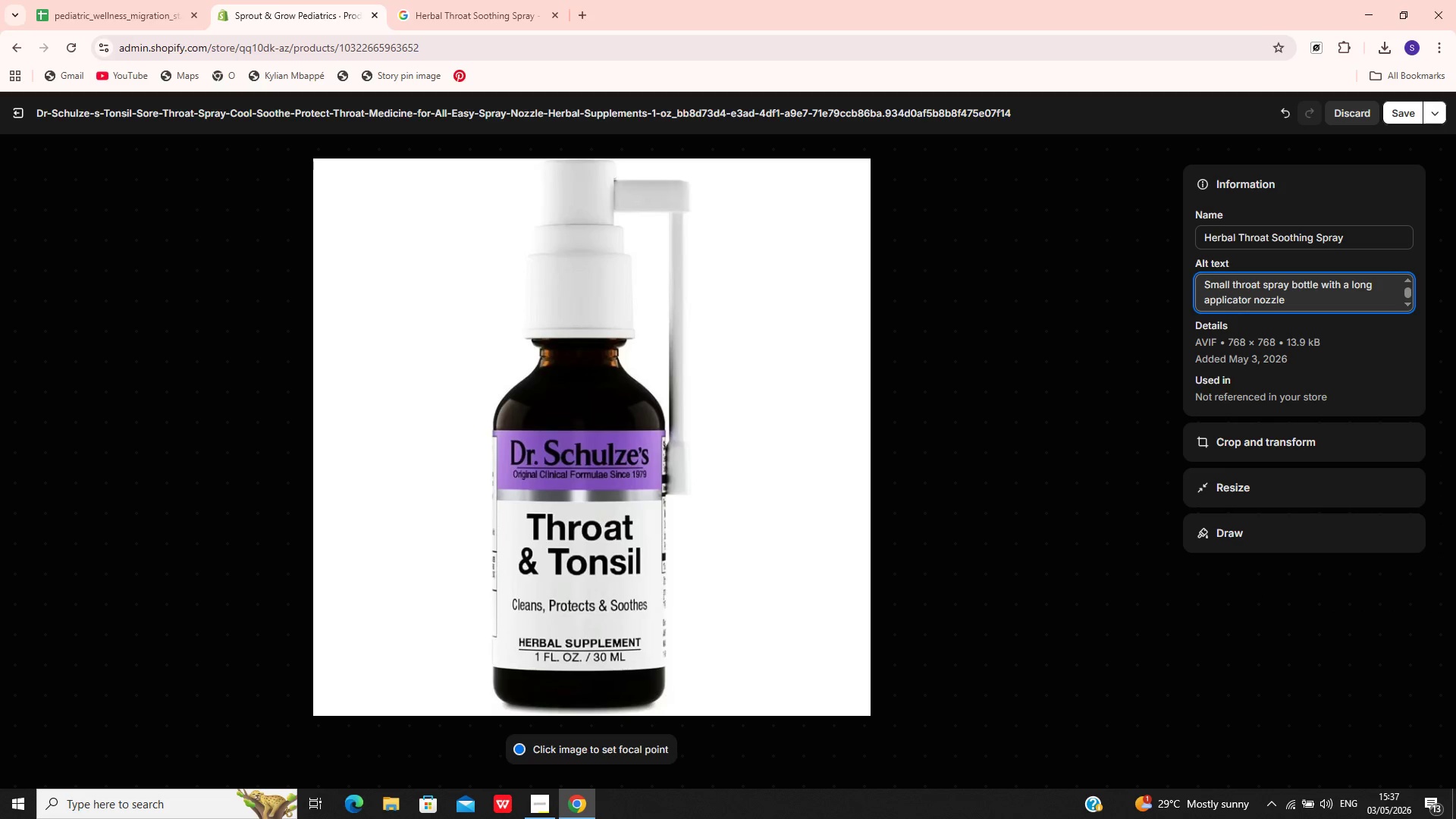 
key(V)
 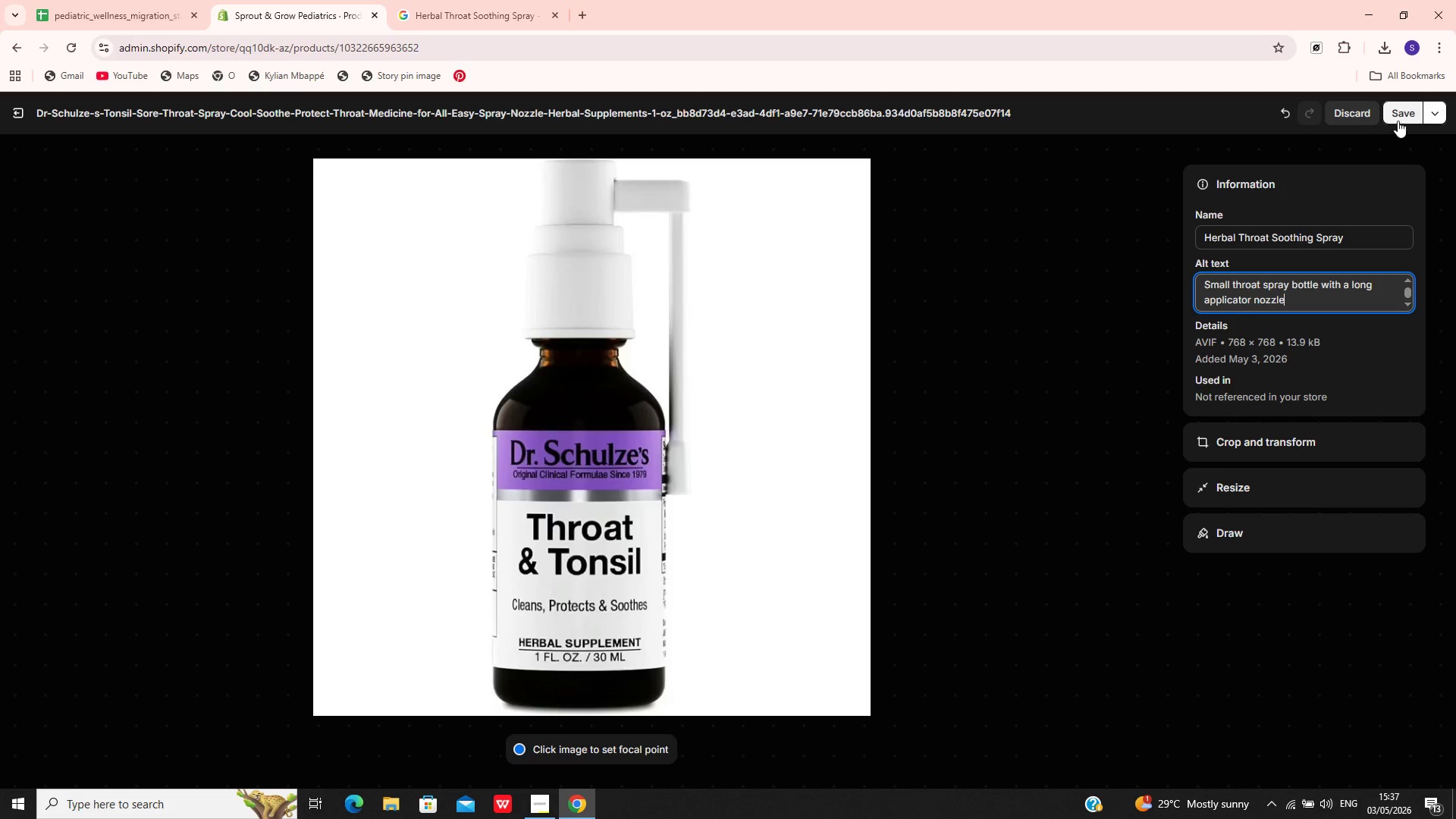 
left_click([1399, 115])
 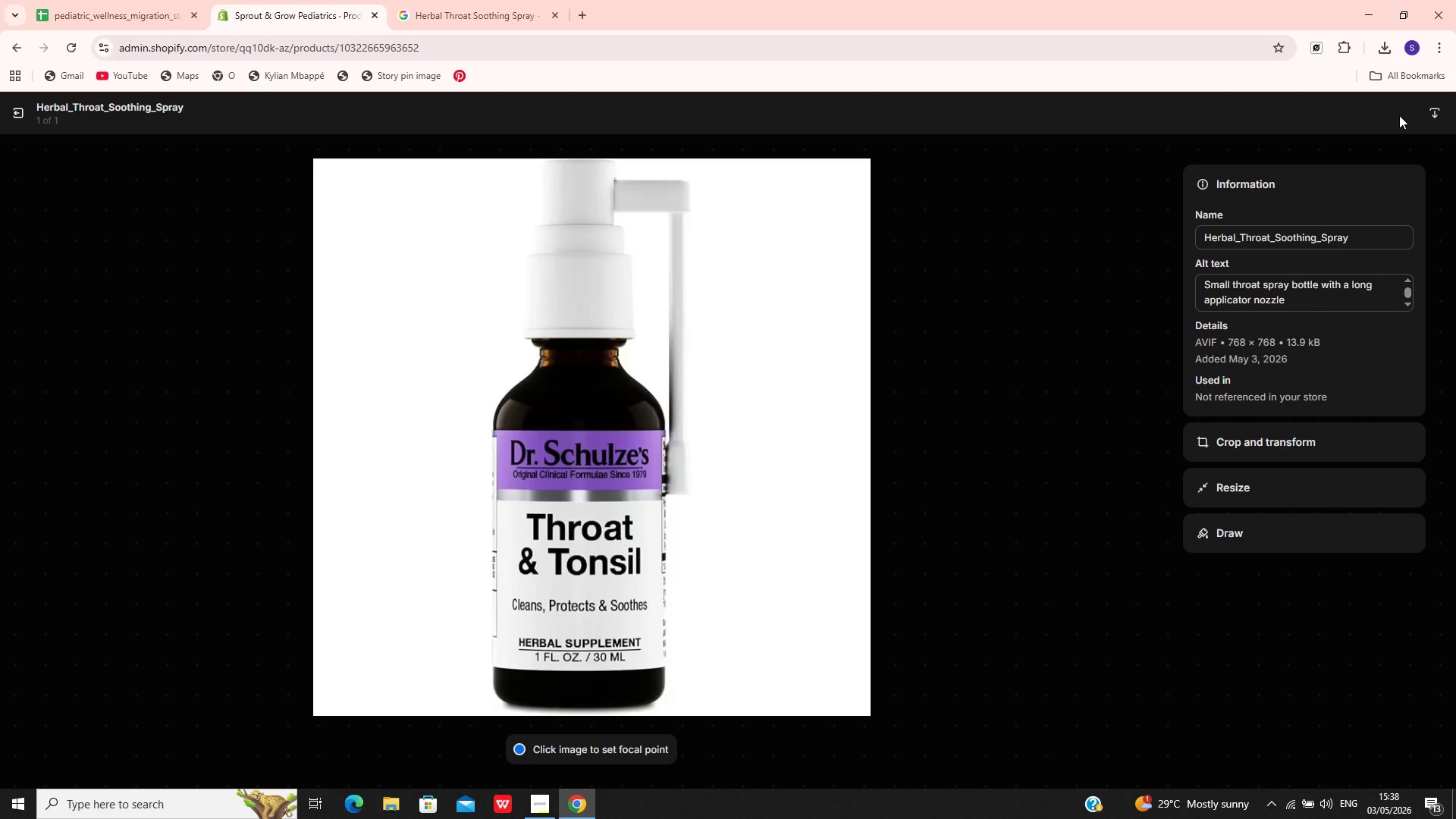 
wait(25.25)
 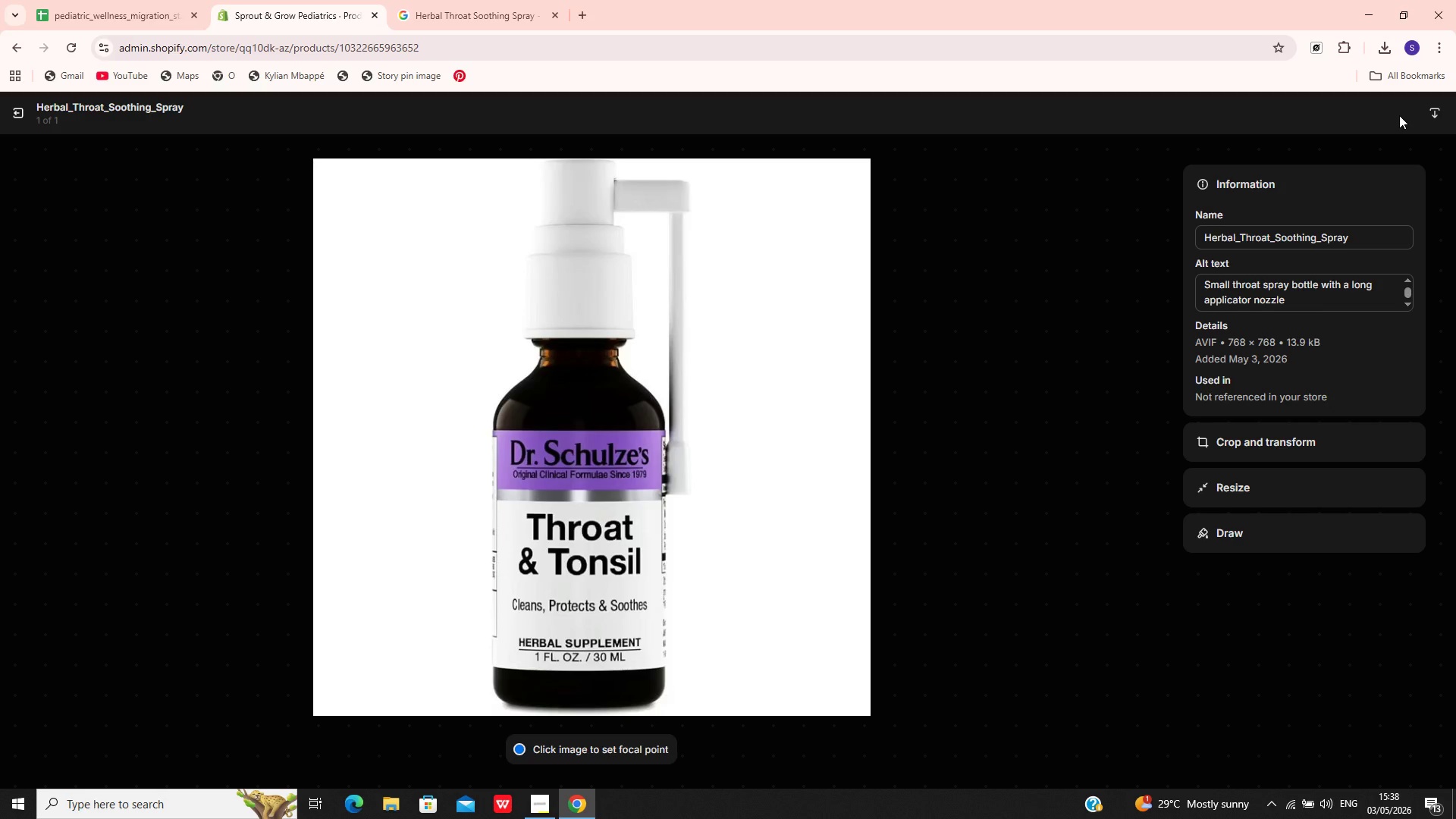 
left_click([22, 117])
 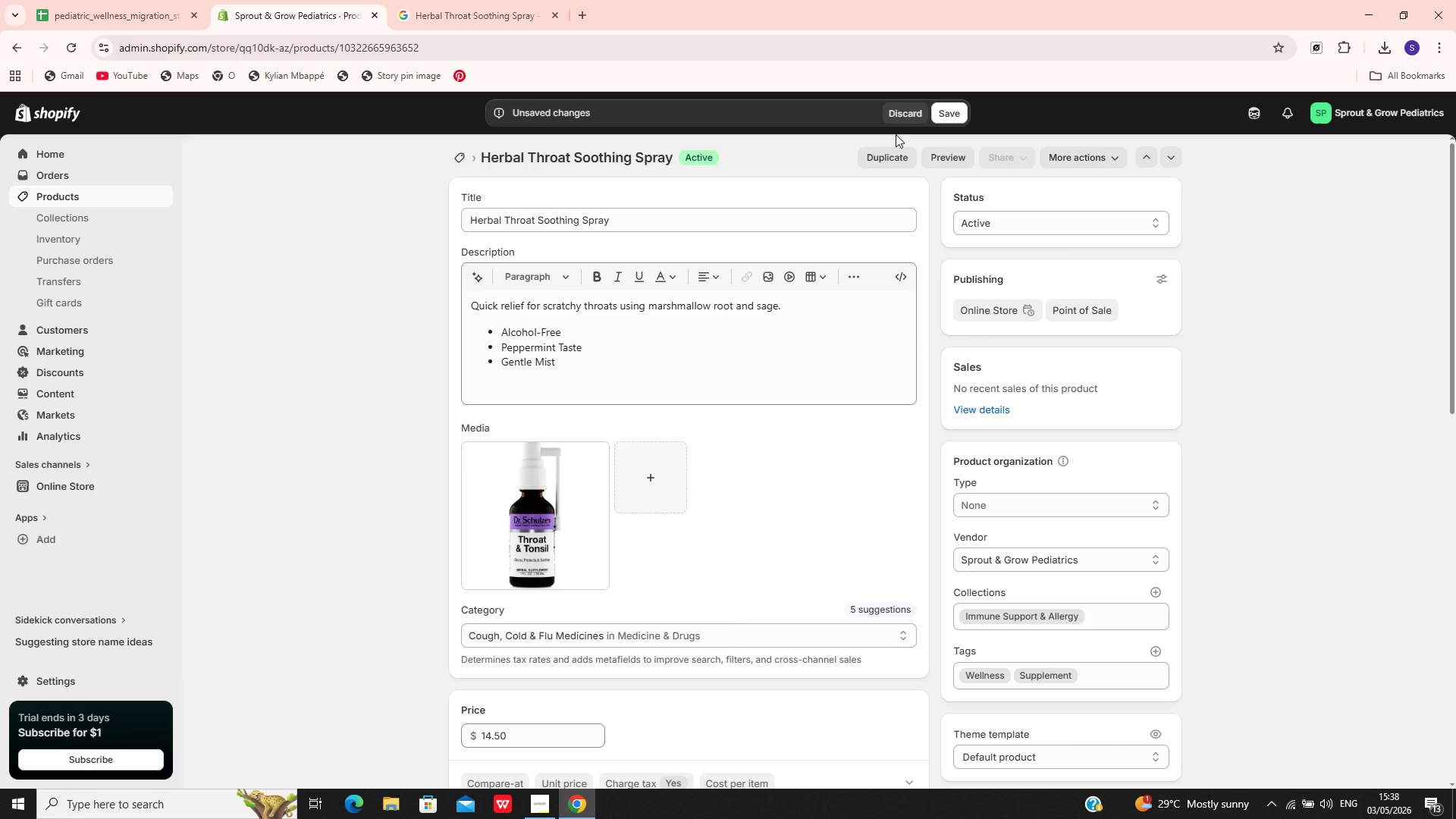 
left_click_drag(start_coordinate=[926, 126], to_coordinate=[944, 121])
 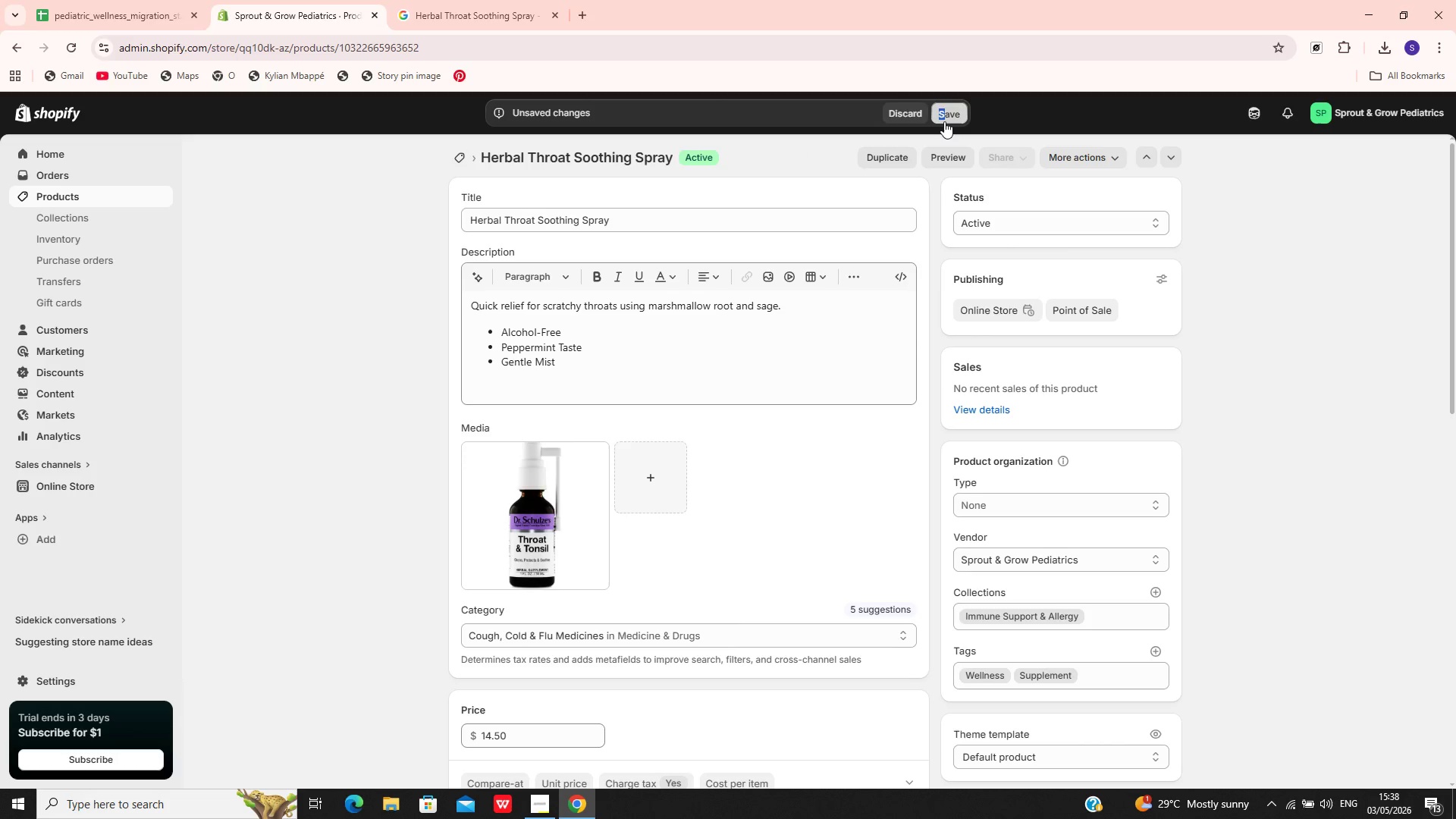 
left_click([944, 121])
 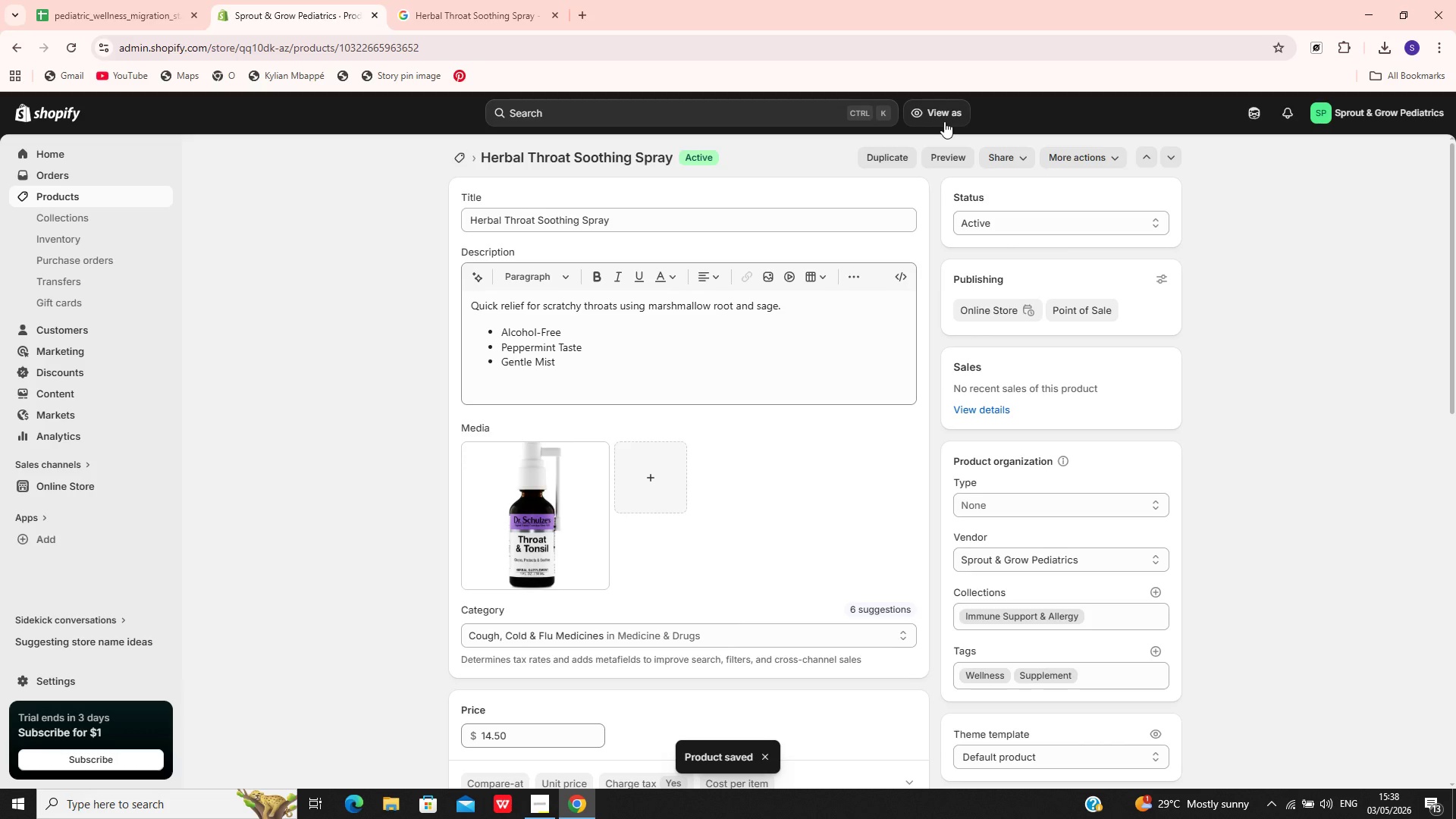 
wait(11.7)
 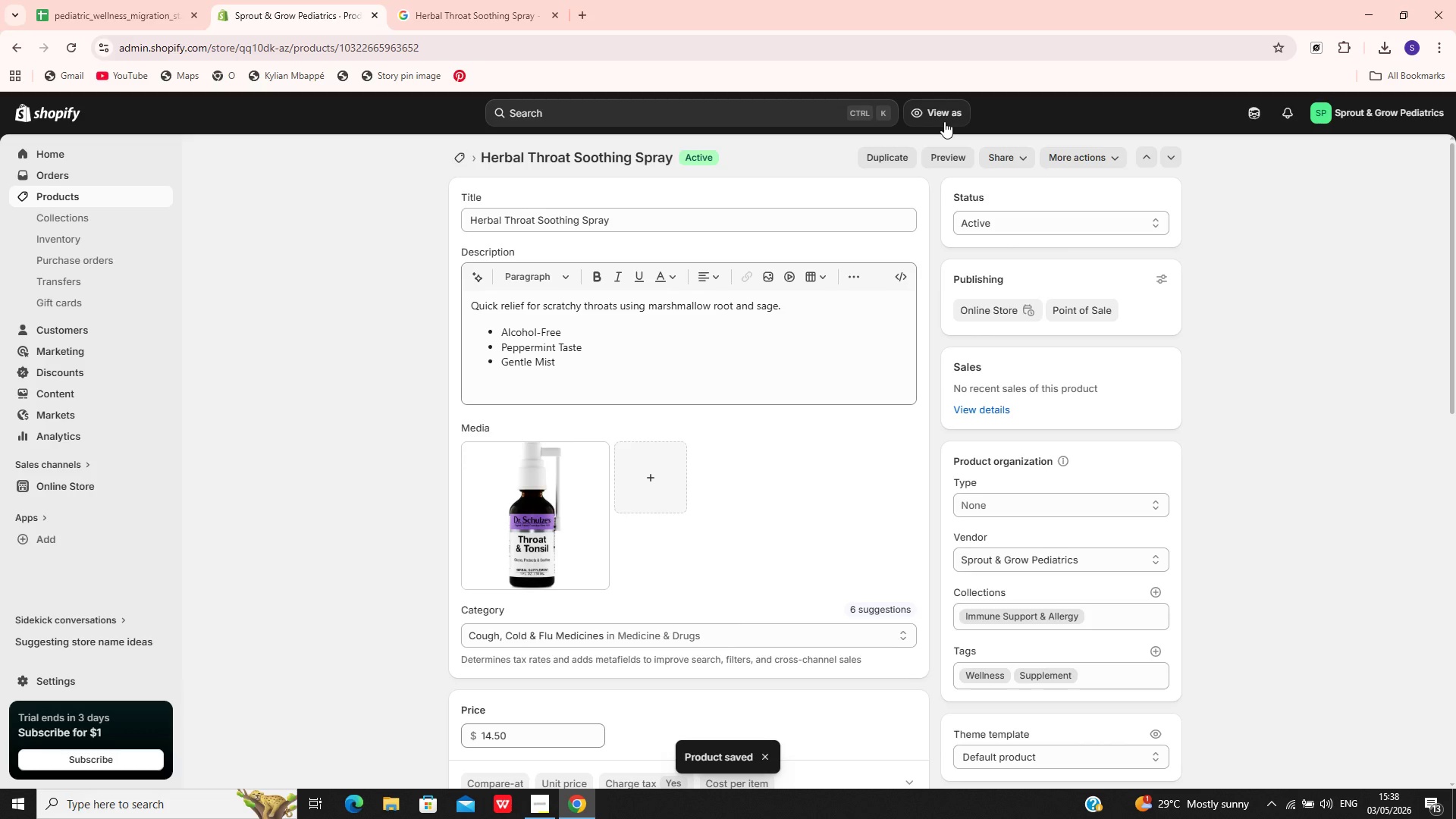 
left_click([107, 193])
 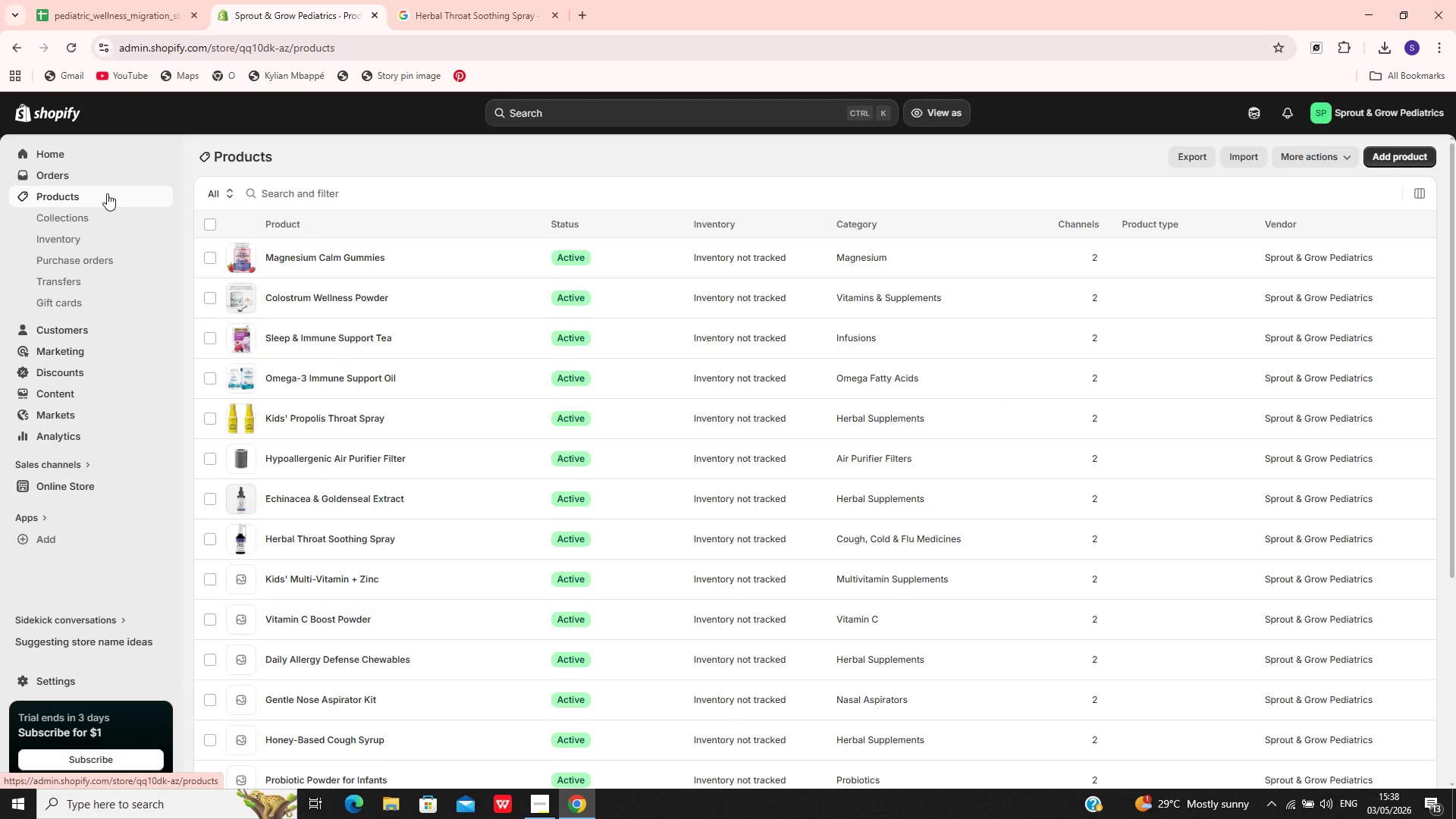 
wait(8.52)
 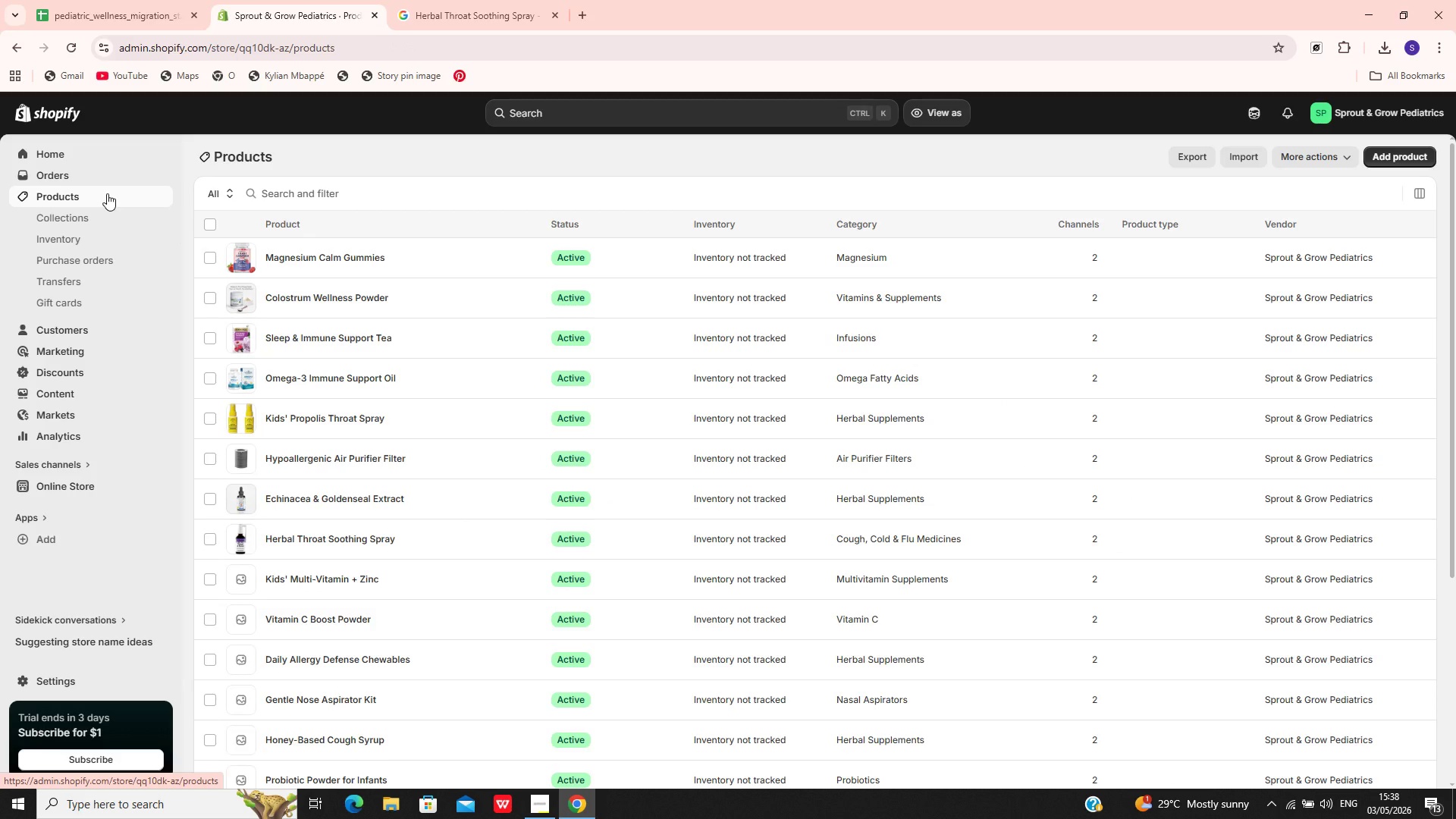 
left_click([351, 320])
 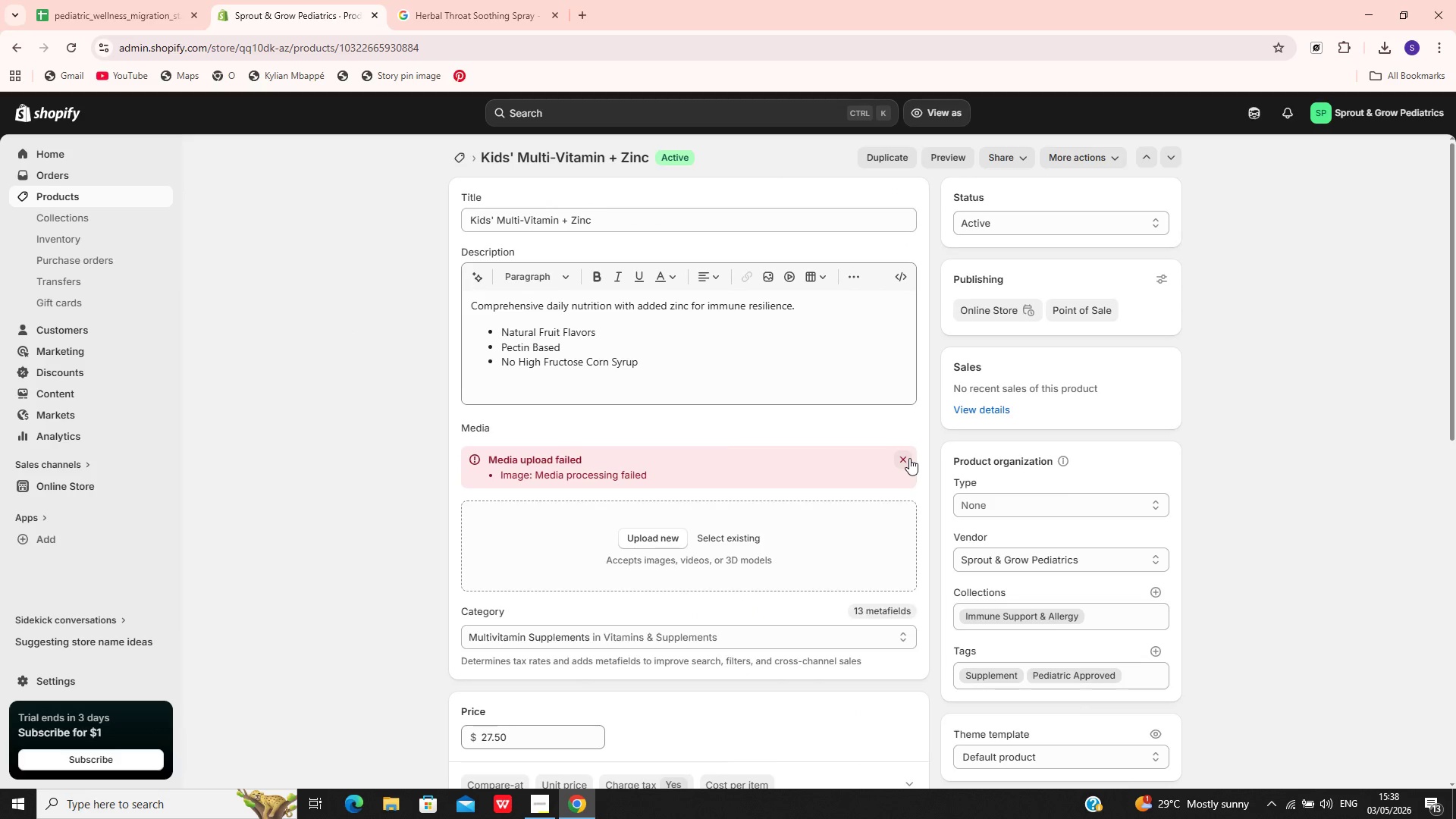 
left_click([901, 459])
 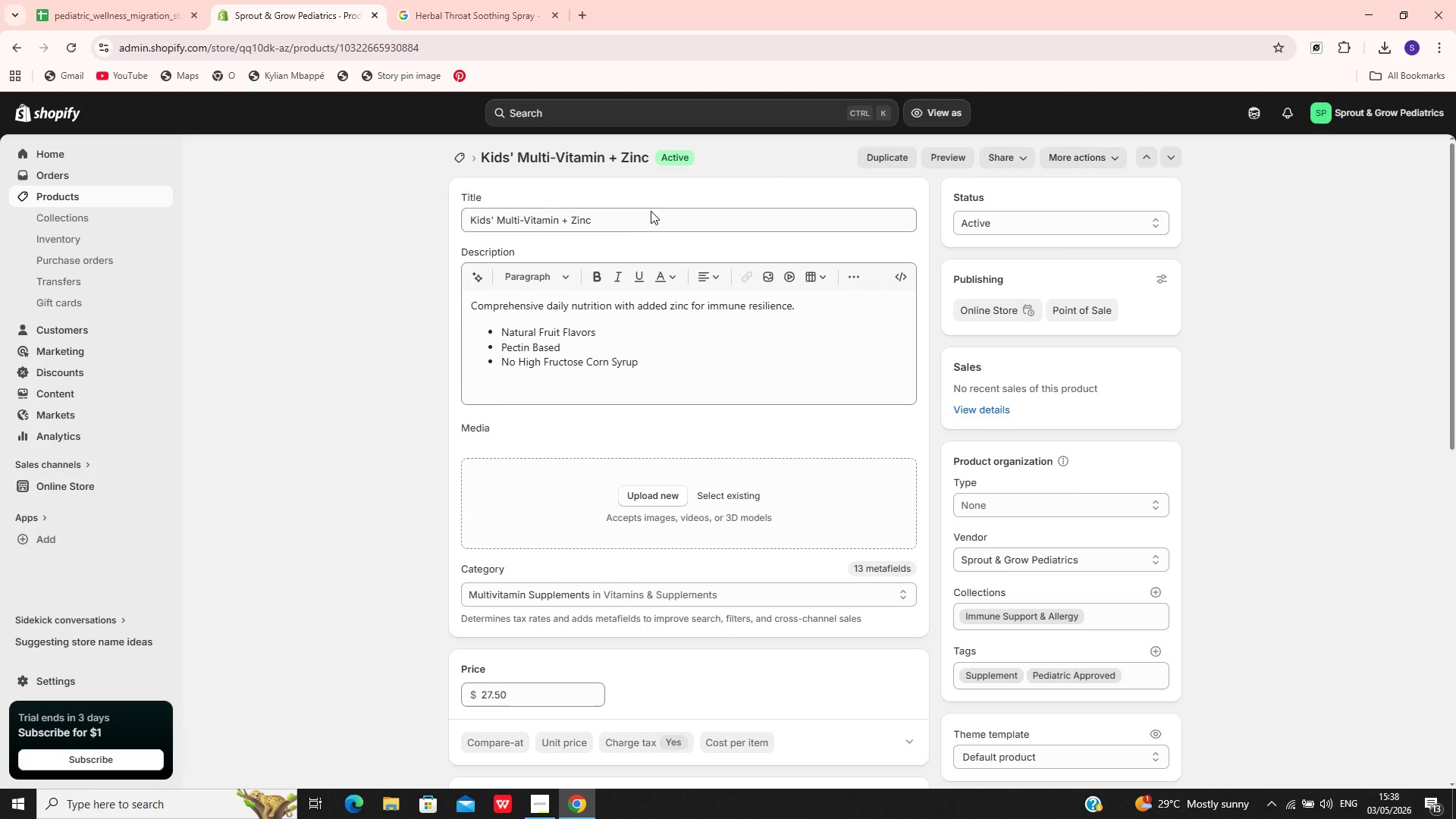 
left_click([651, 220])
 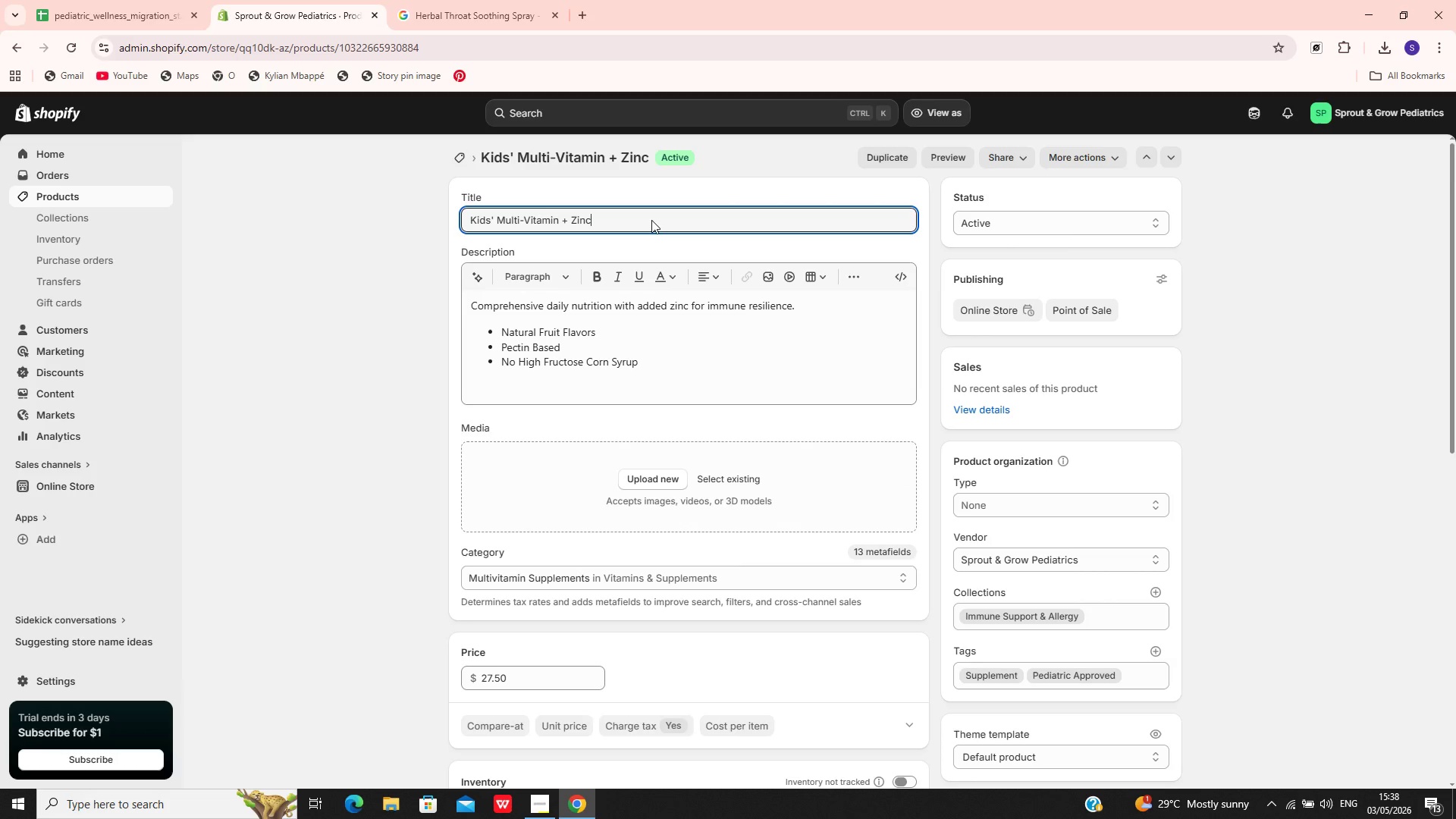 
key(Control+A)
 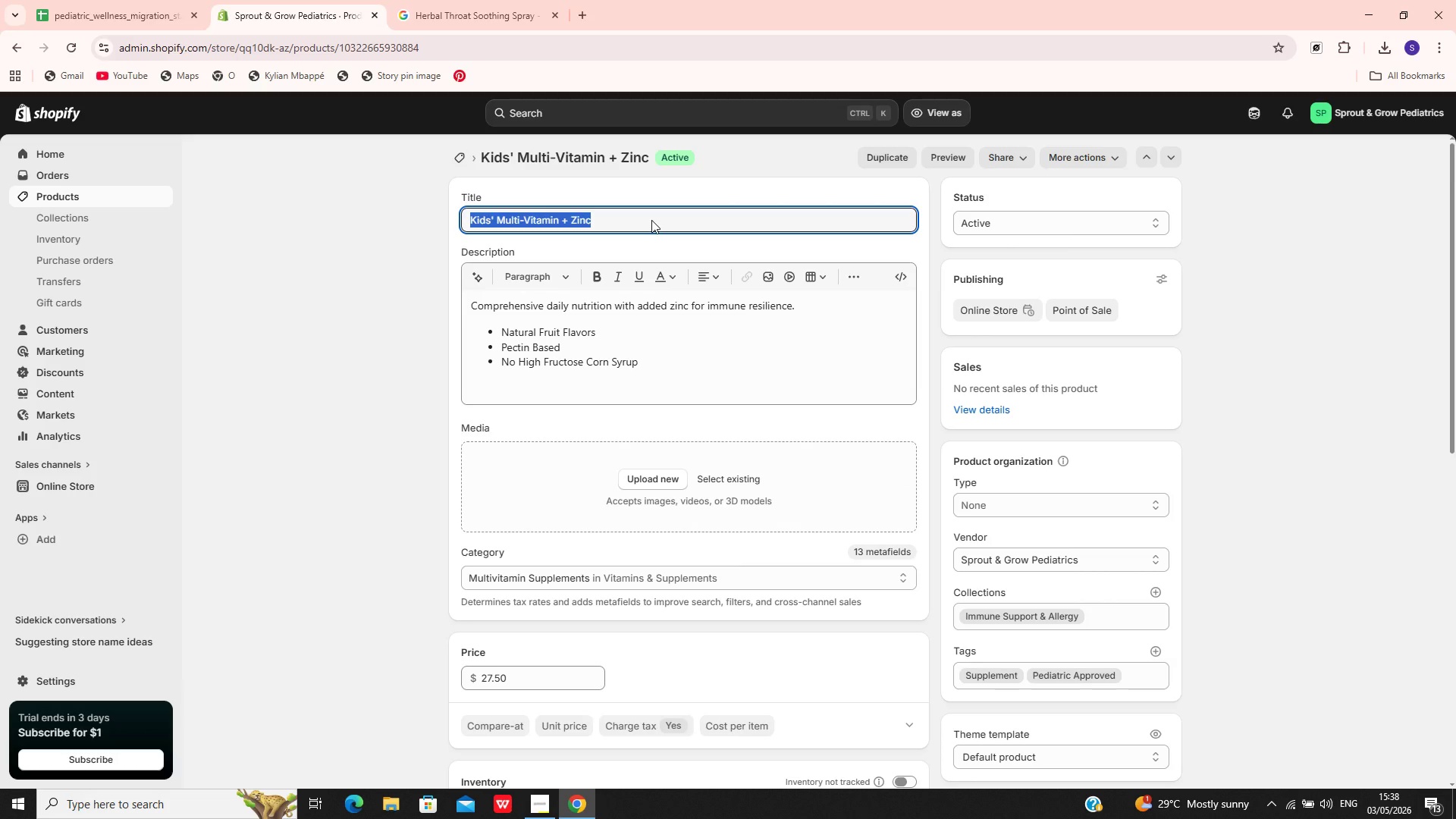 
key(Control+C)
 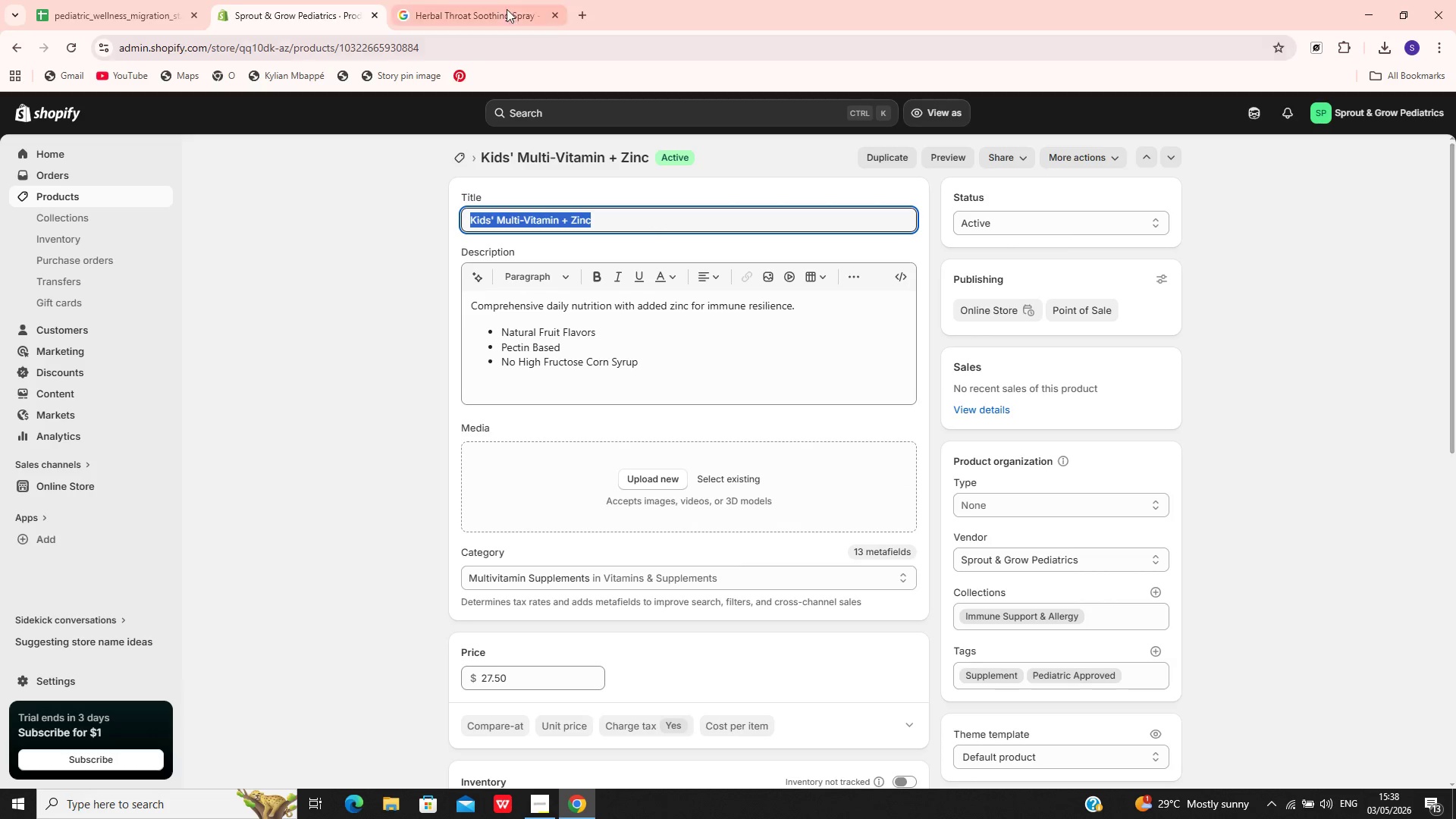 
left_click([500, 0])
 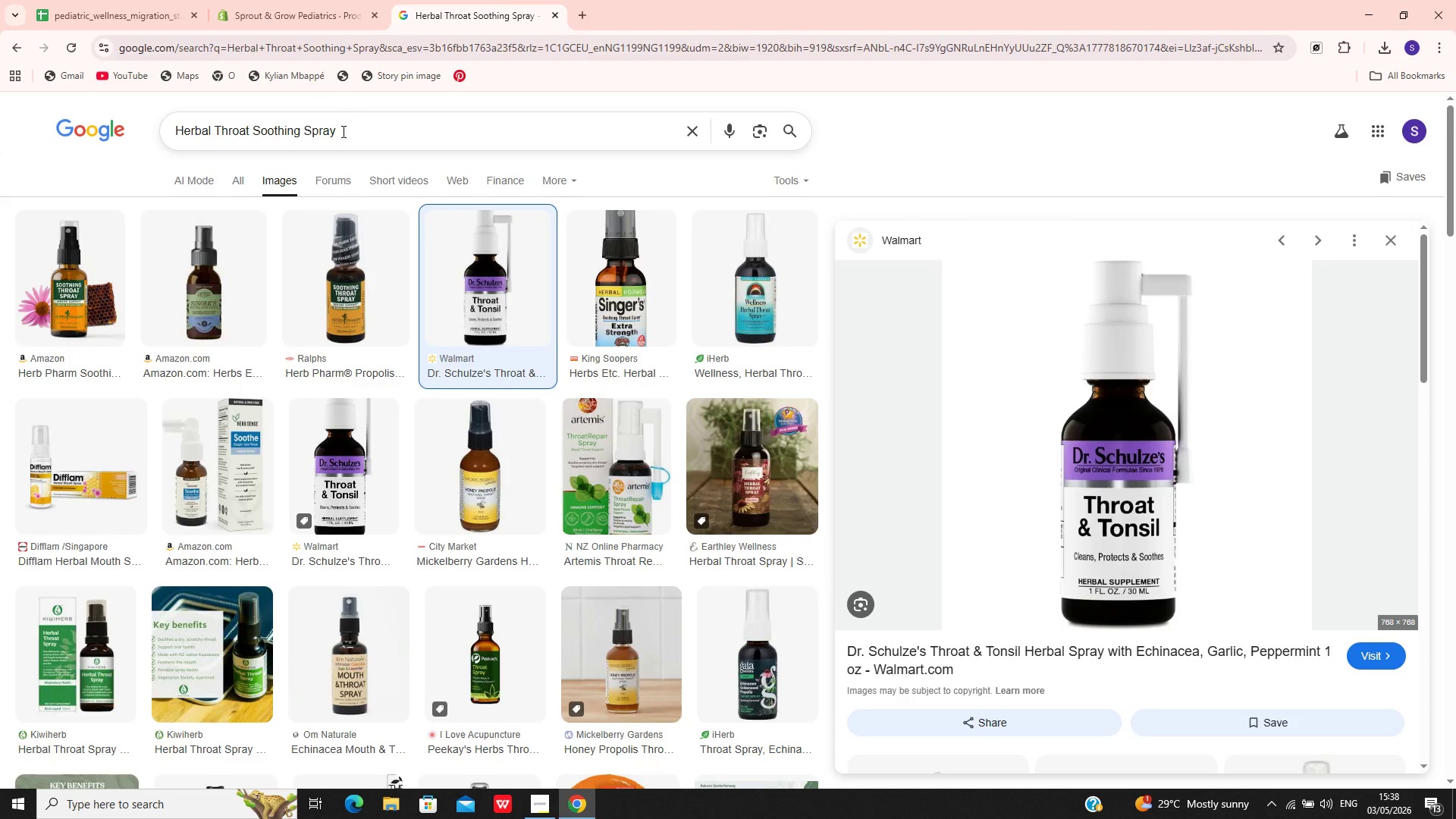 
left_click([342, 133])
 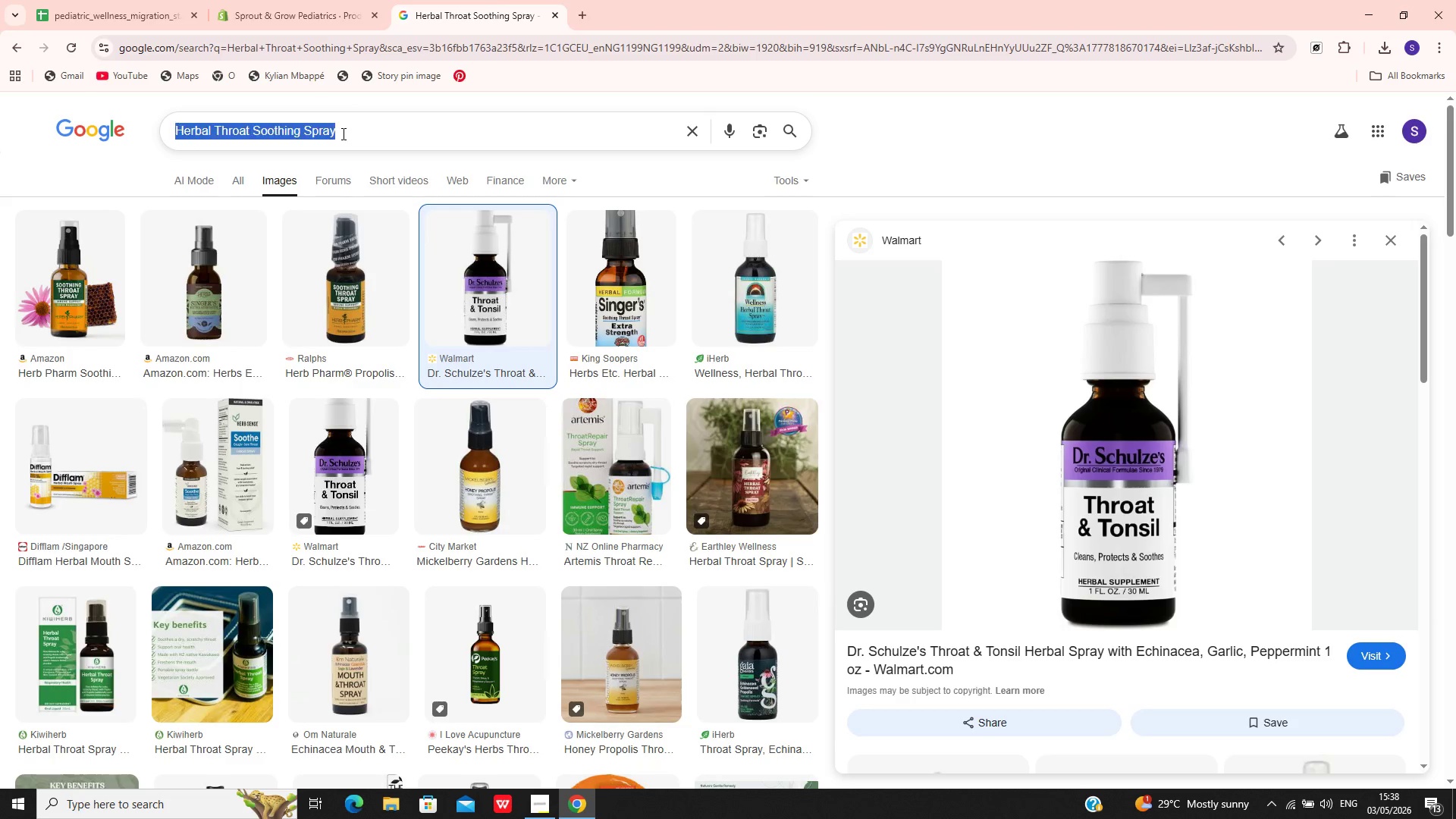 
key(Control+A)
 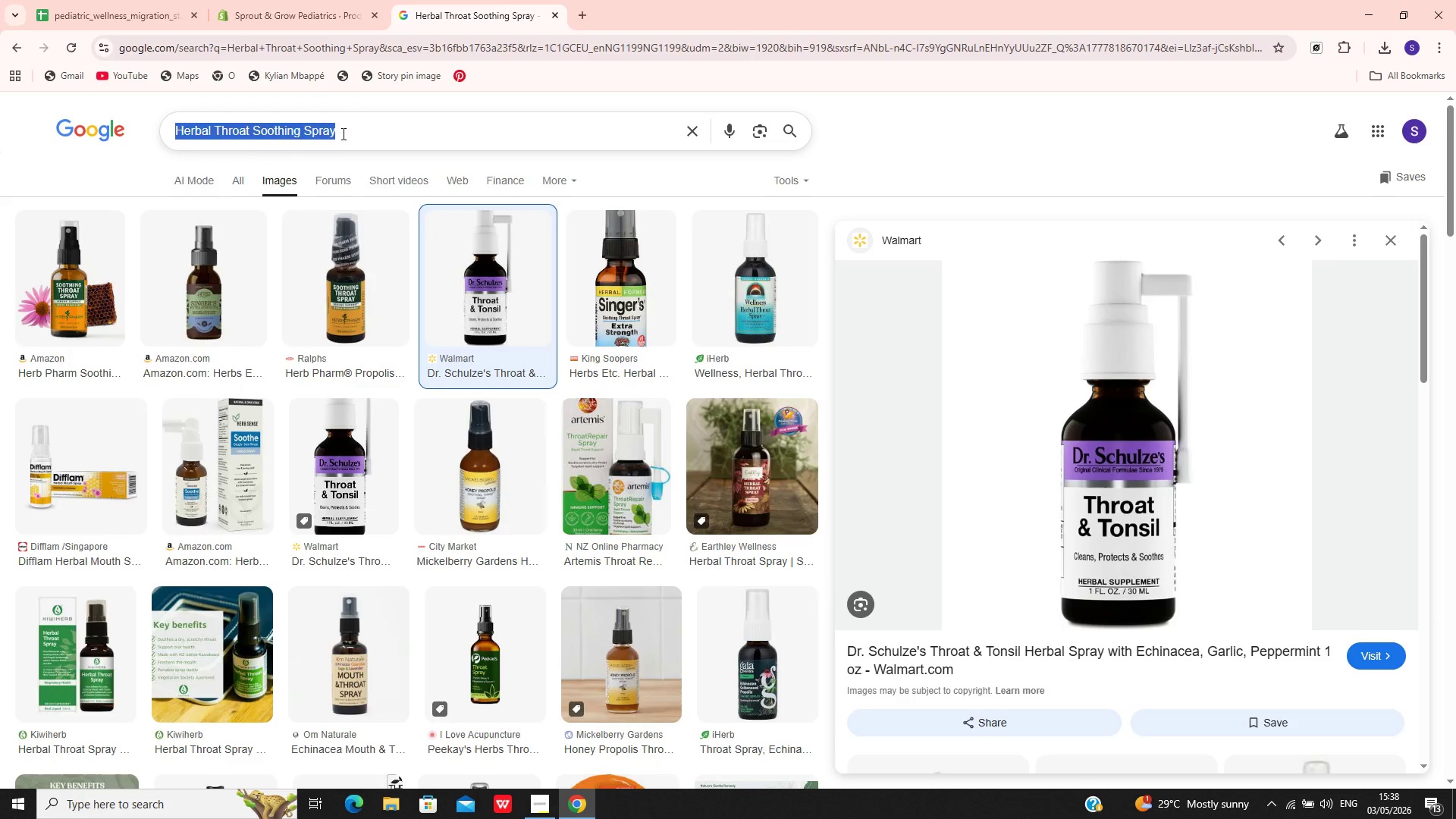 
key(Control+V)
 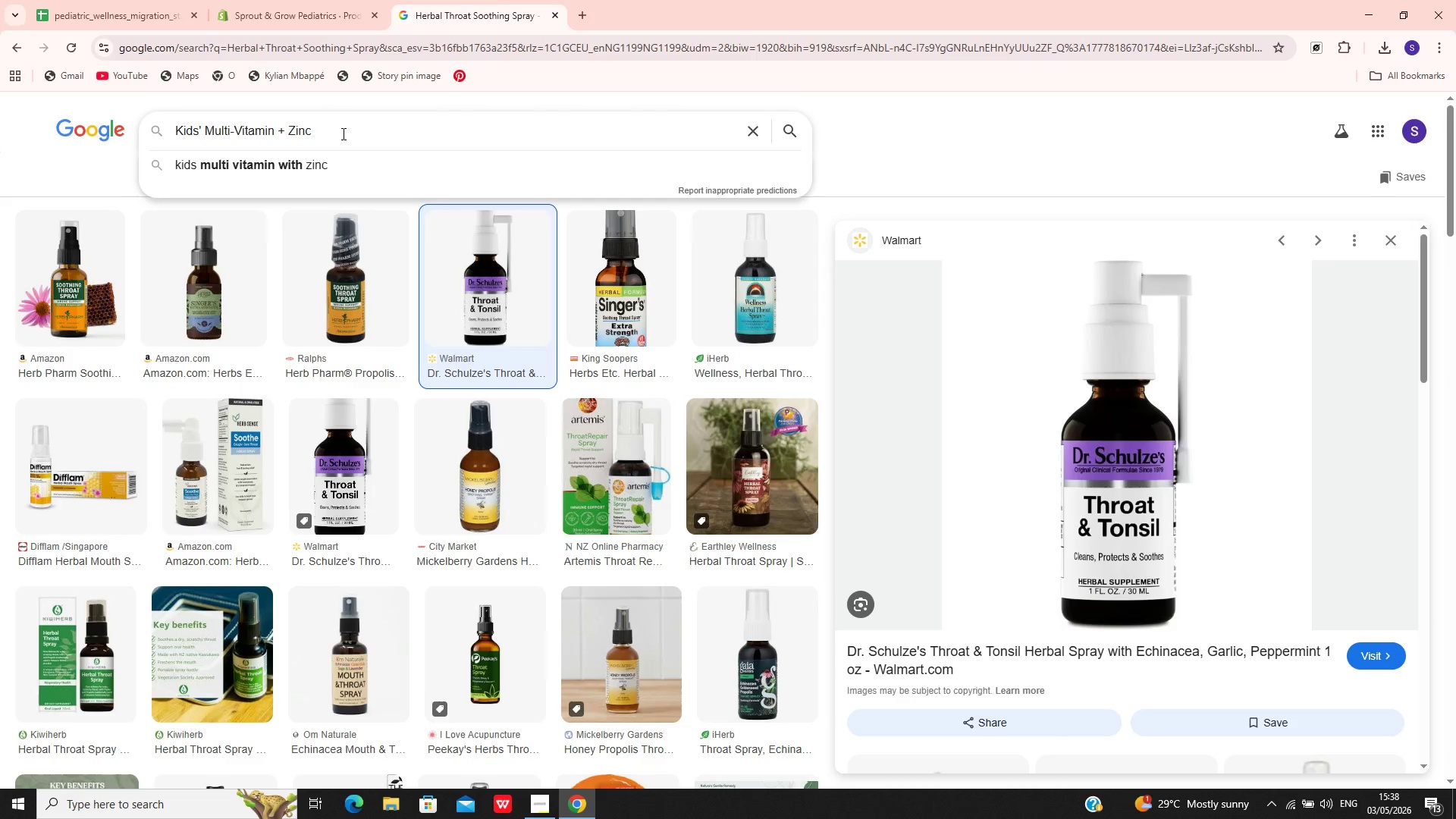 
key(Enter)
 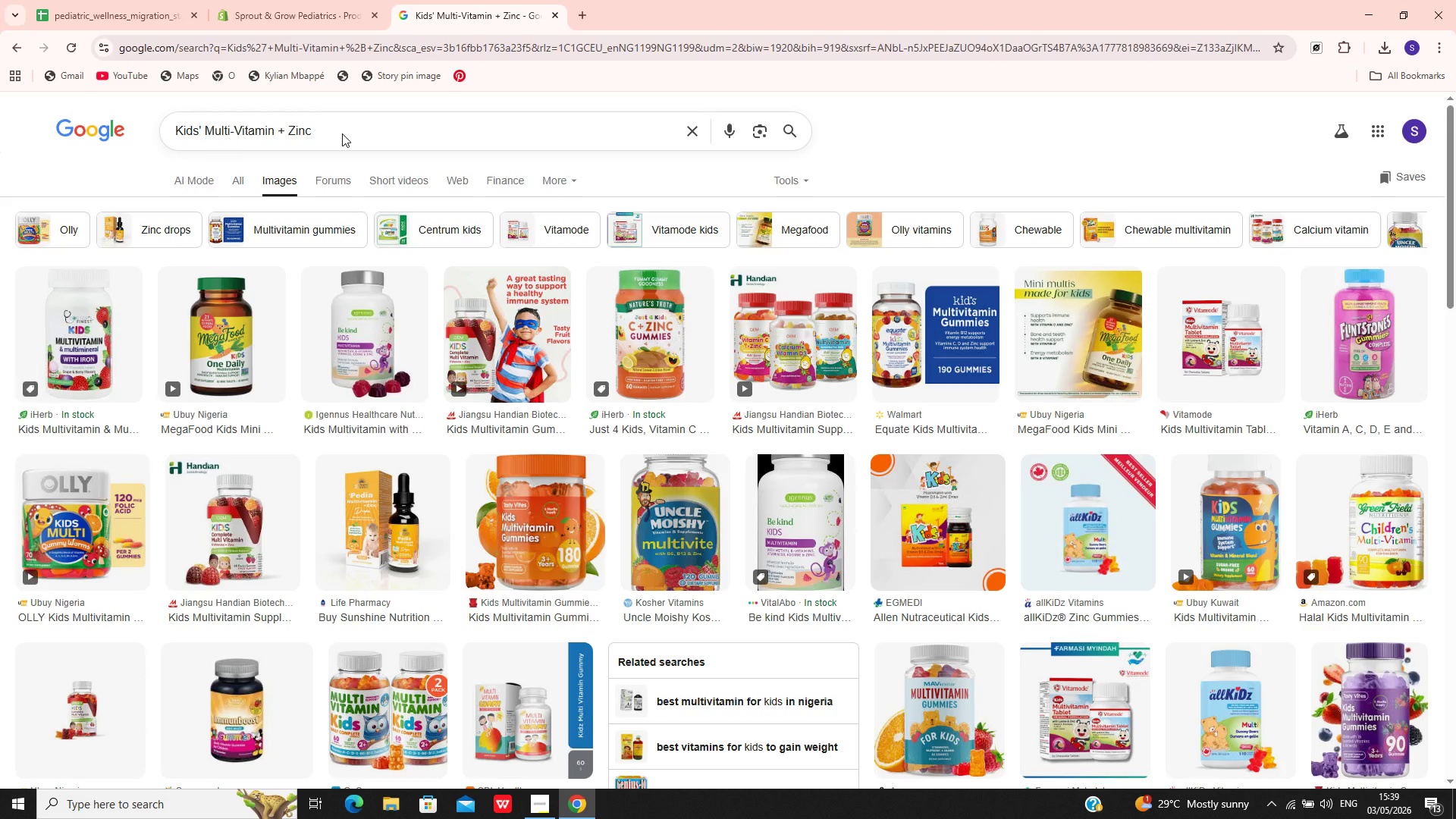 
wait(7.41)
 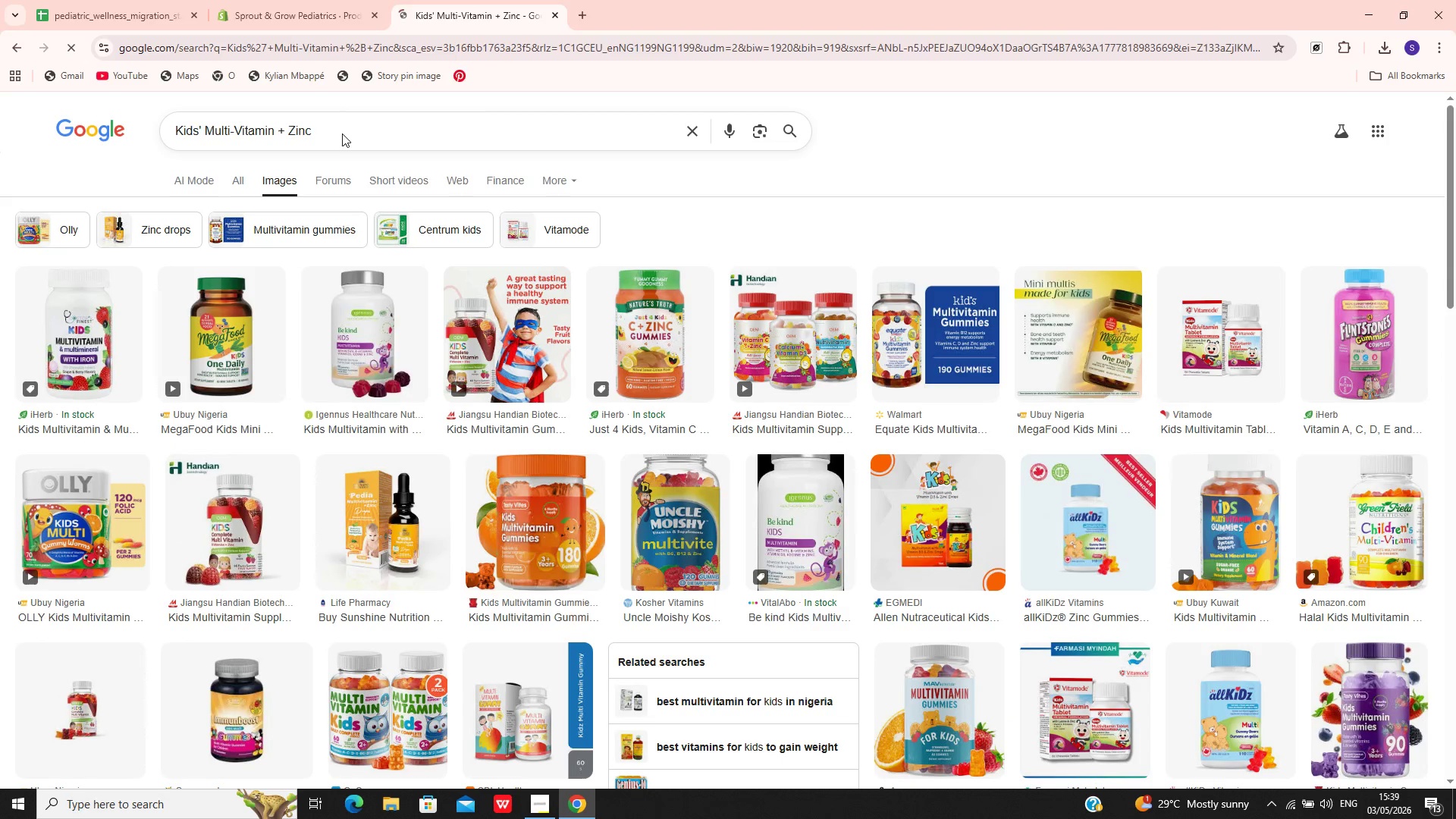 
left_click([382, 360])
 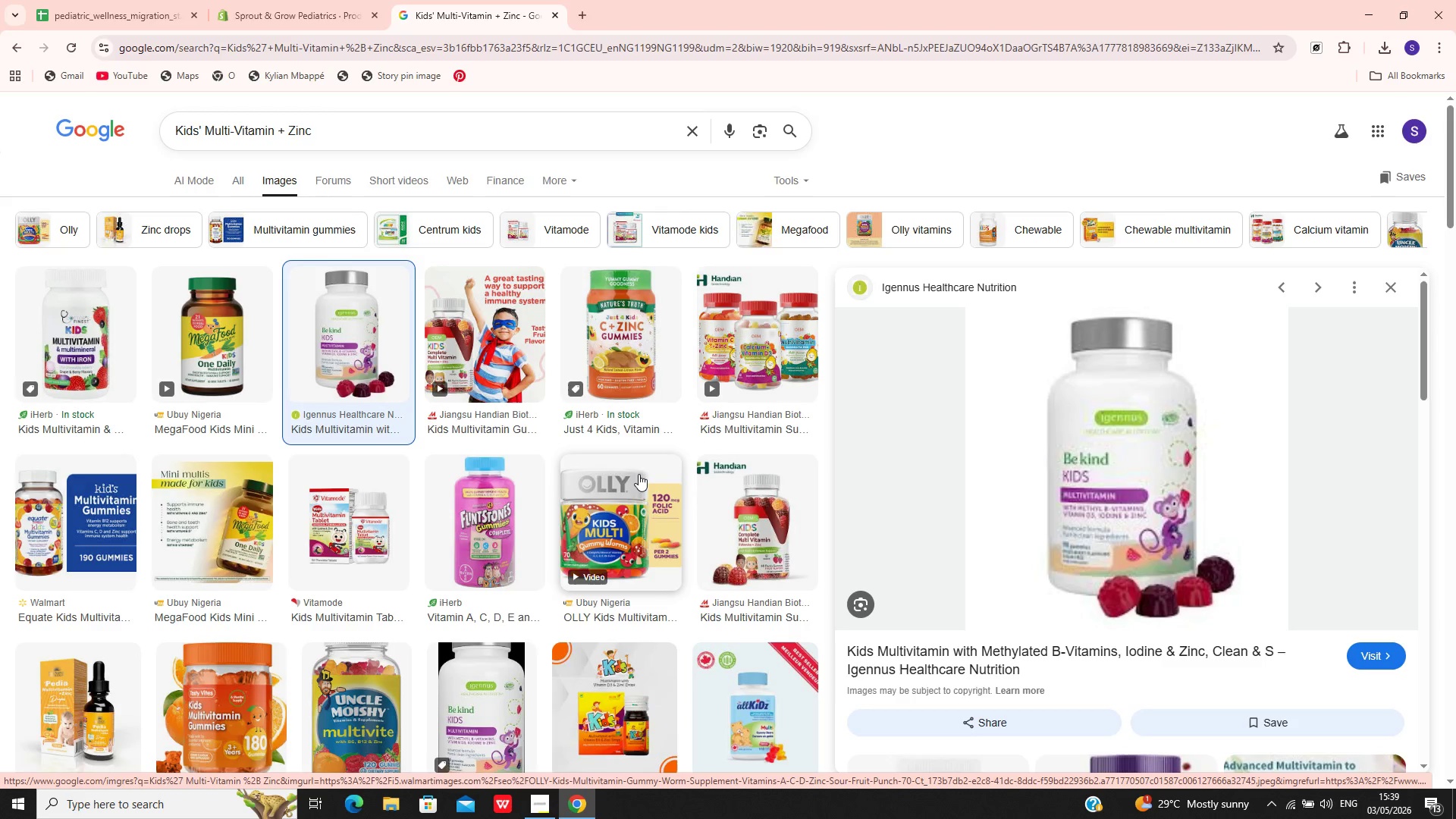 
wait(34.44)
 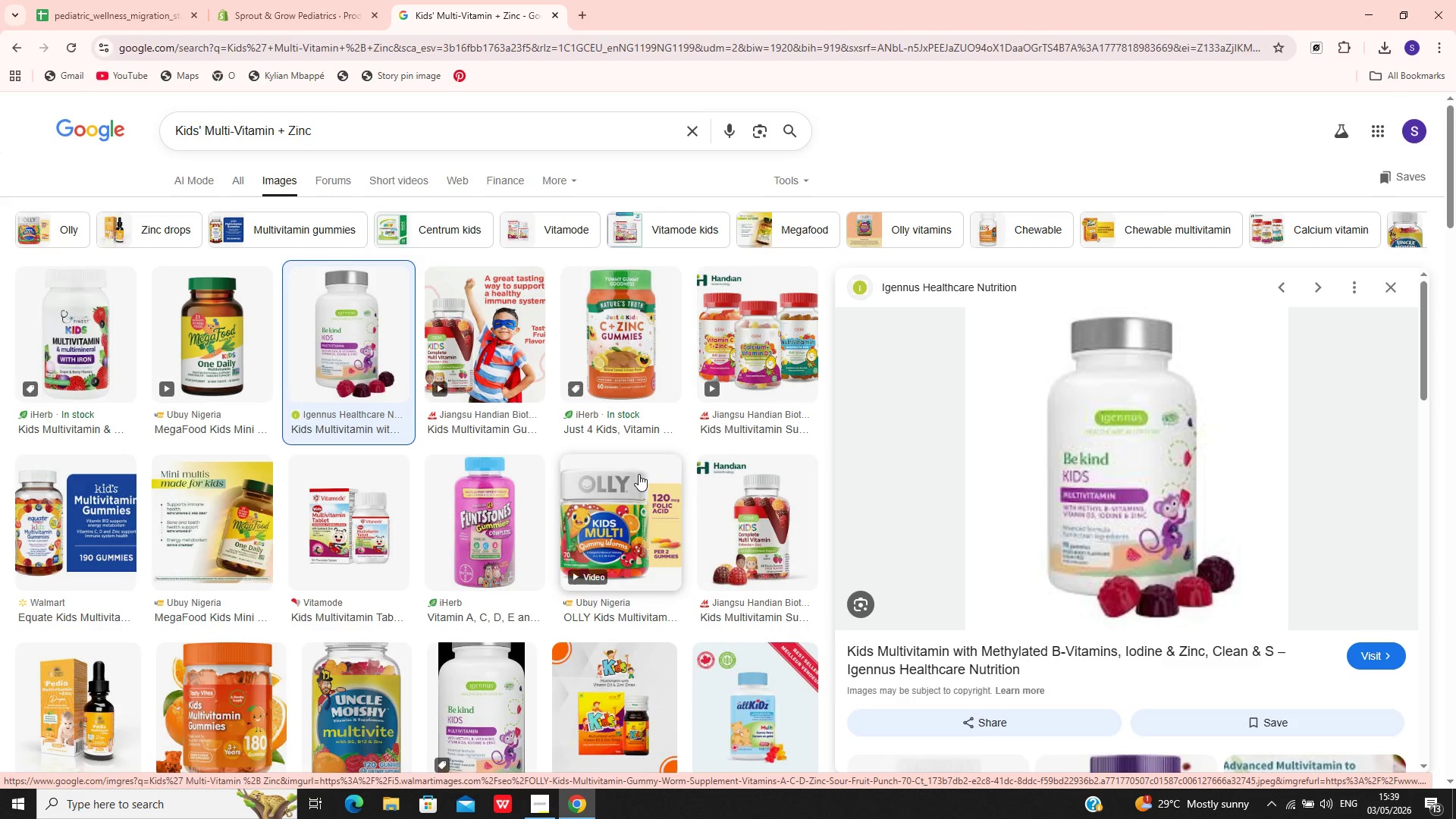 
left_click([1151, 438])
 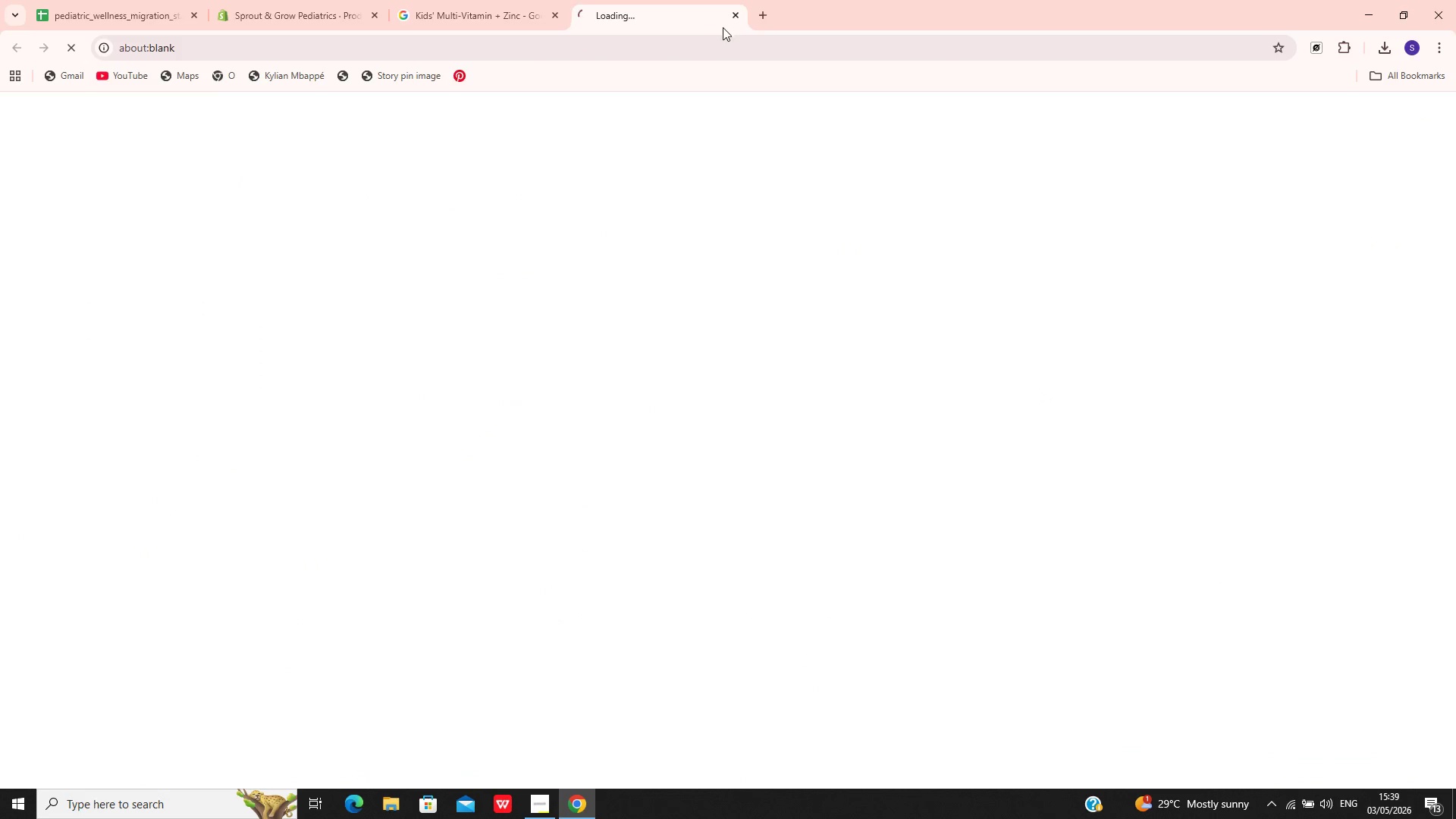 
left_click([733, 12])
 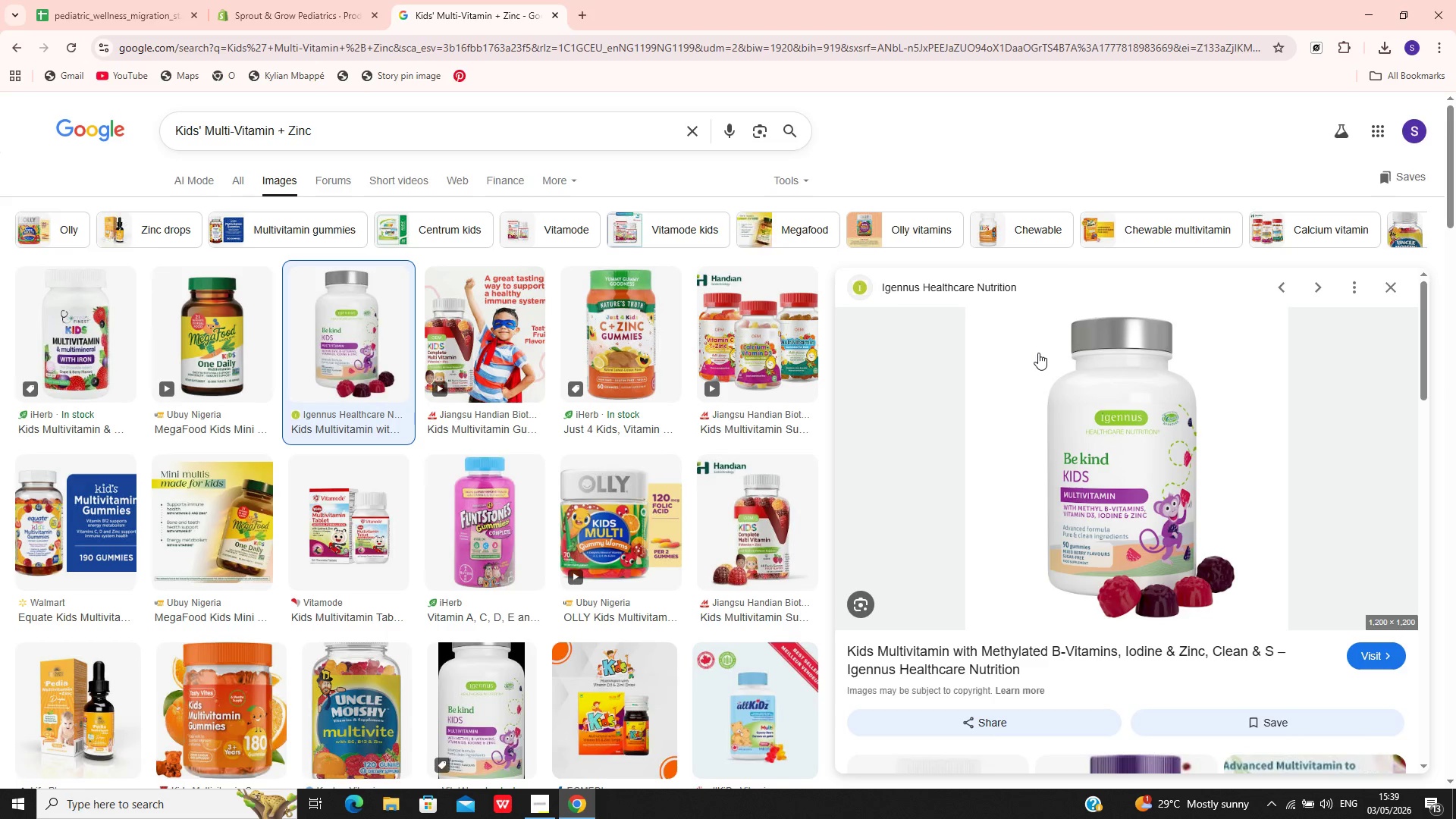 
right_click([1039, 353])
 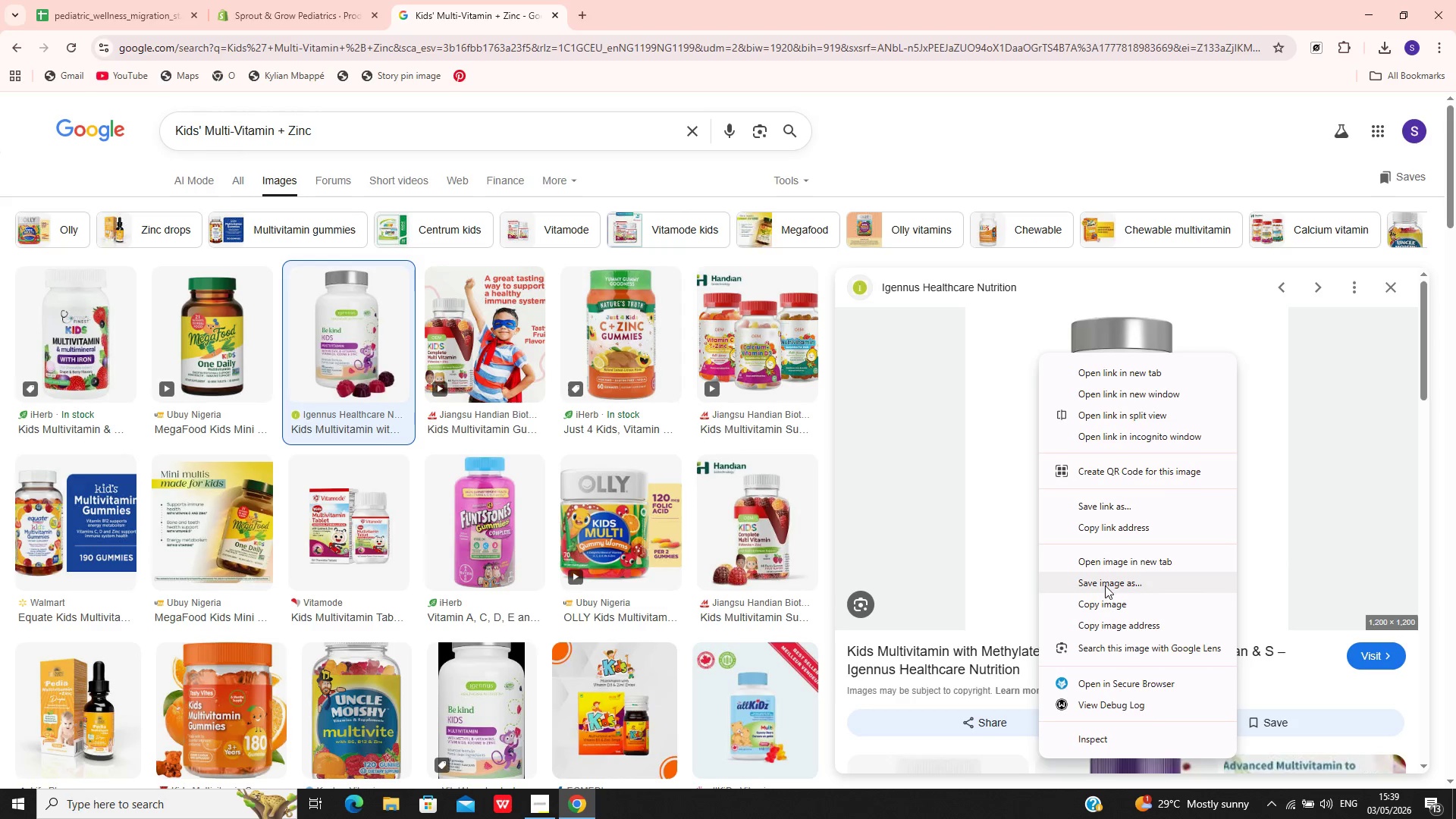 
left_click([1106, 587])
 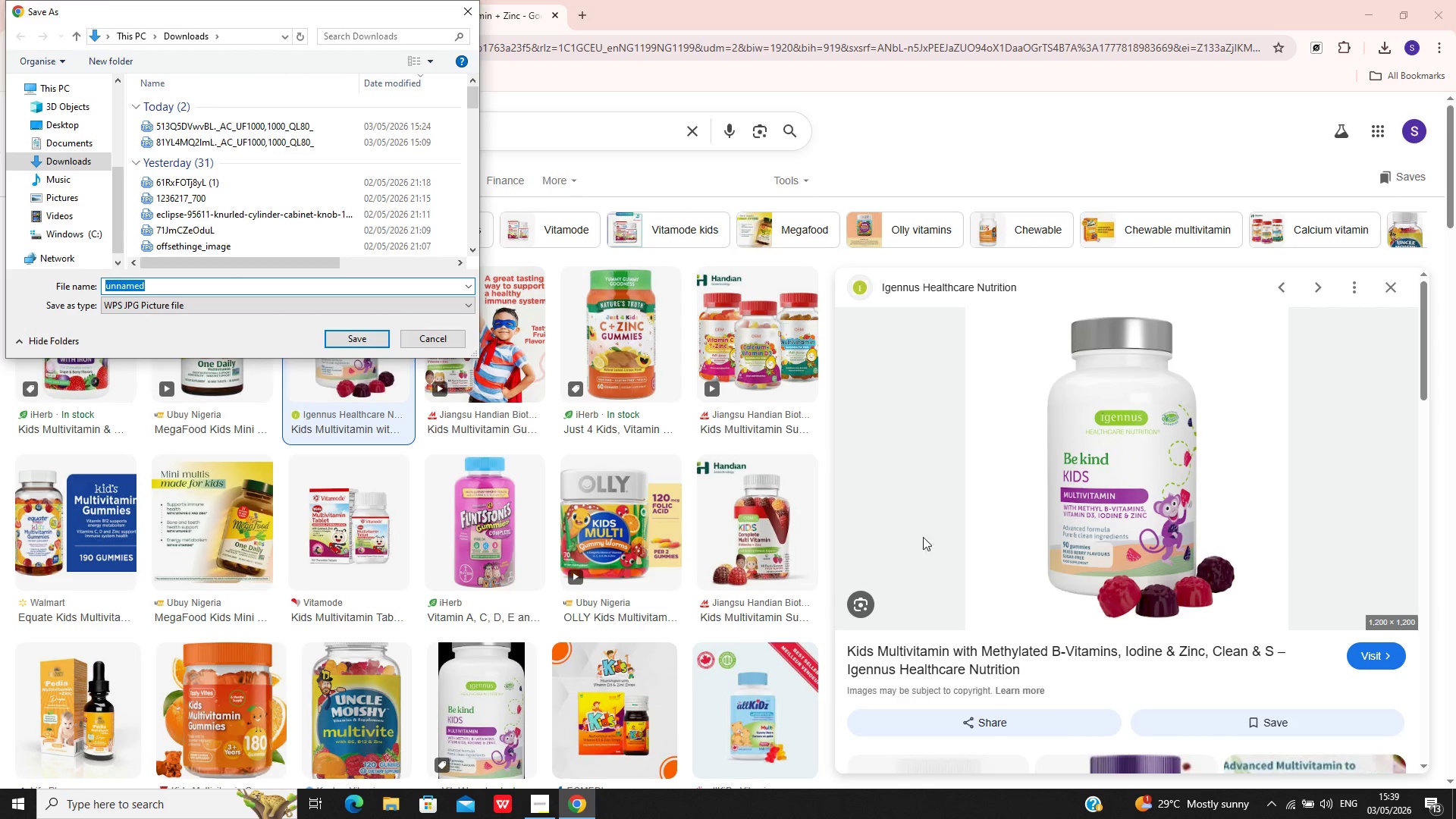 
wait(6.83)
 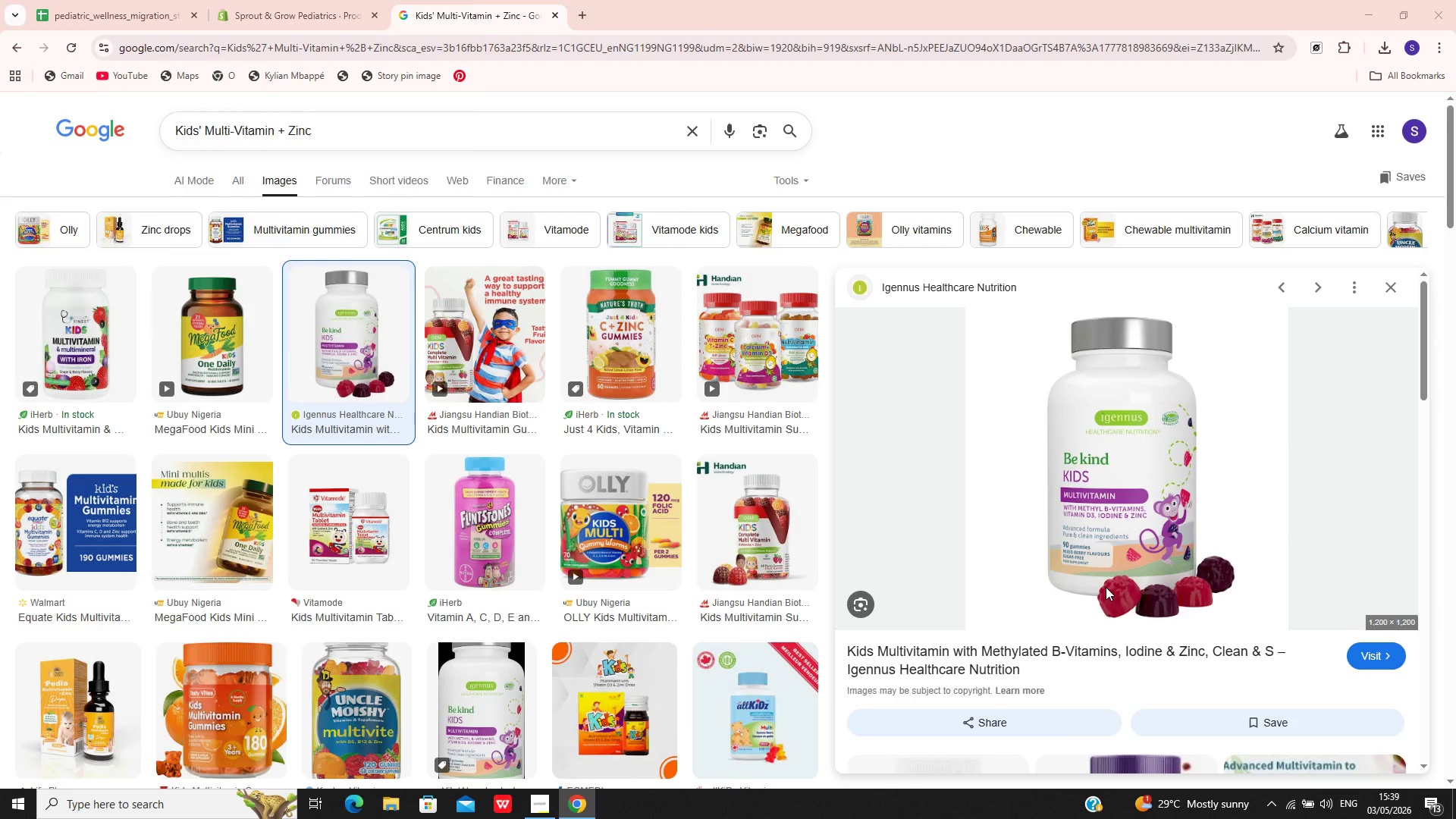 
left_click([350, 340])
 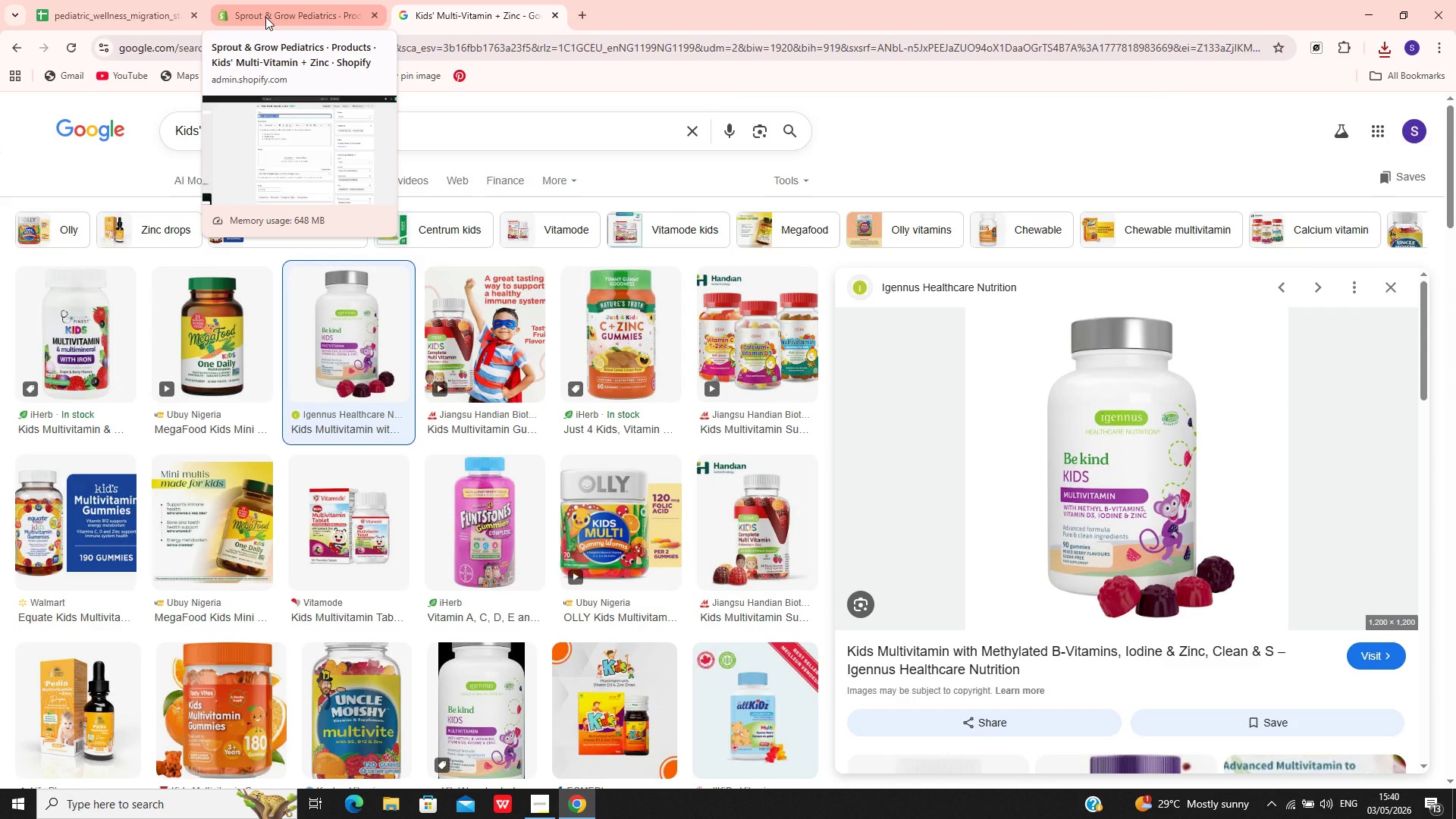 
wait(22.53)
 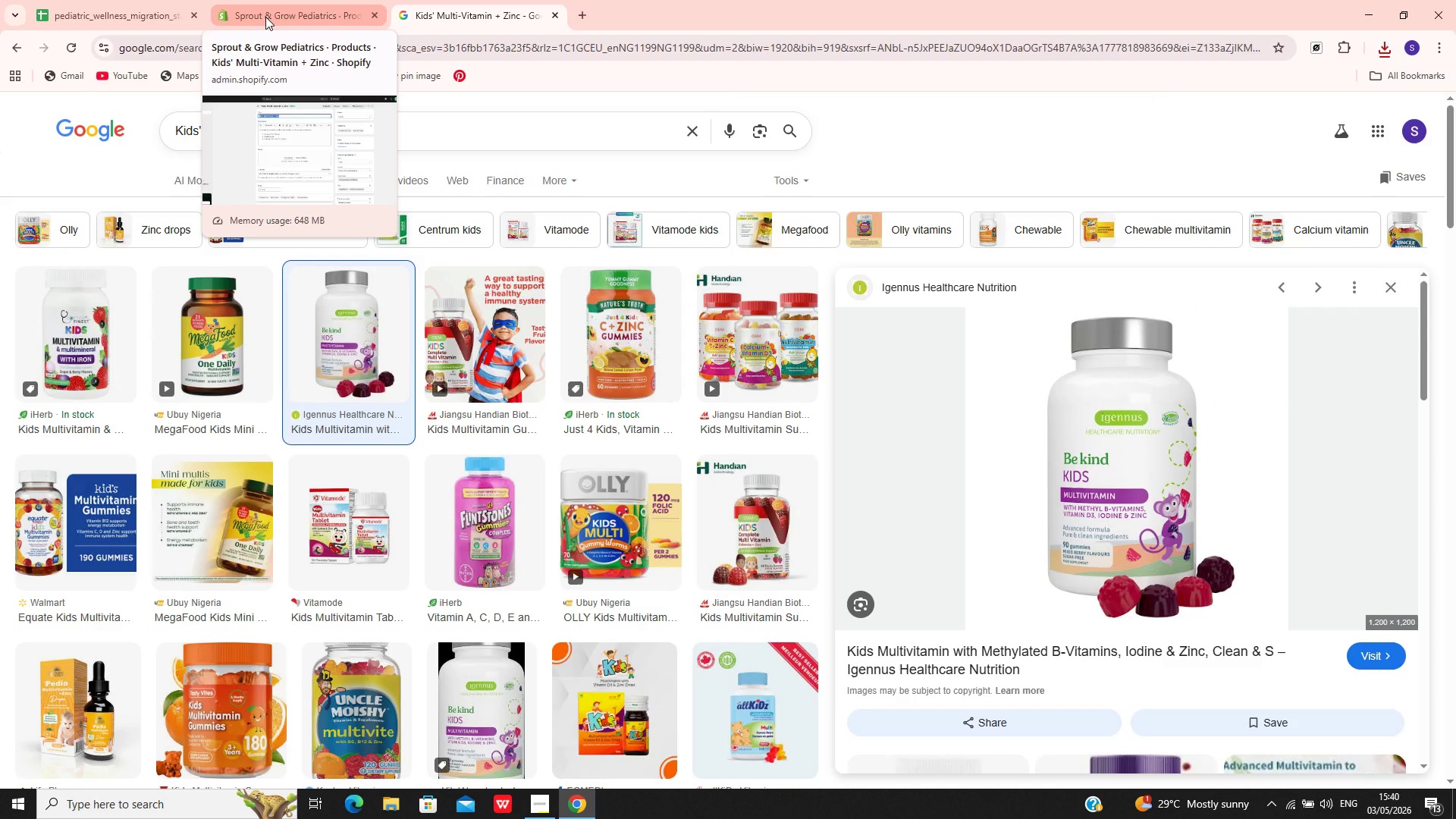 
left_click([101, 0])
 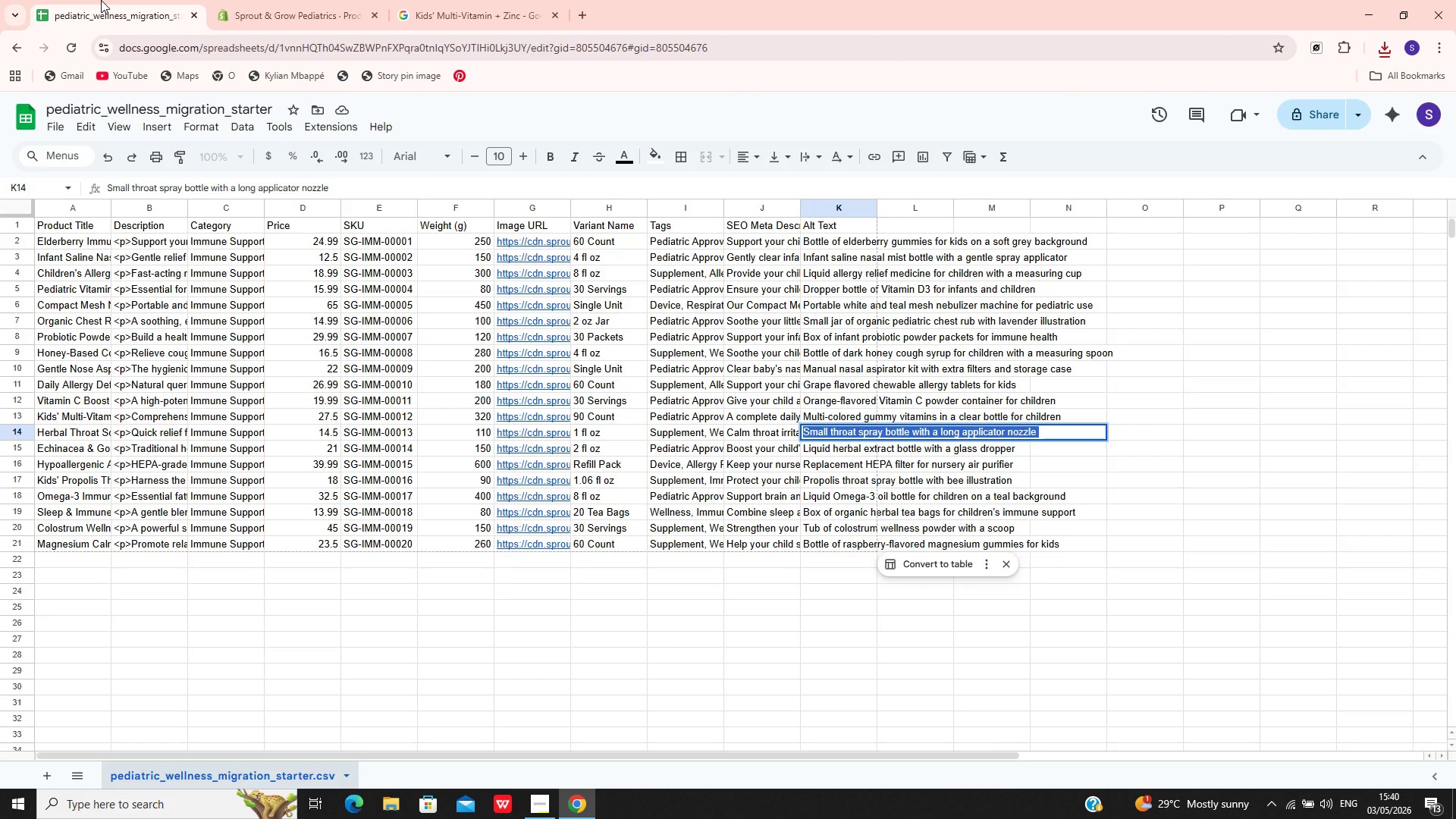 
wait(8.88)
 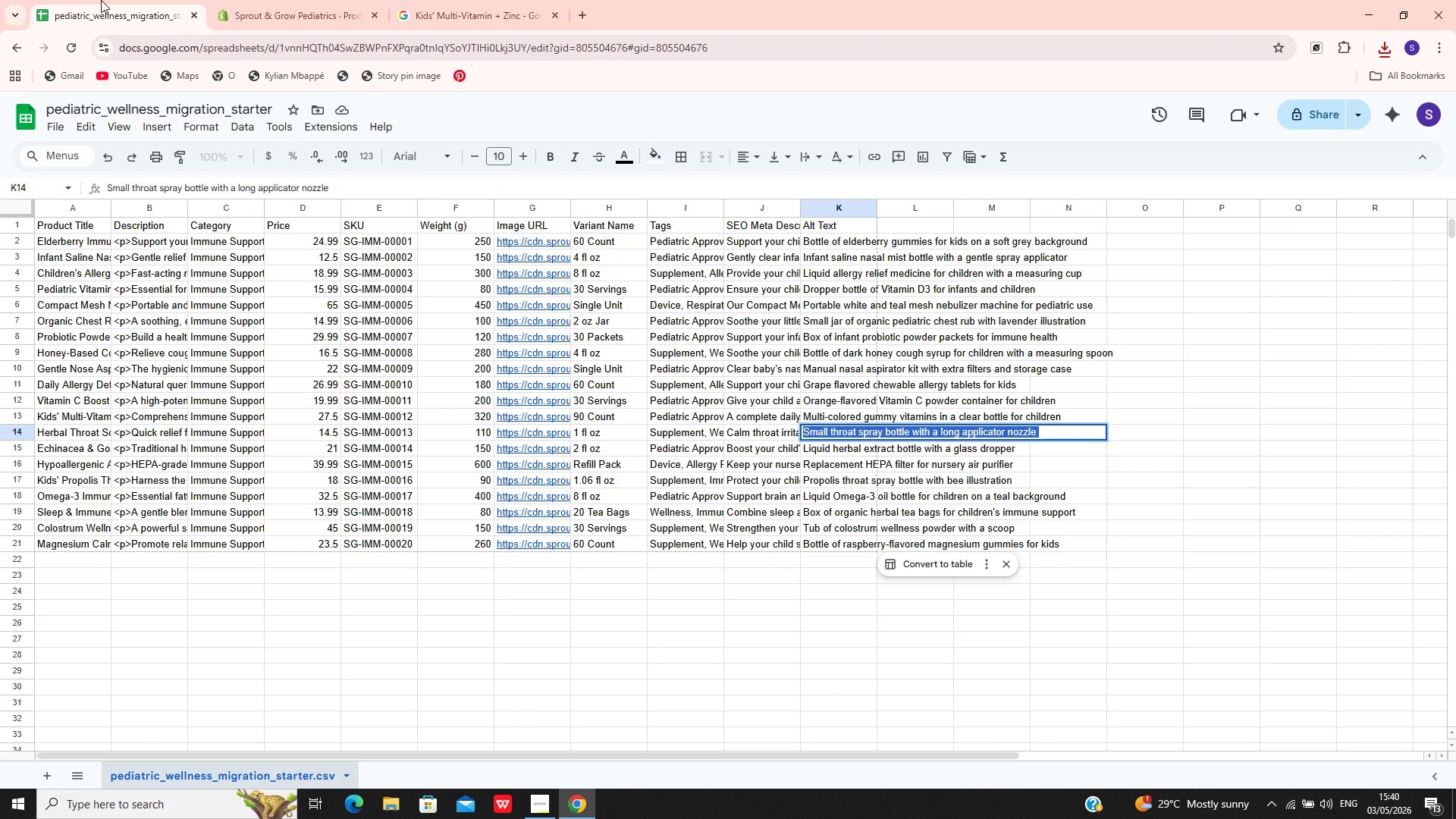 
left_click([241, 0])
 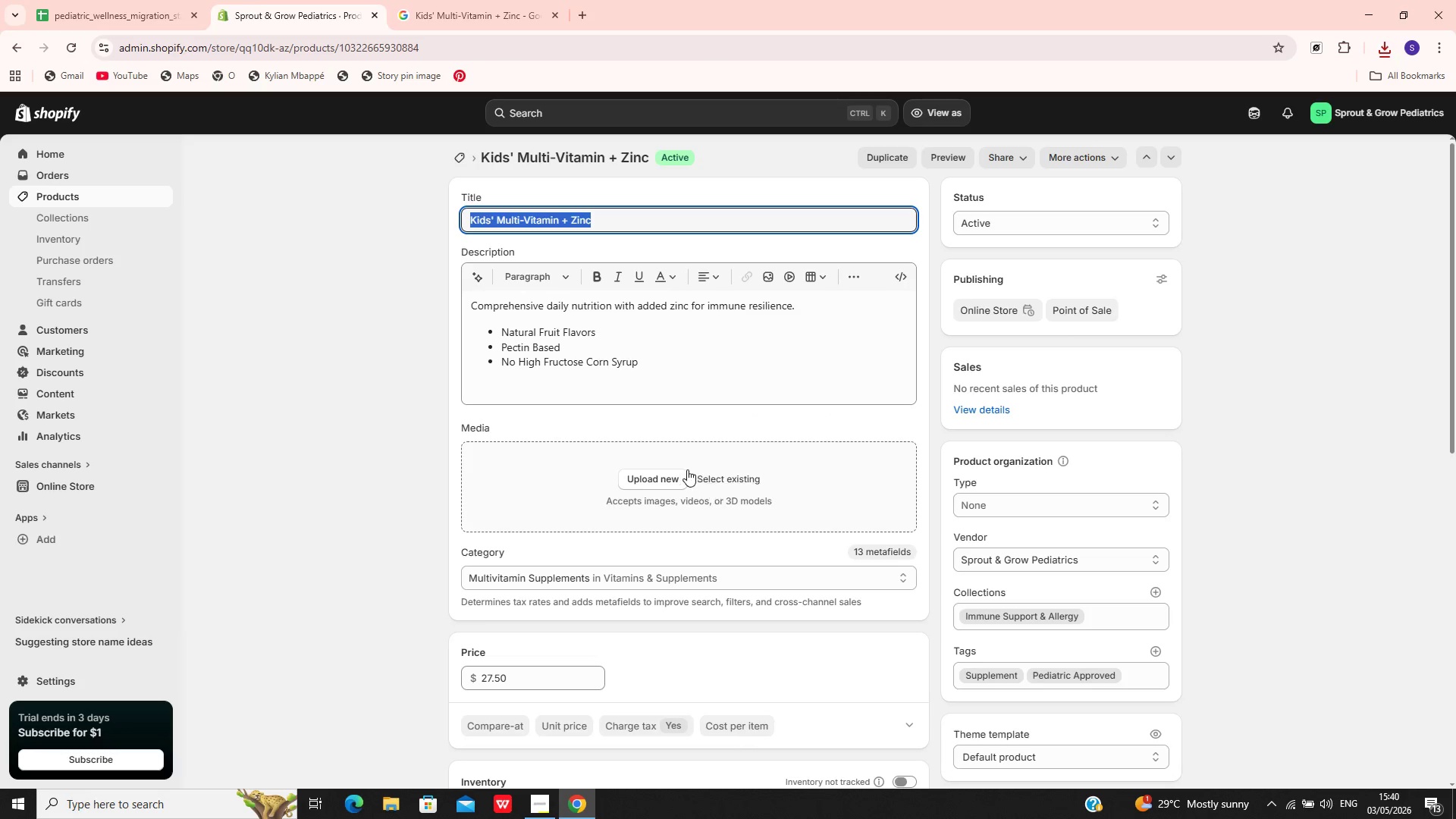 
left_click([671, 472])
 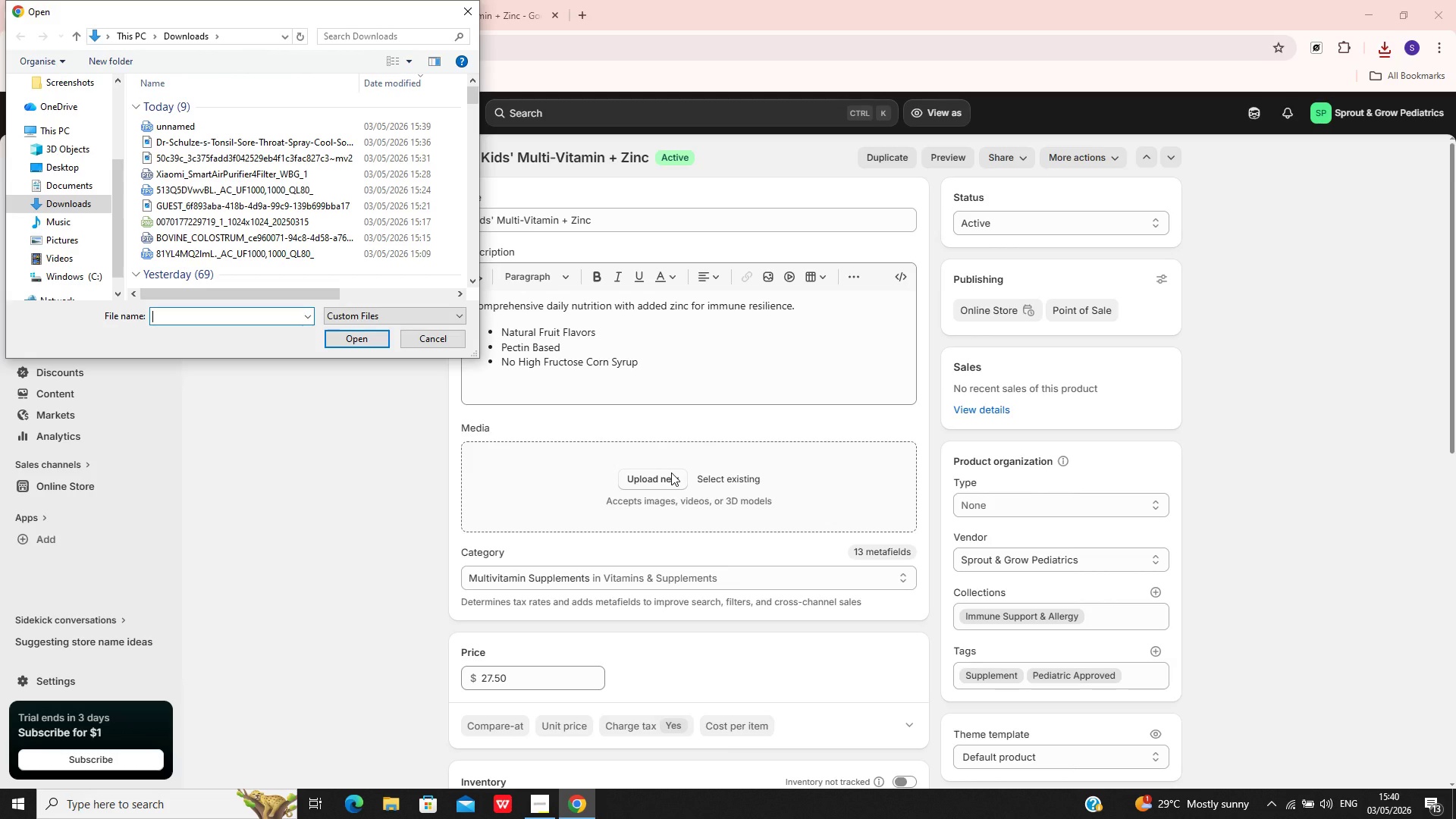 
wait(24.78)
 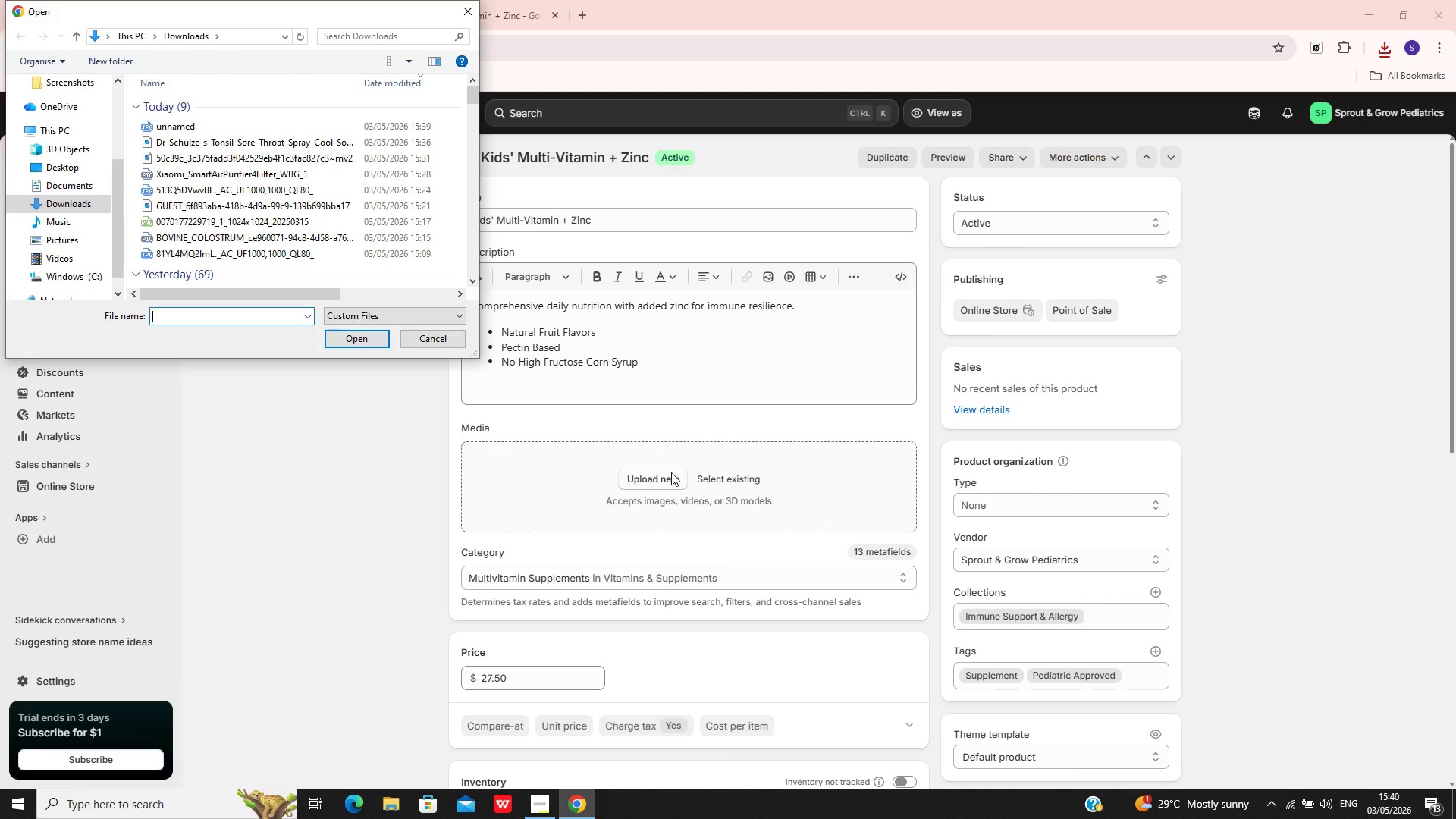 
left_click([256, 133])
 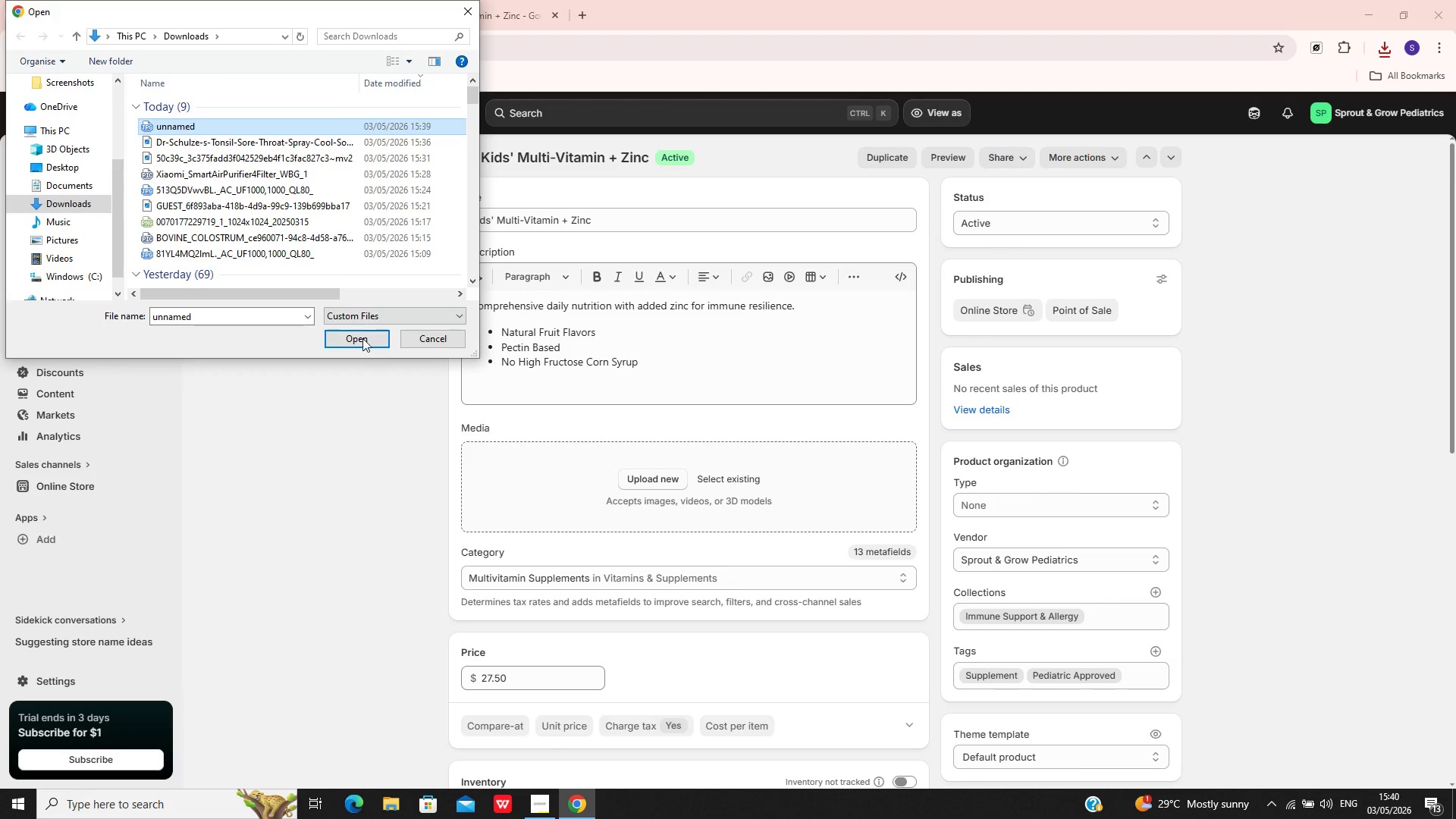 
left_click([360, 337])
 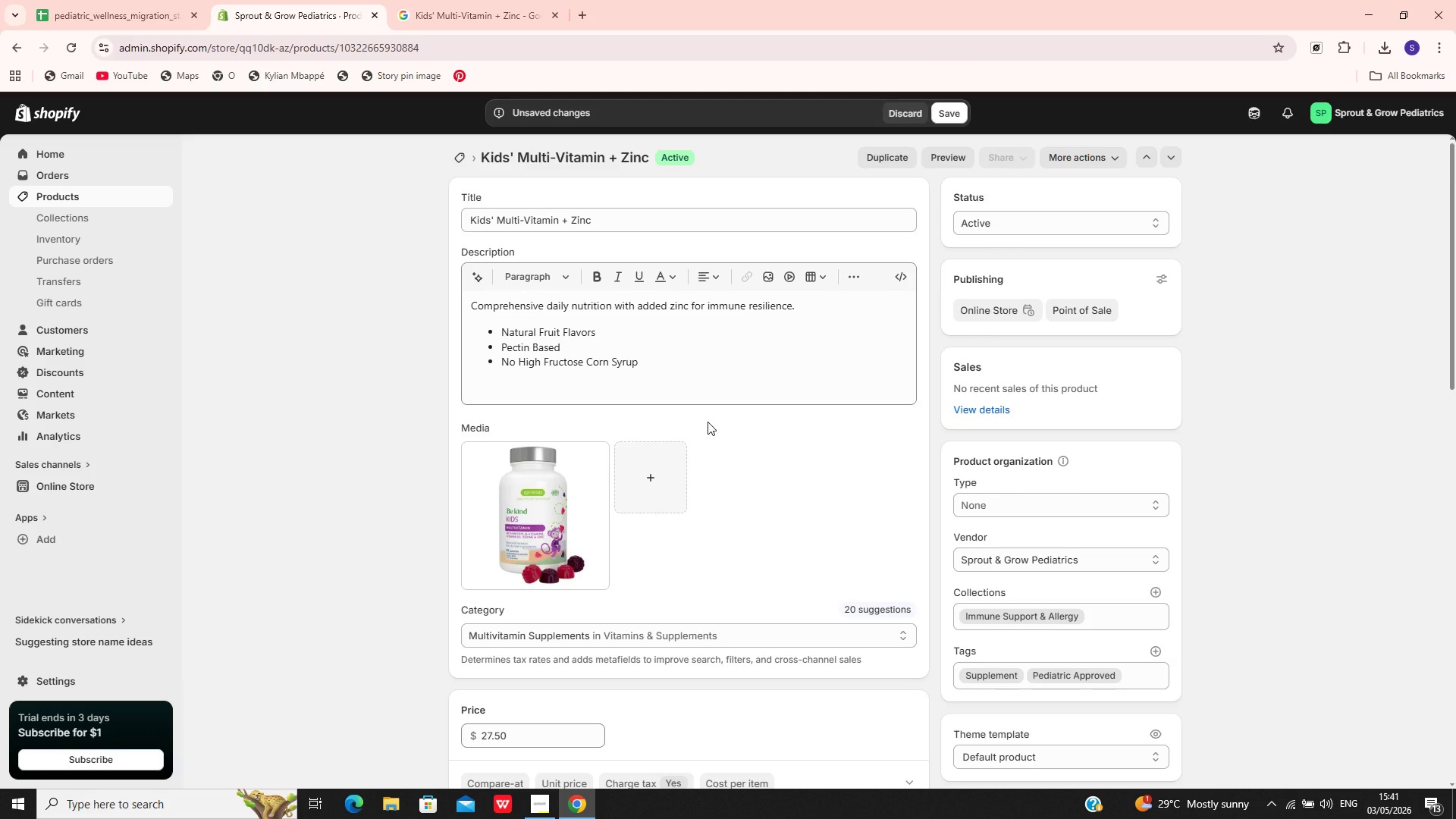 
wait(23.86)
 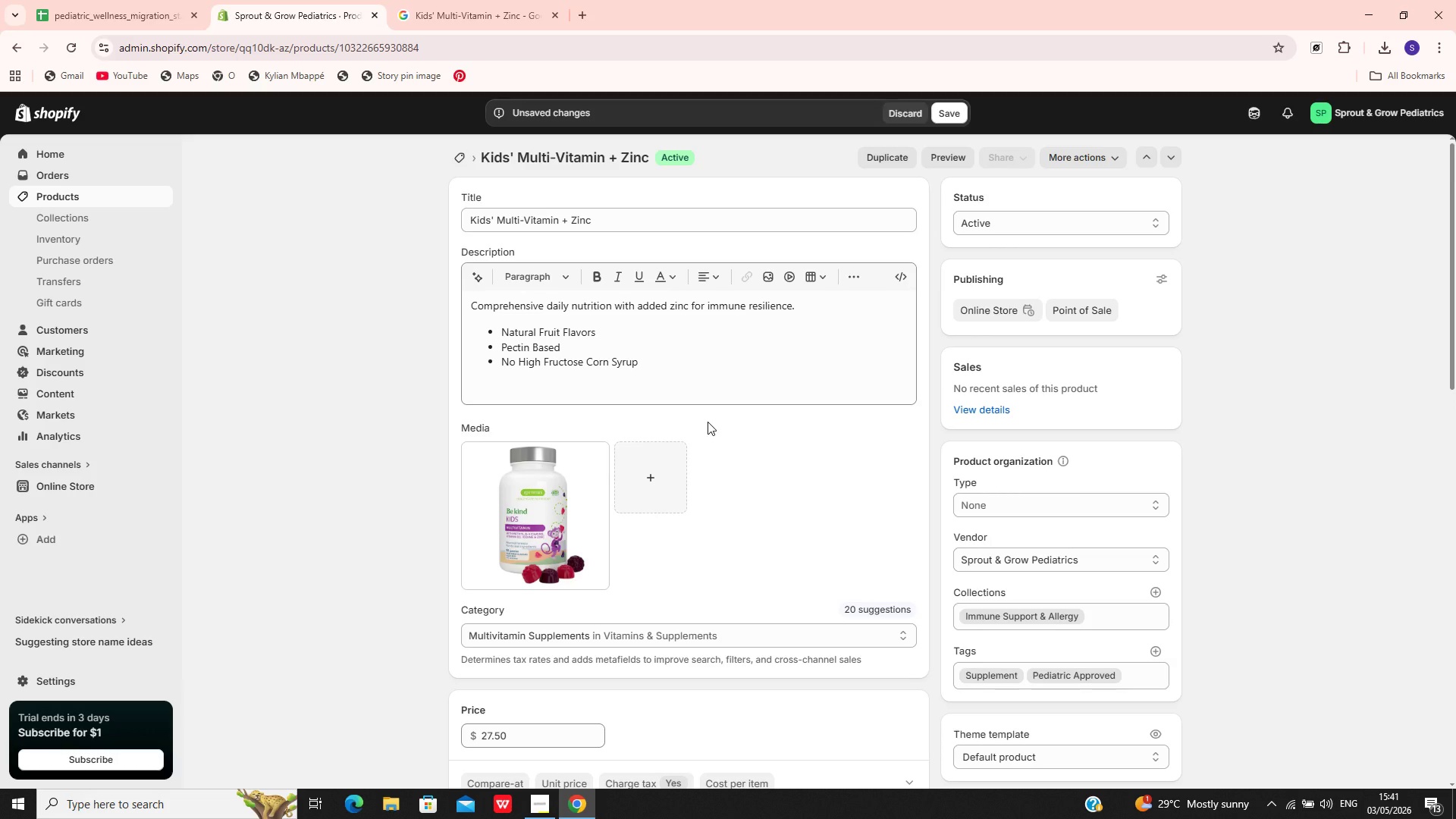 
left_click([557, 521])
 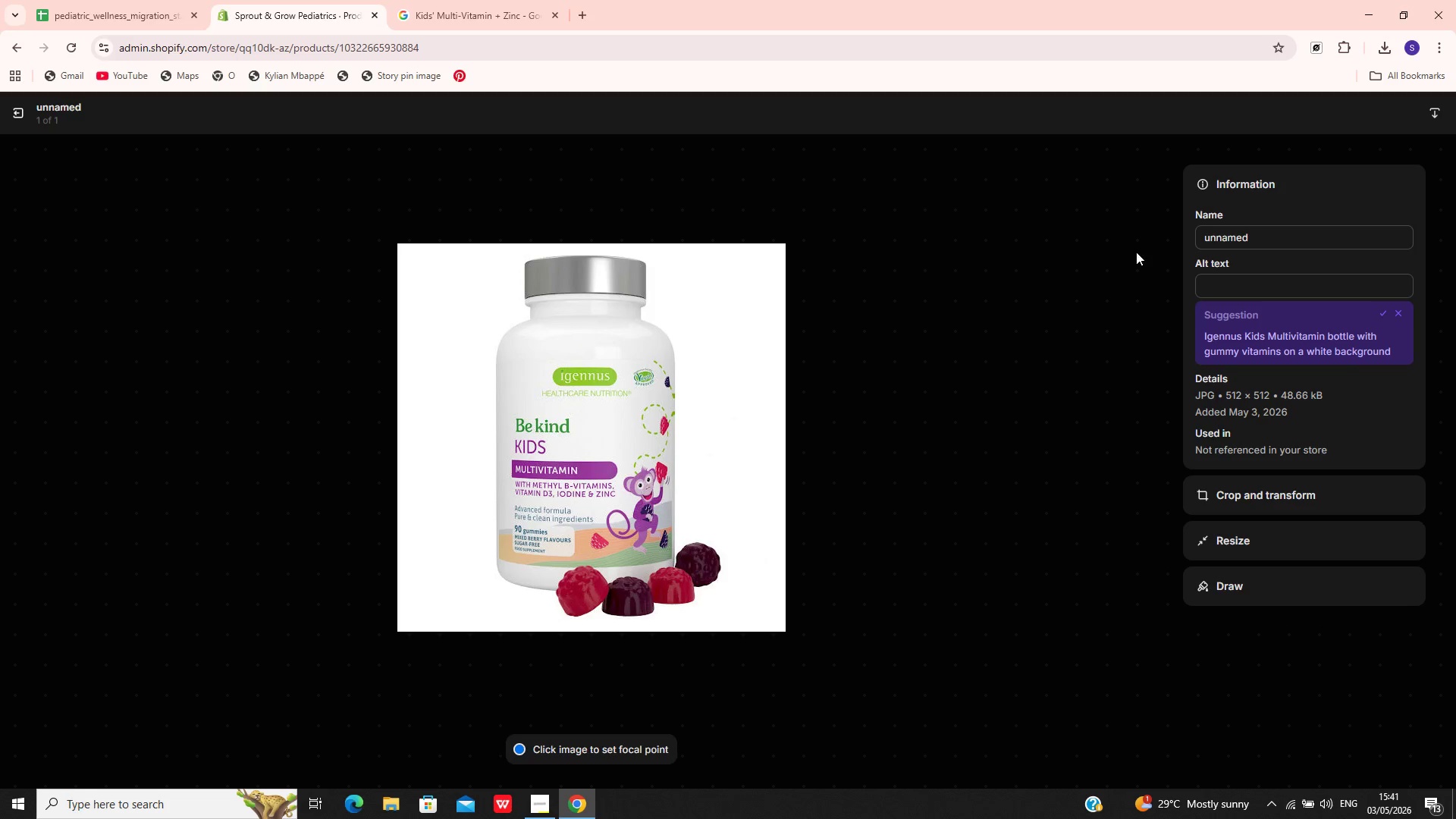 
left_click([1244, 239])
 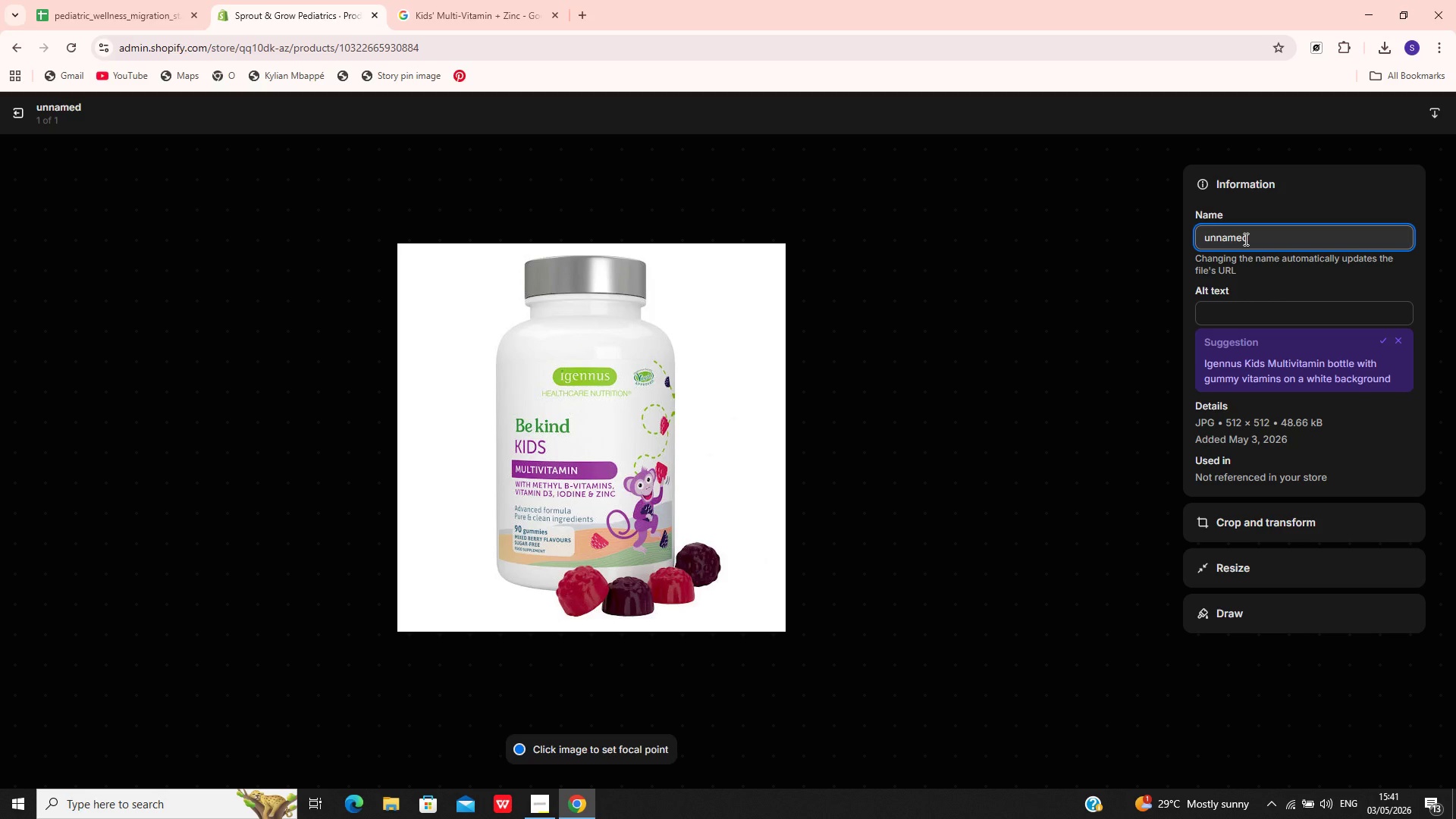 
key(Control+A)
 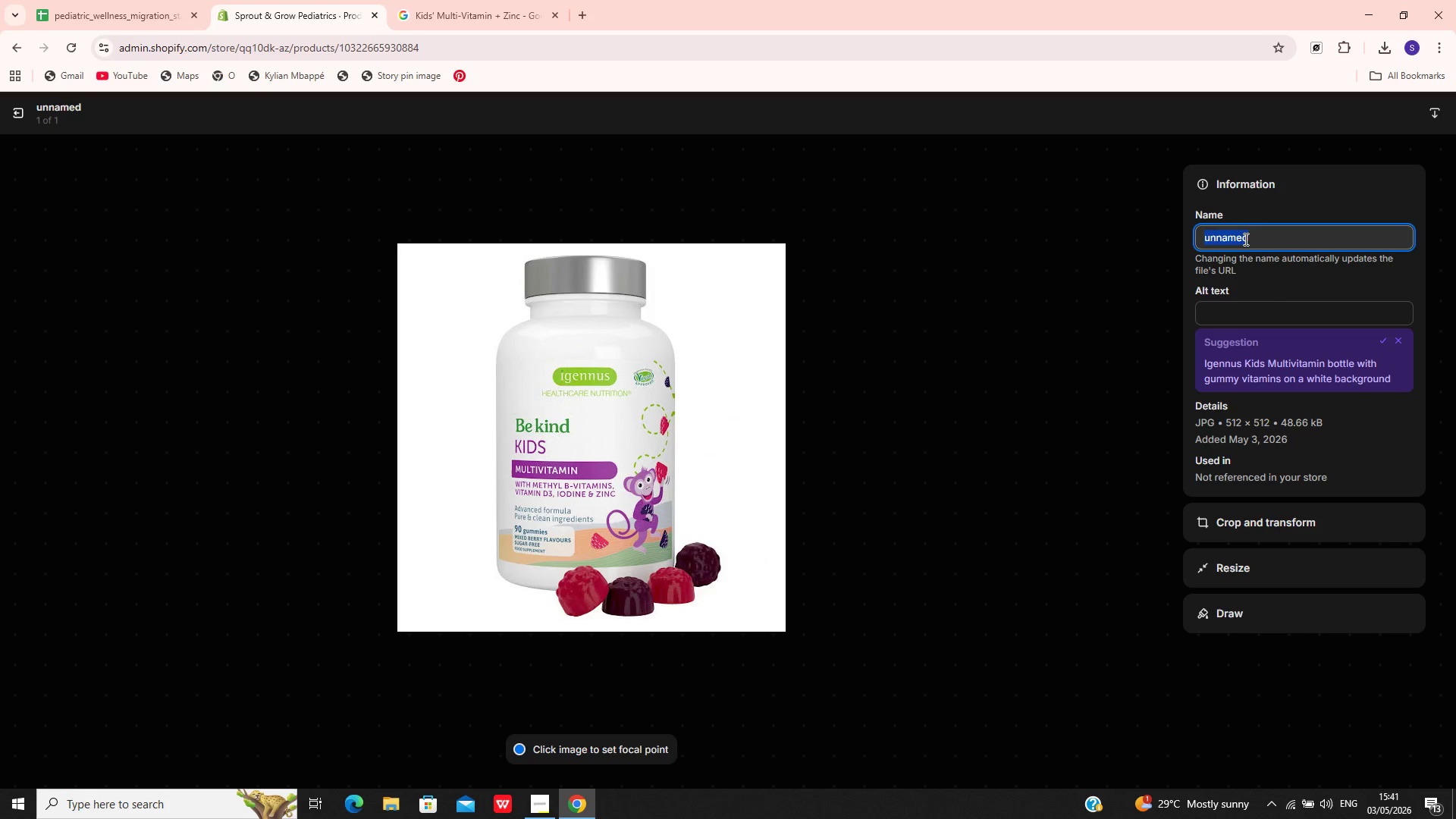 
key(Control+V)
 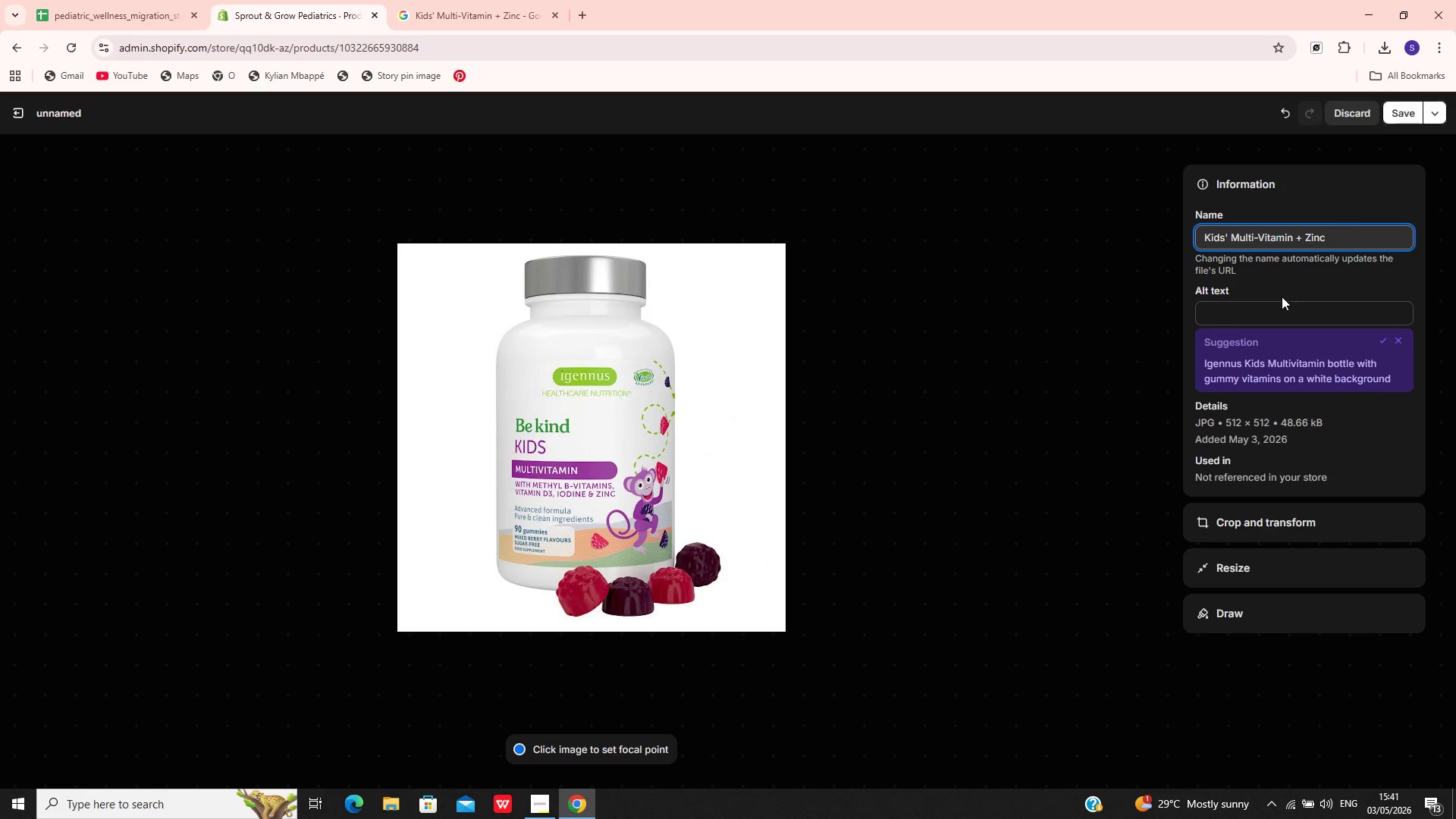 
left_click([1281, 304])
 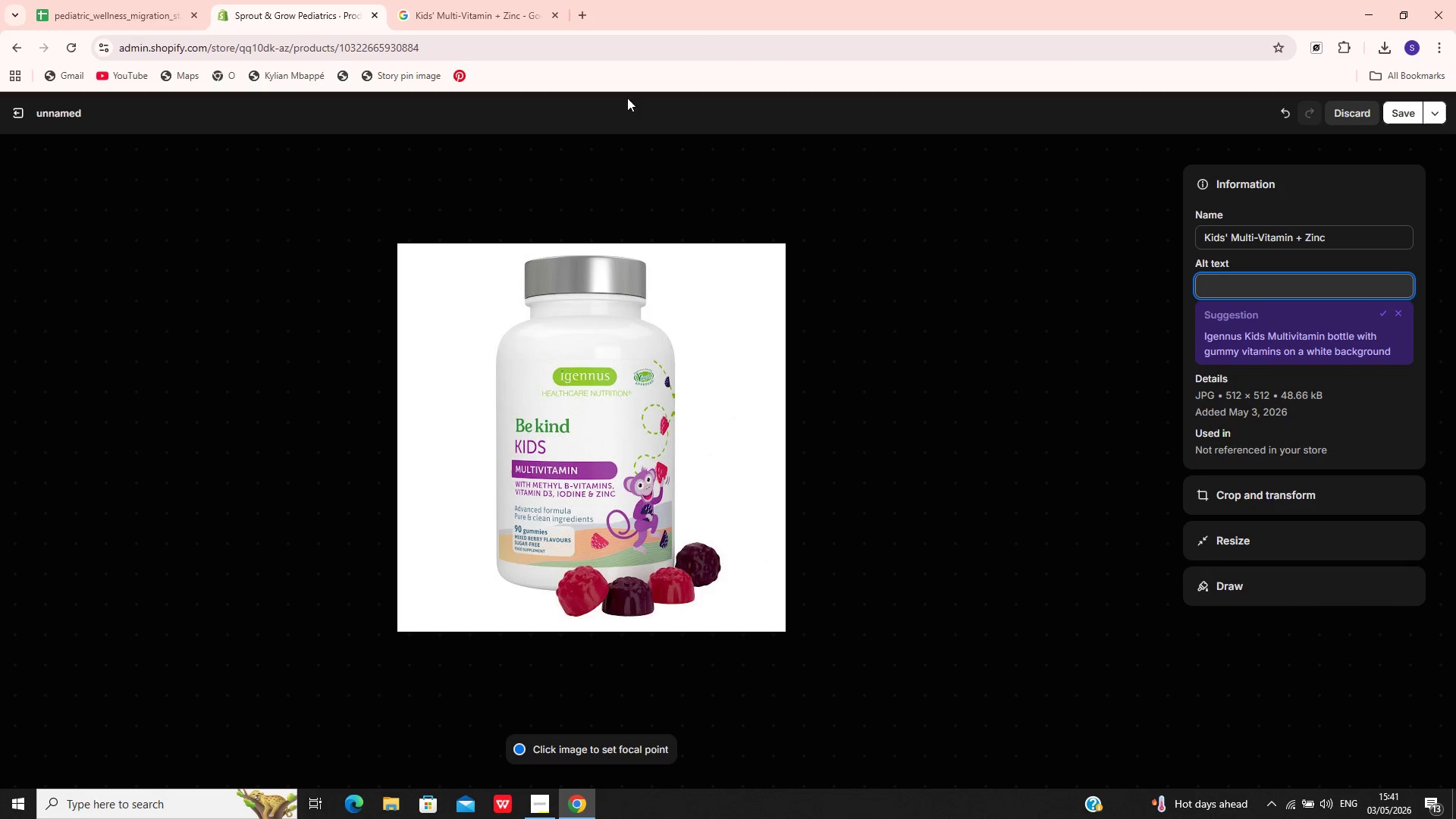 
left_click([154, 0])
 